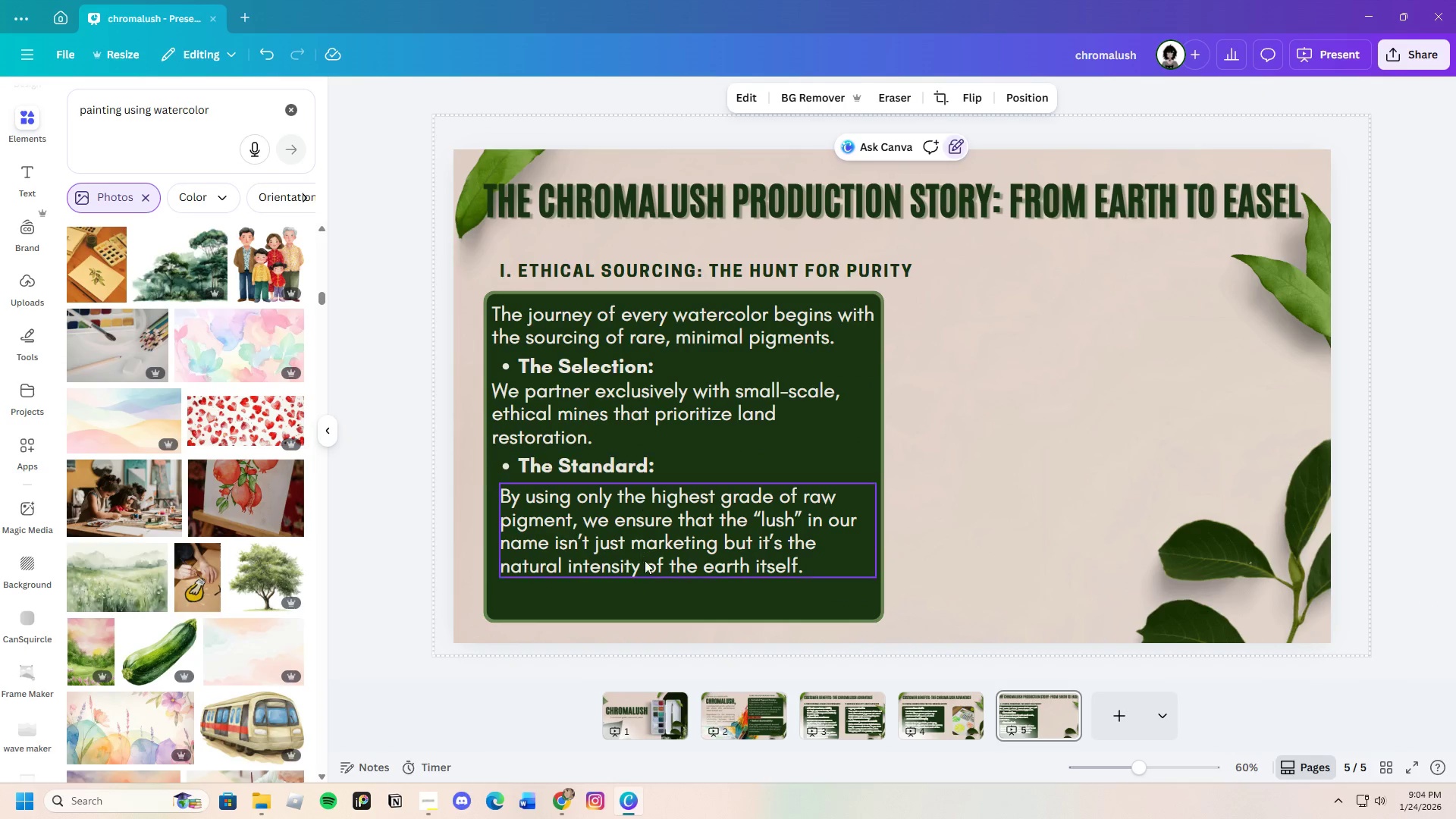 
left_click_drag(start_coordinate=[649, 546], to_coordinate=[649, 552])
 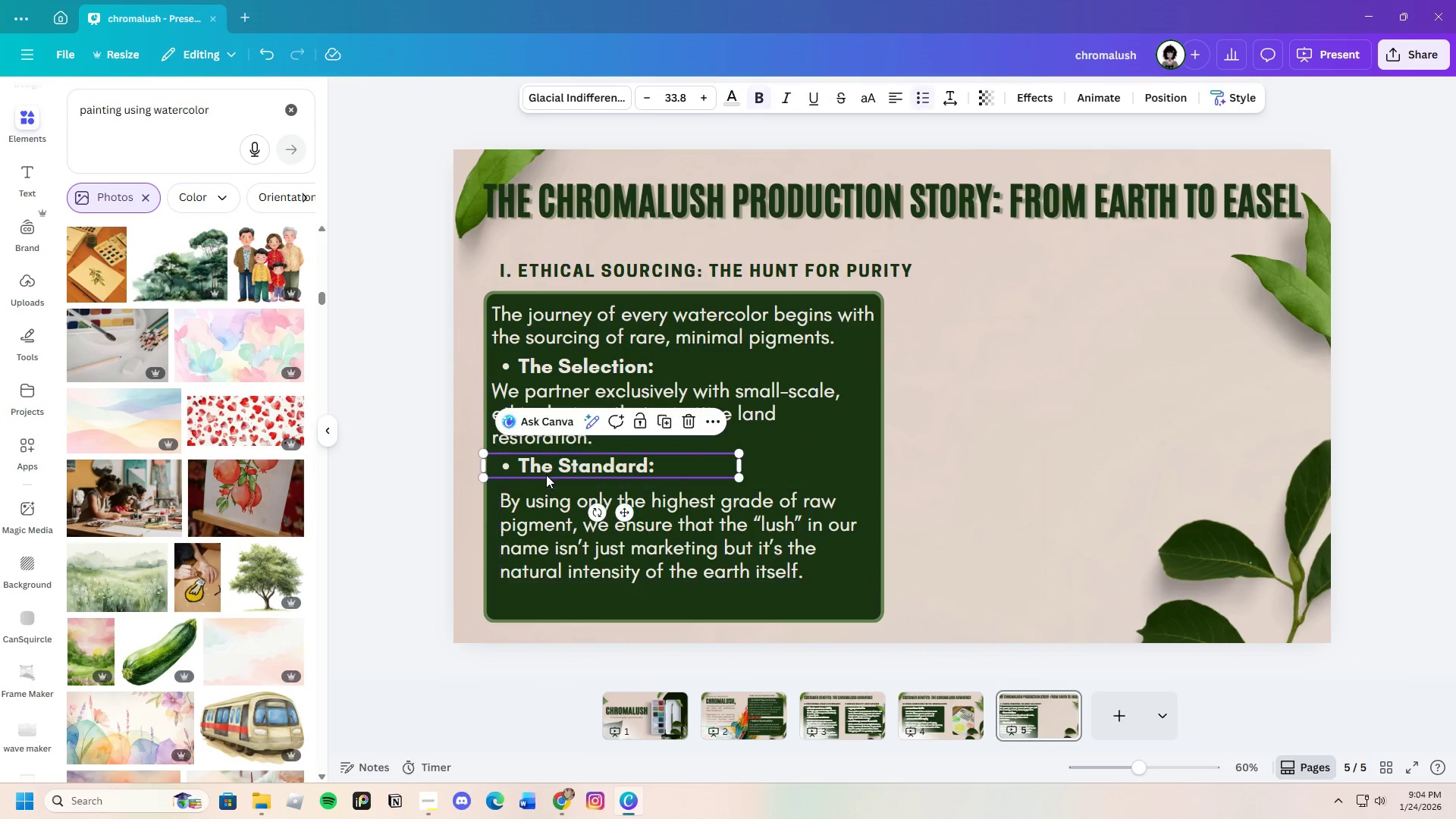 
left_click_drag(start_coordinate=[546, 474], to_coordinate=[546, 478])
 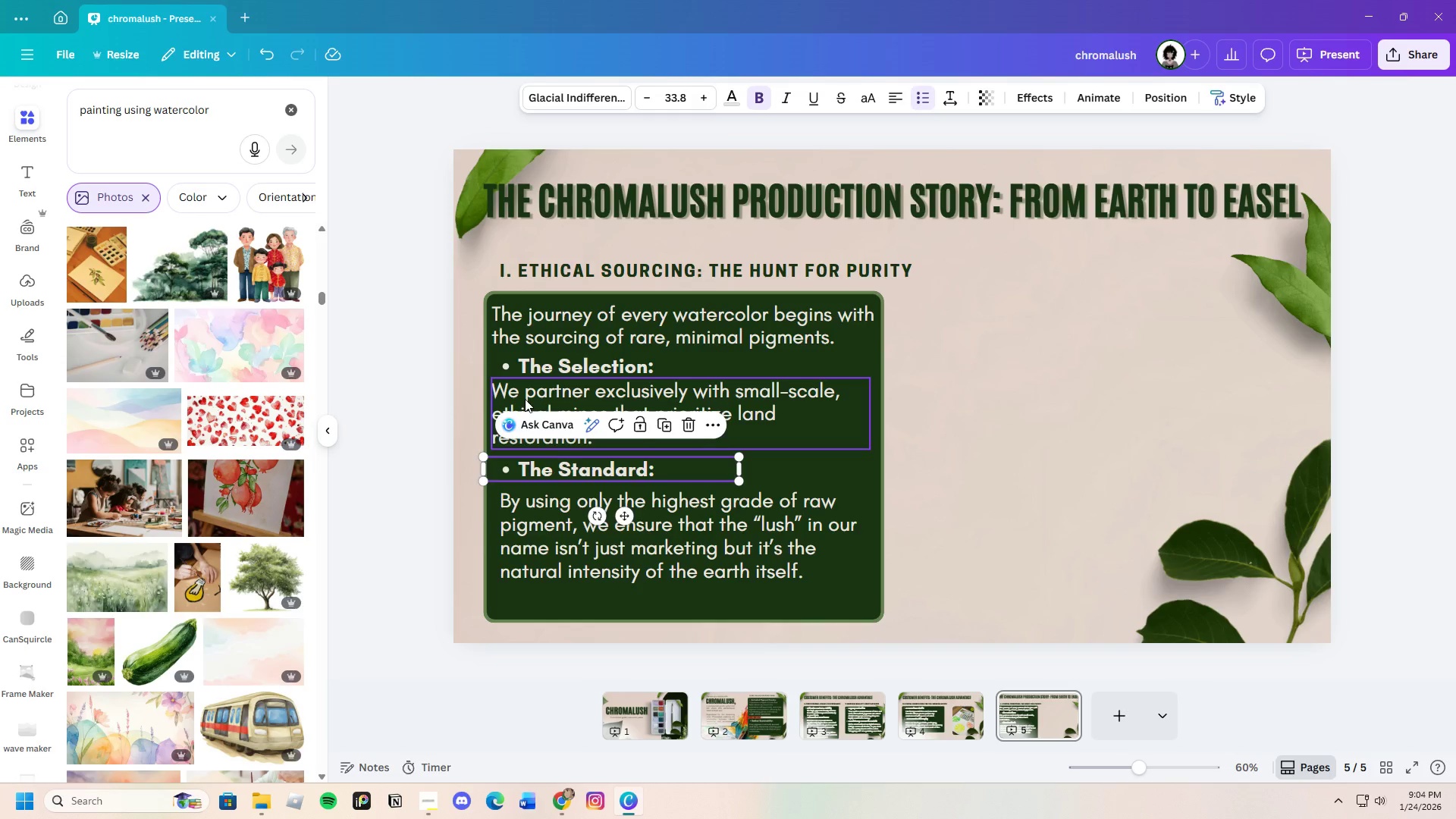 
left_click([525, 399])
 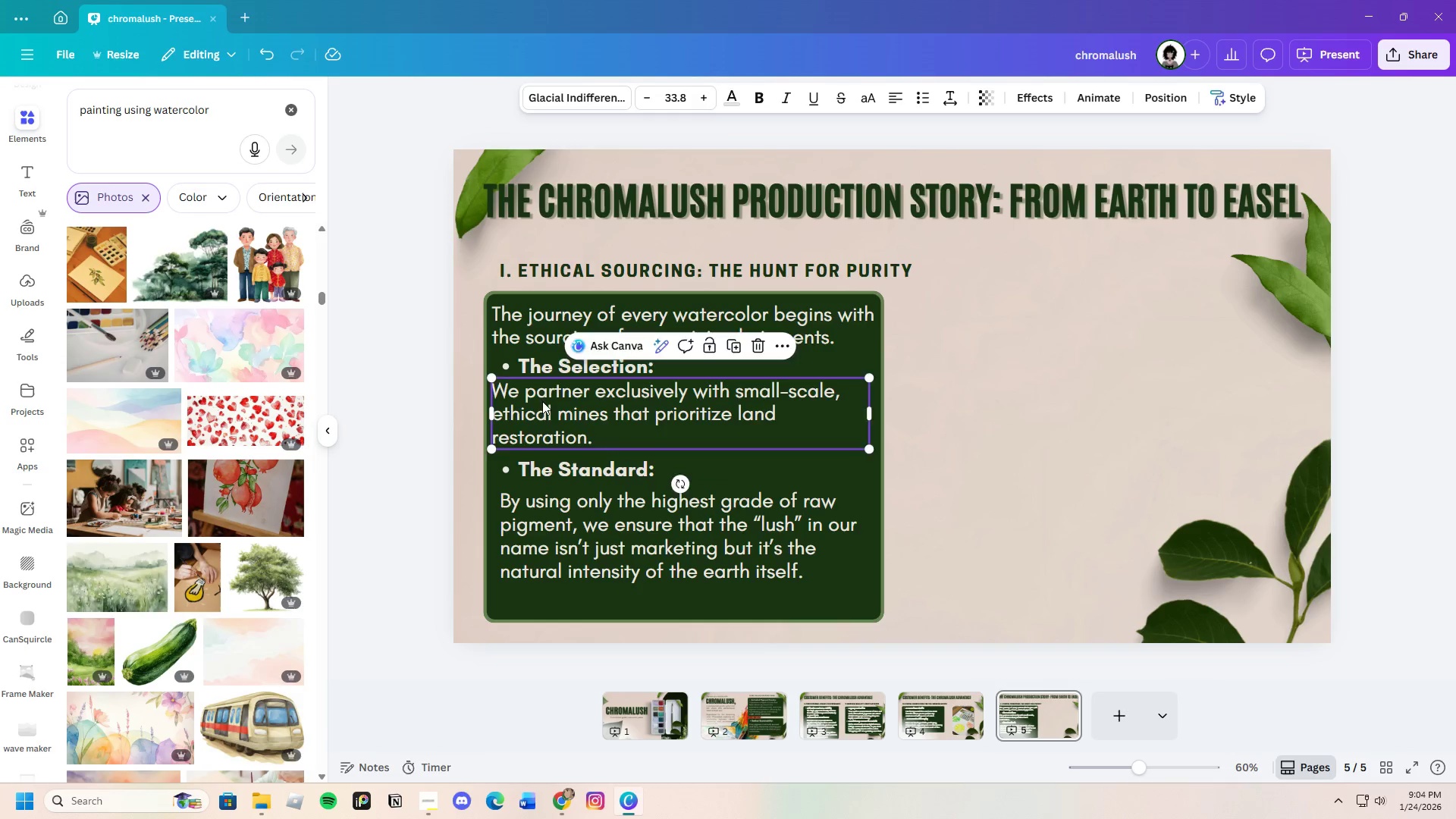 
left_click_drag(start_coordinate=[541, 398], to_coordinate=[542, 403])
 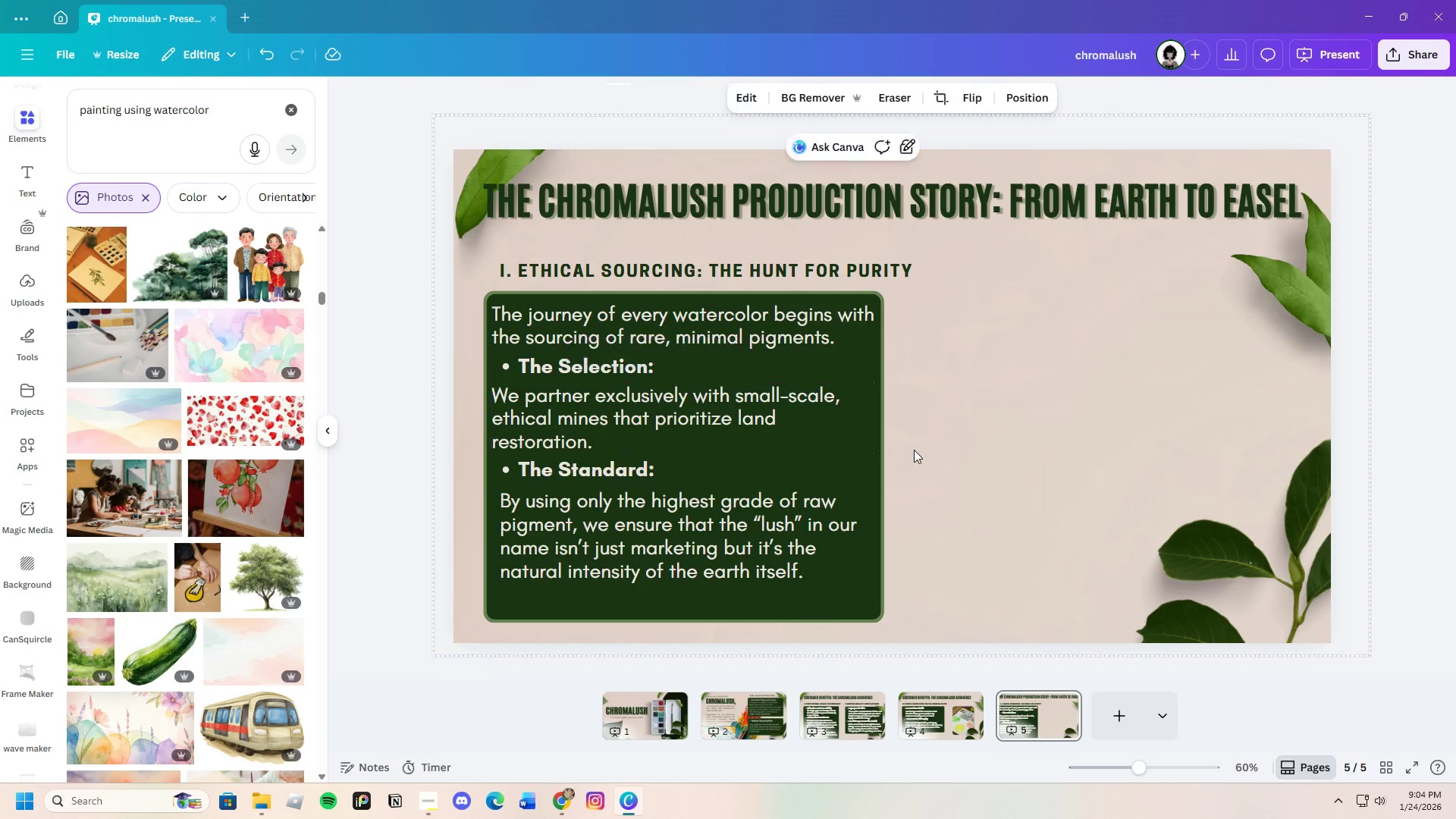 
left_click([914, 450])
 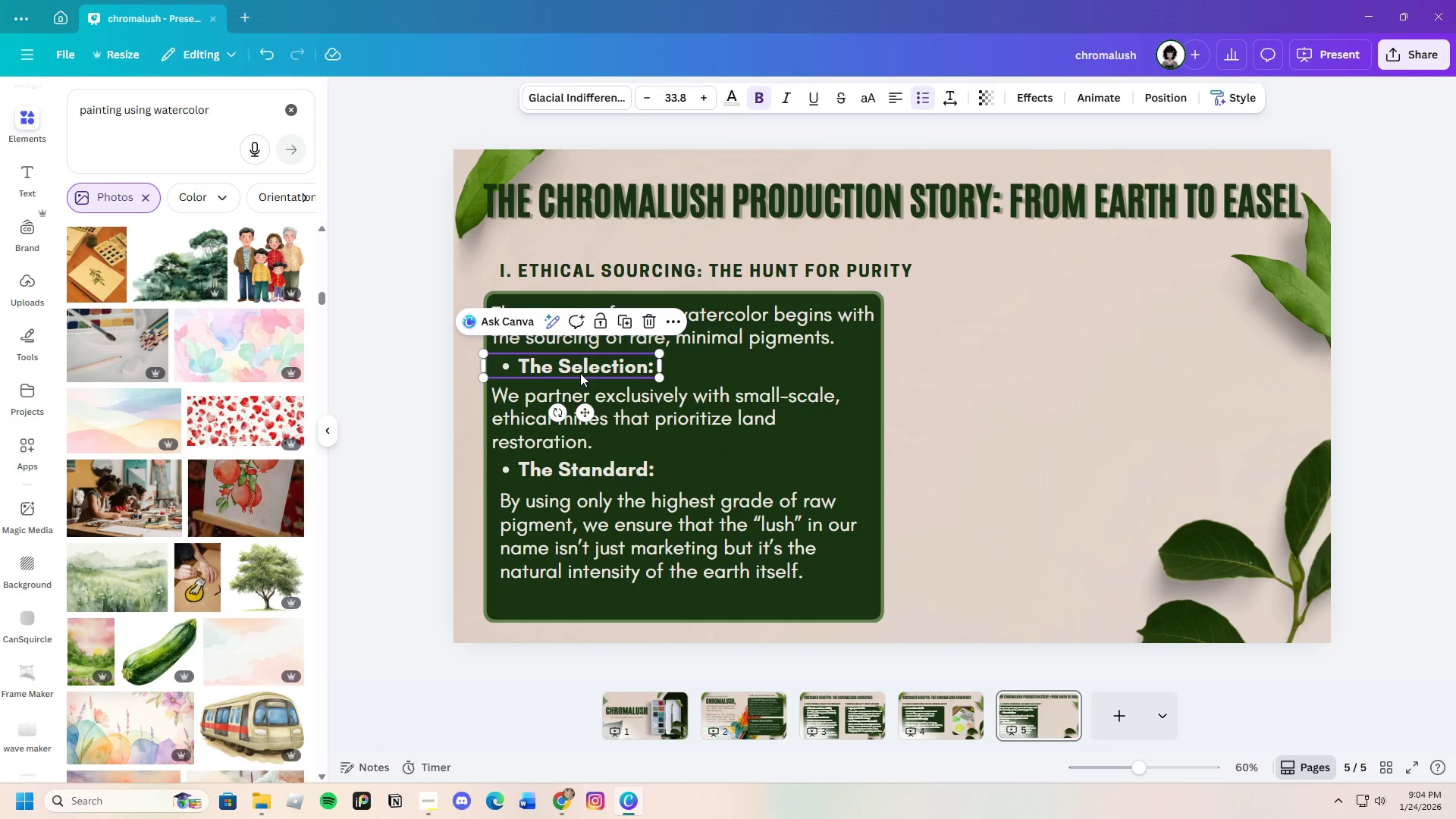 
left_click([939, 435])
 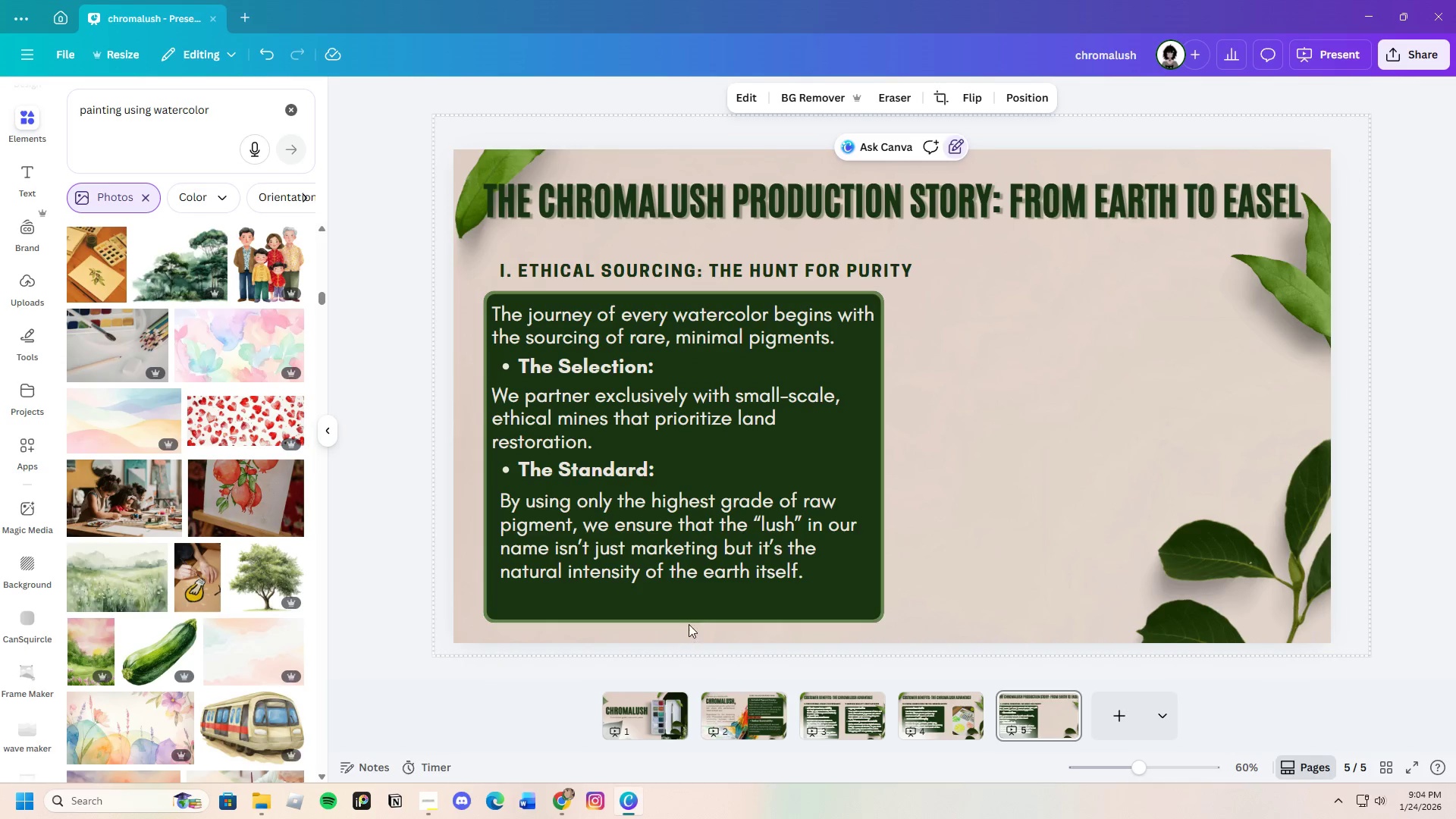 
left_click([693, 604])
 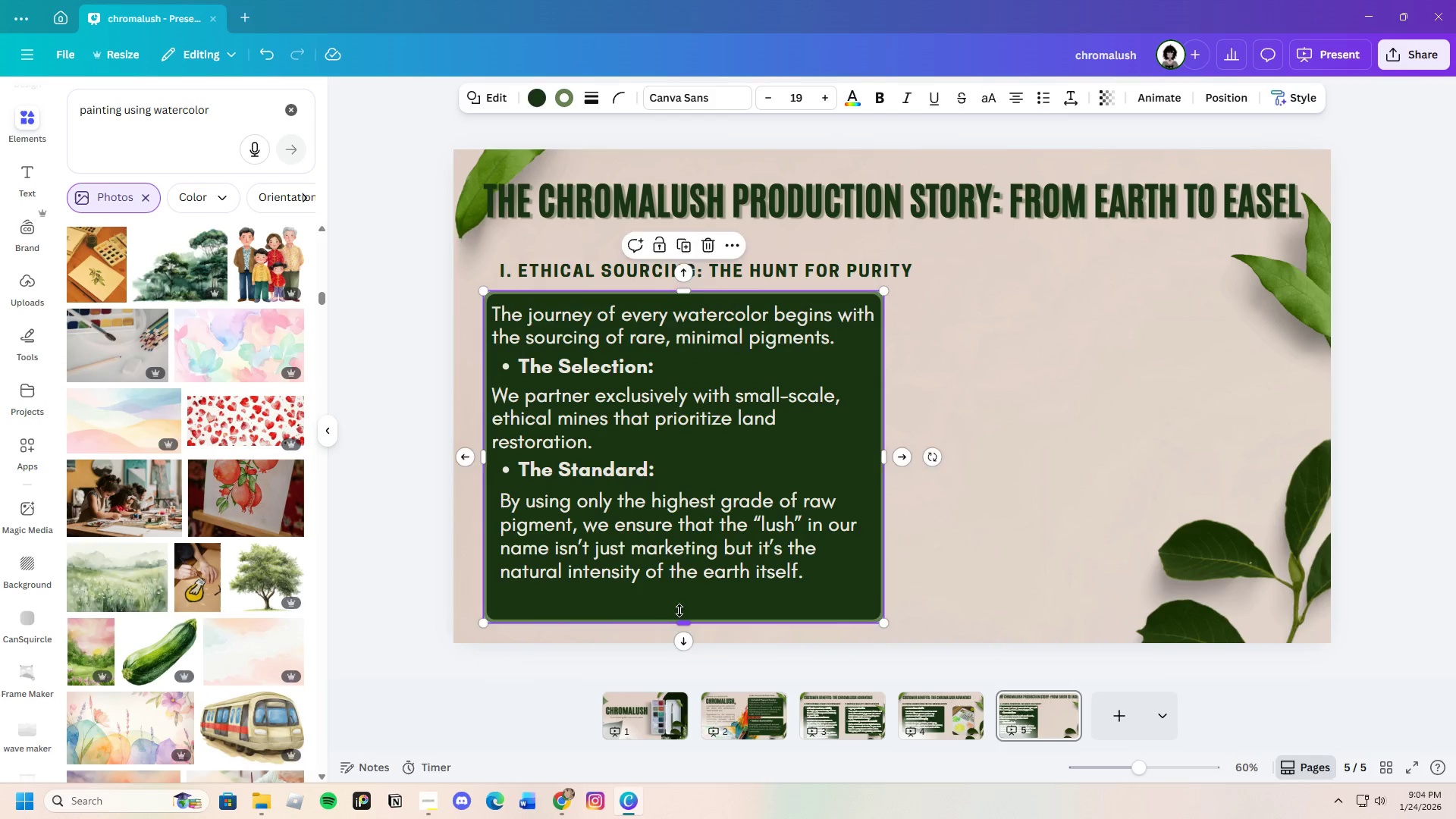 
left_click_drag(start_coordinate=[679, 618], to_coordinate=[685, 595])
 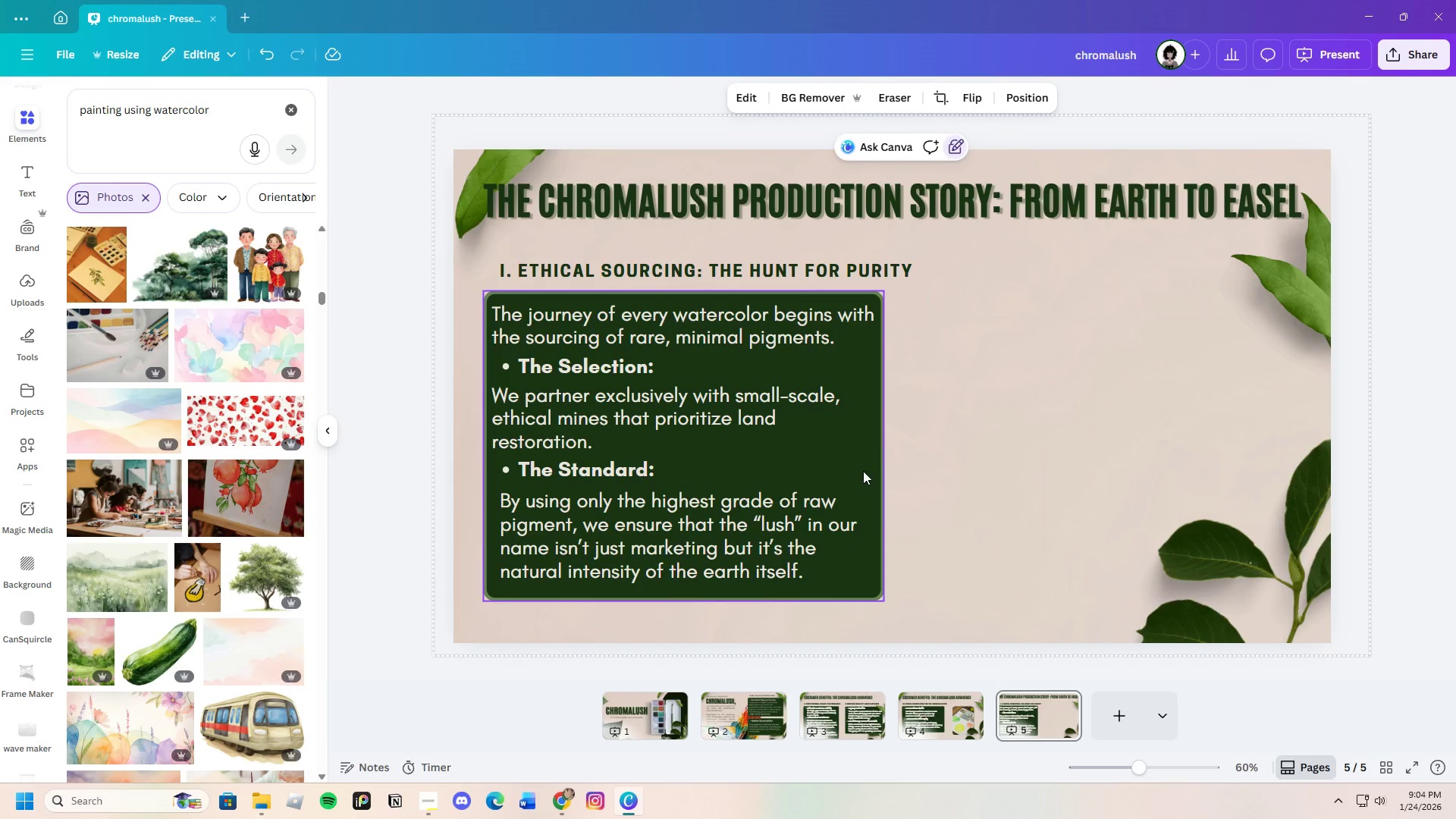 
left_click([865, 472])
 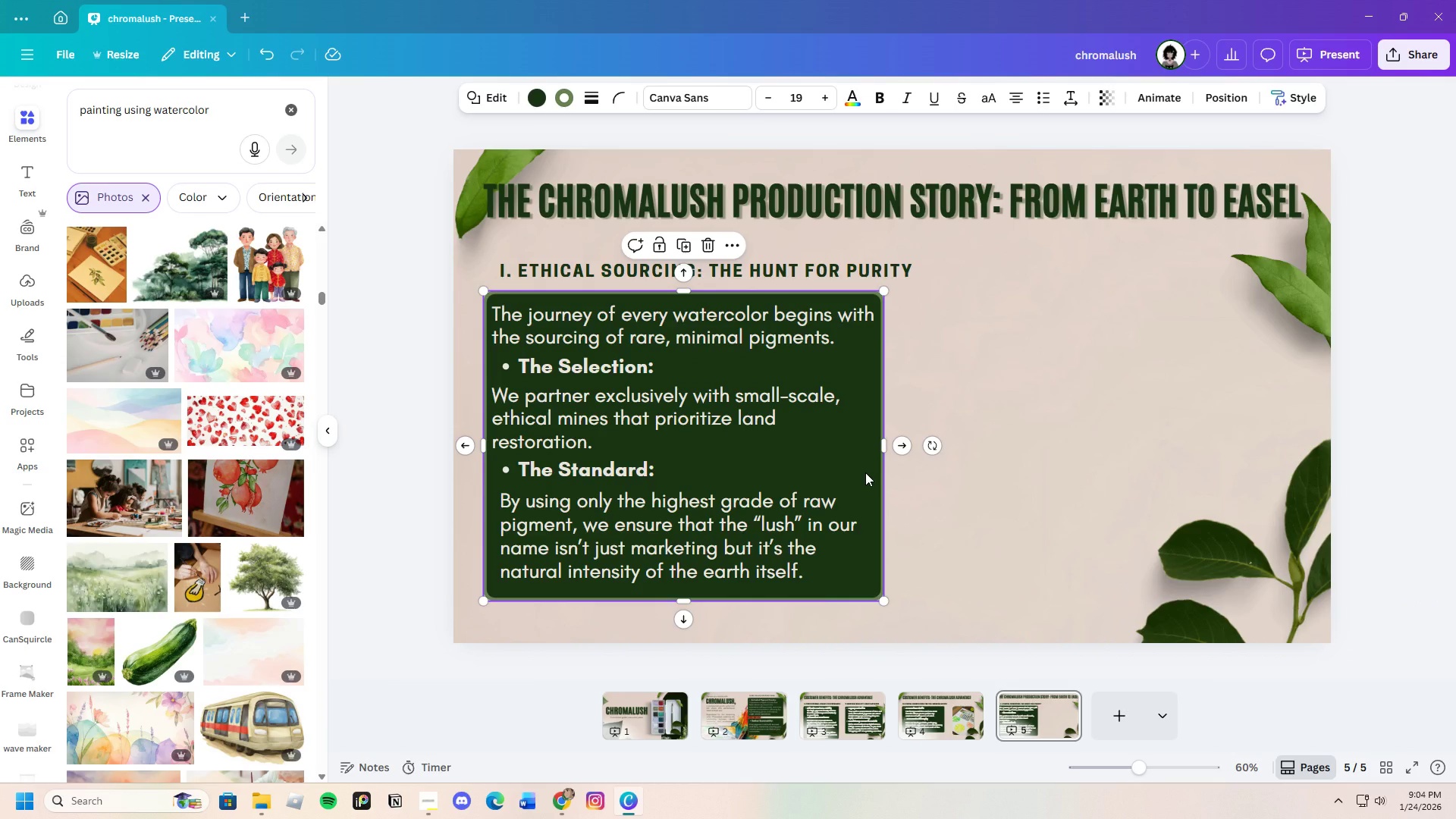 
key(Control+C)
 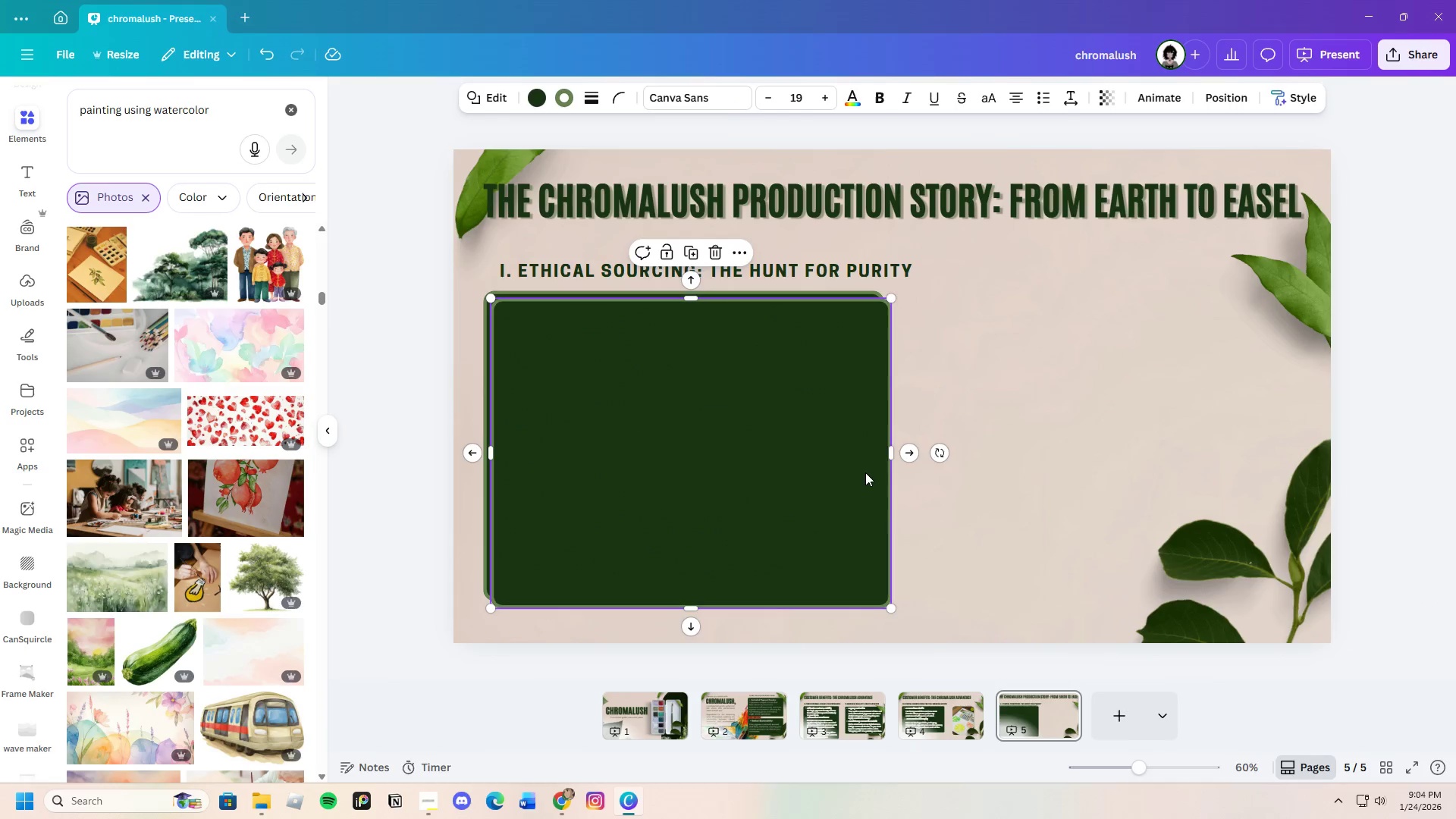 
key(Control+V)
 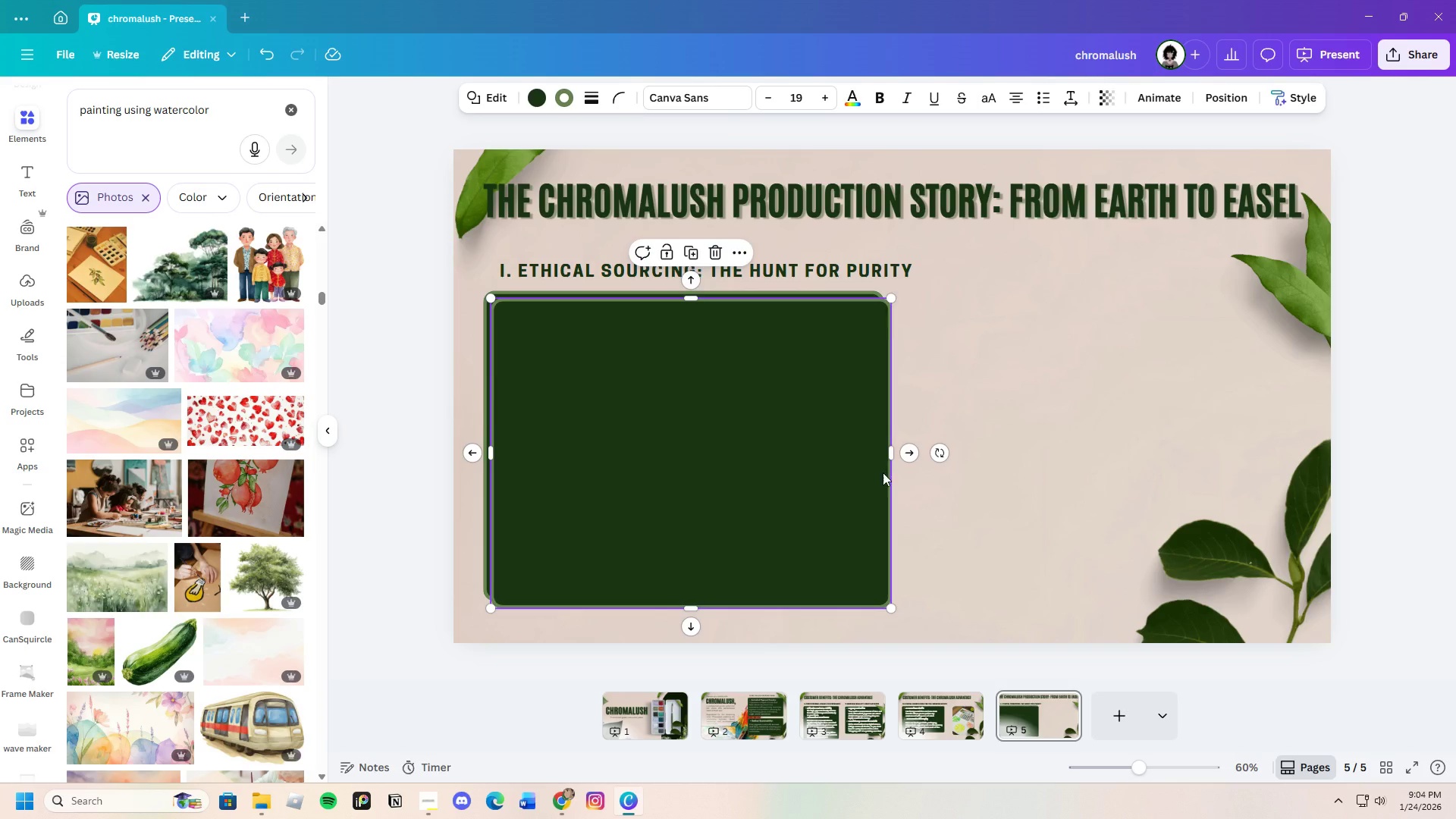 
left_click_drag(start_coordinate=[865, 472], to_coordinate=[1272, 464])
 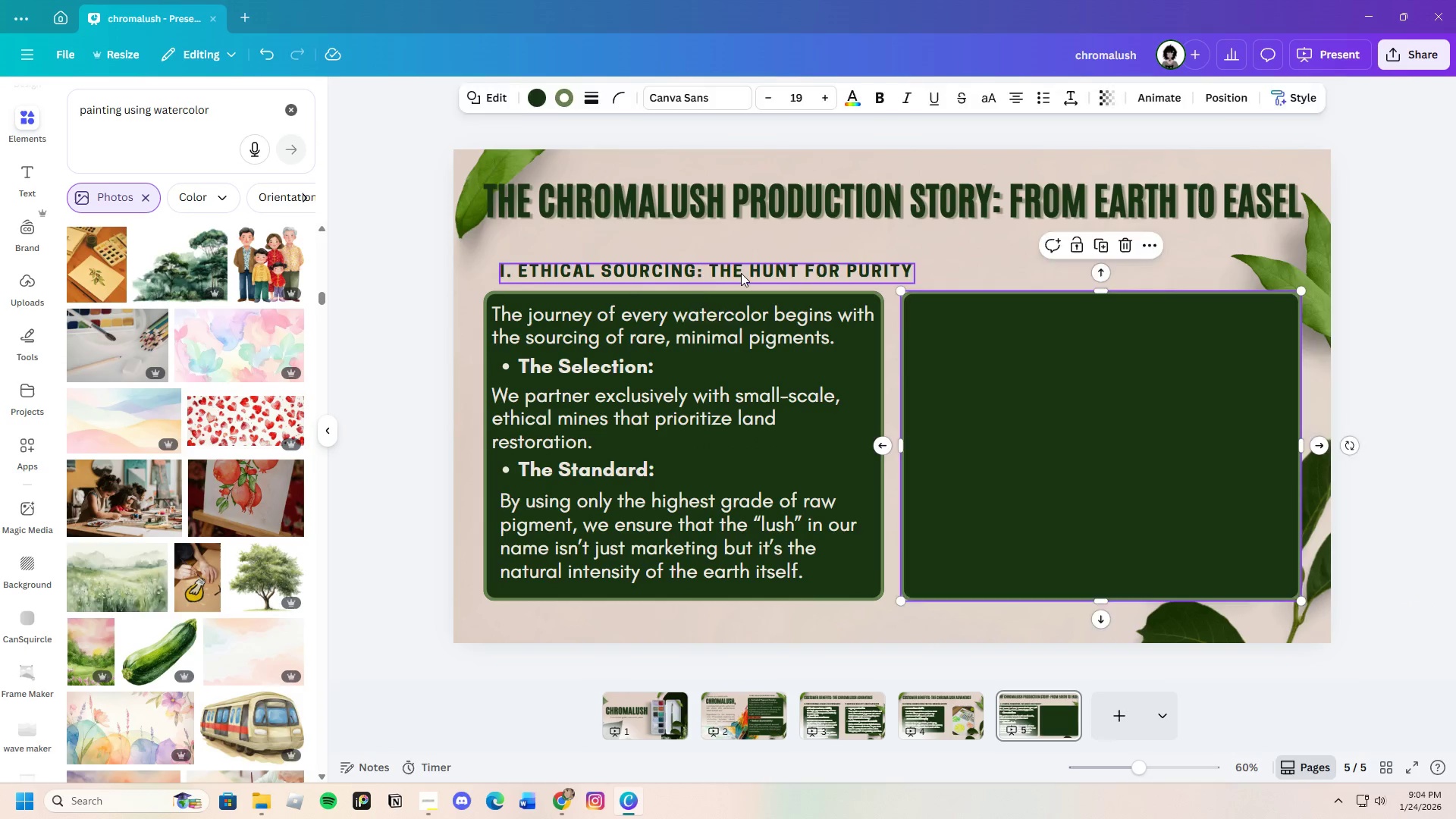 
left_click_drag(start_coordinate=[741, 273], to_coordinate=[716, 268])
 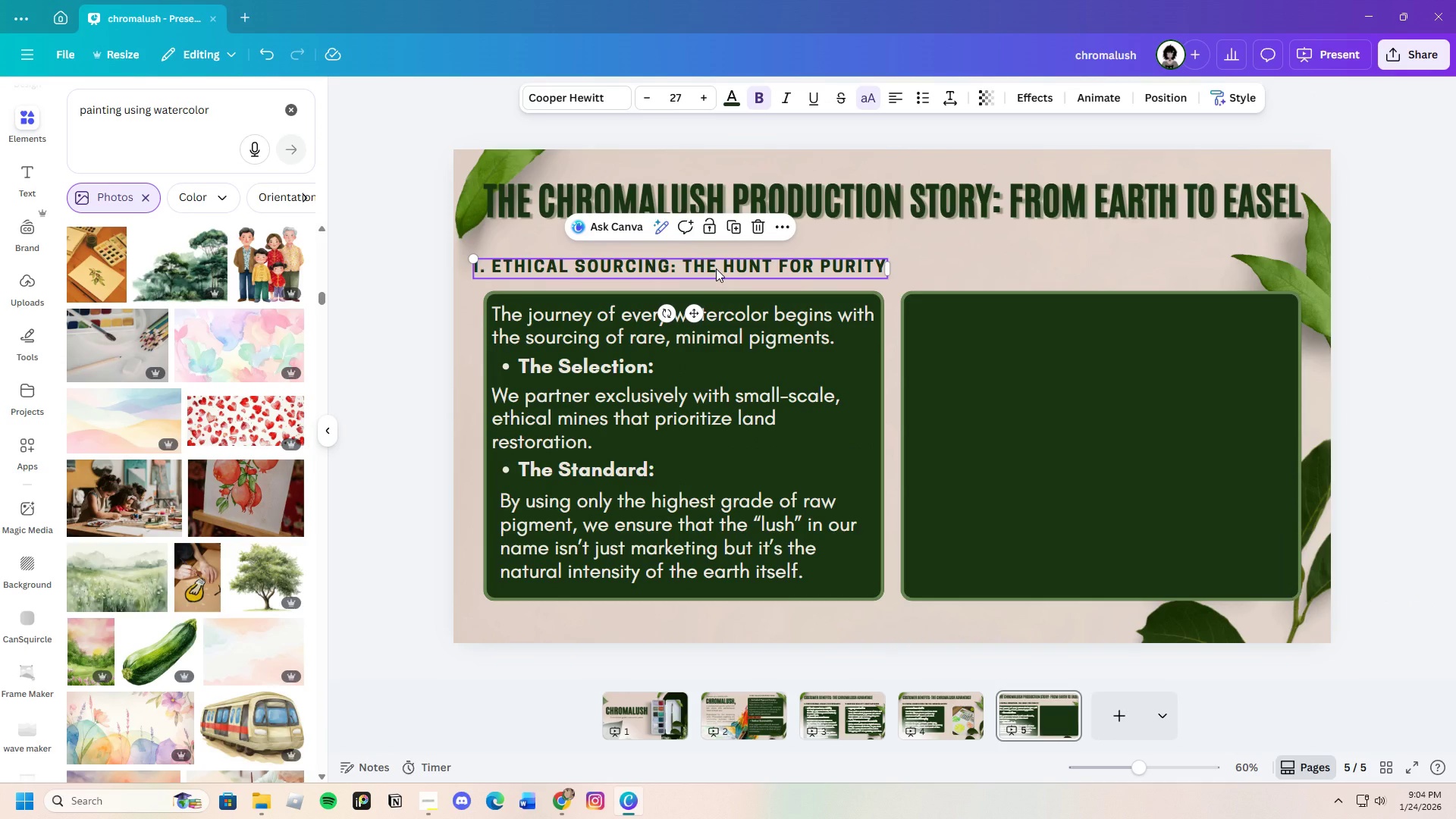 
left_click([716, 268])
 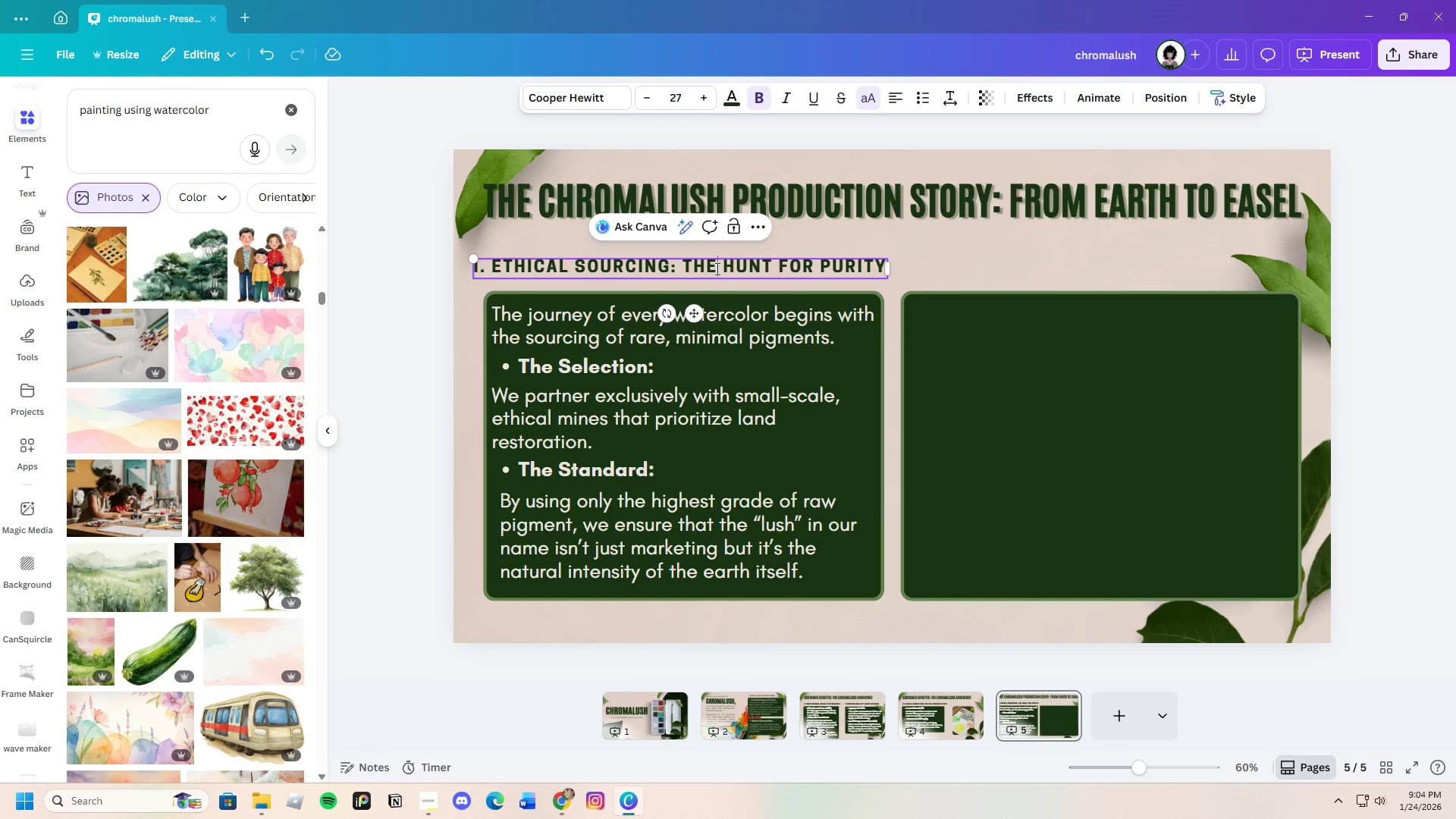 
key(Control+C)
 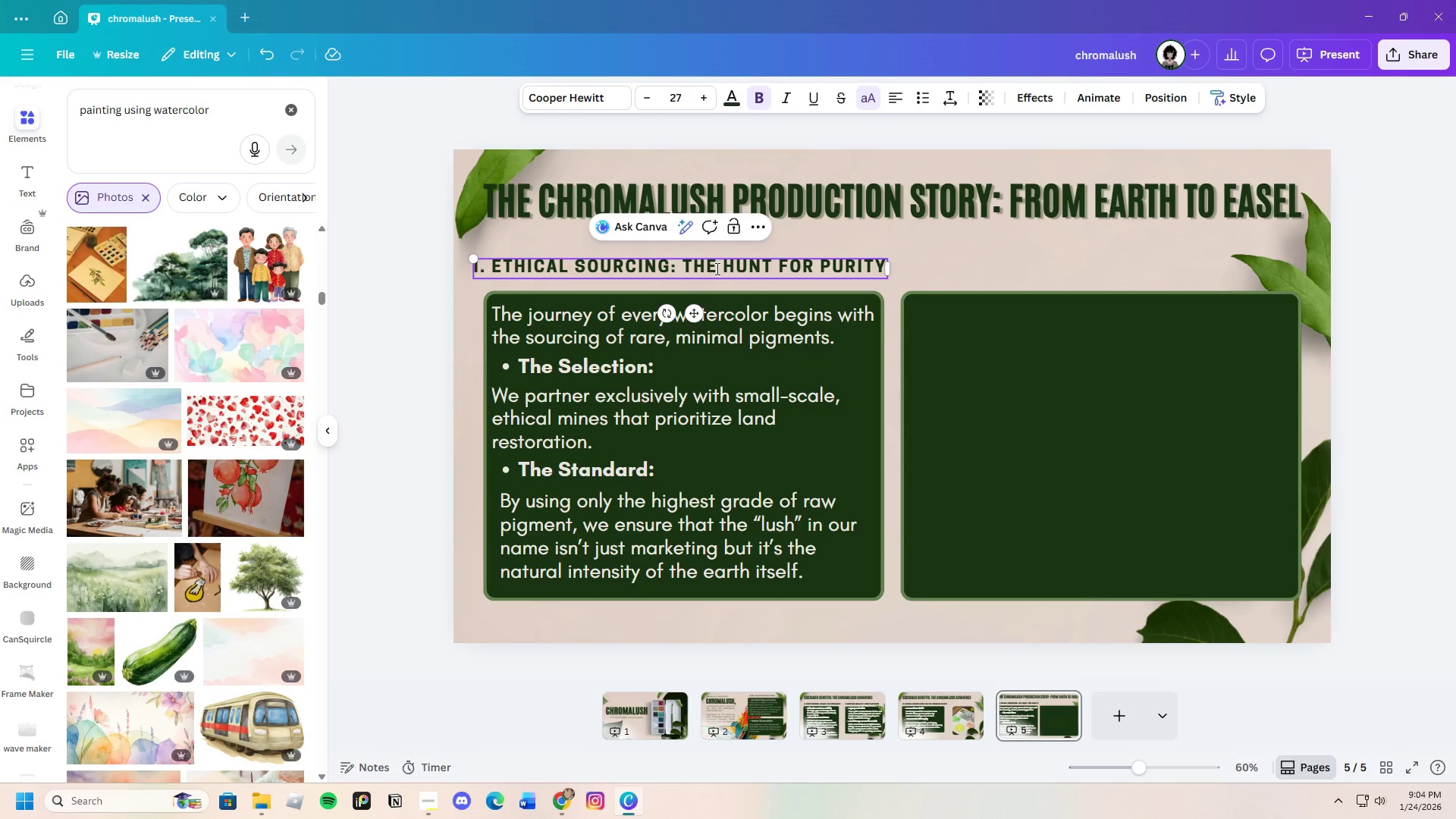 
key(Control+V)
 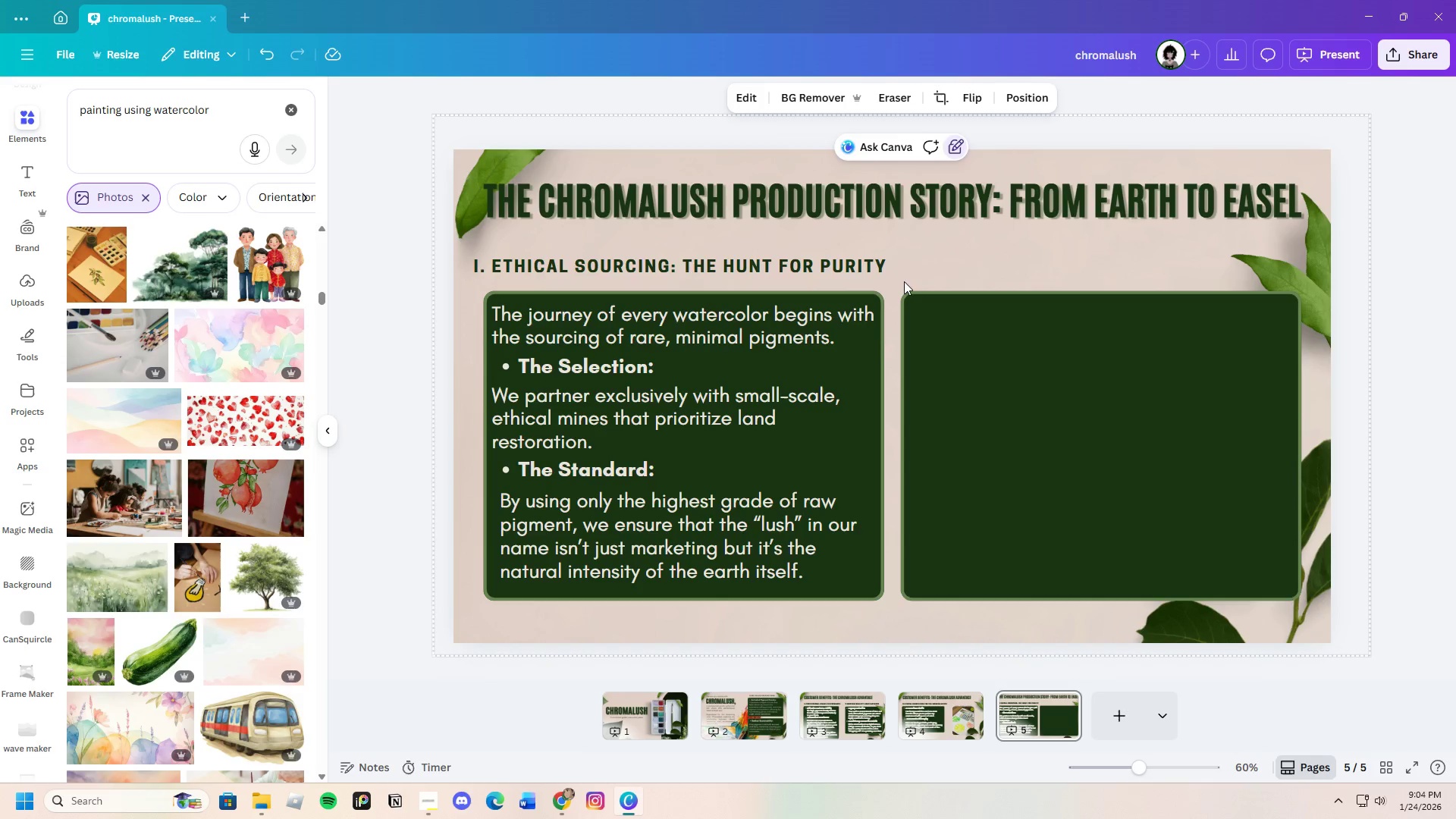 
left_click([862, 276])
 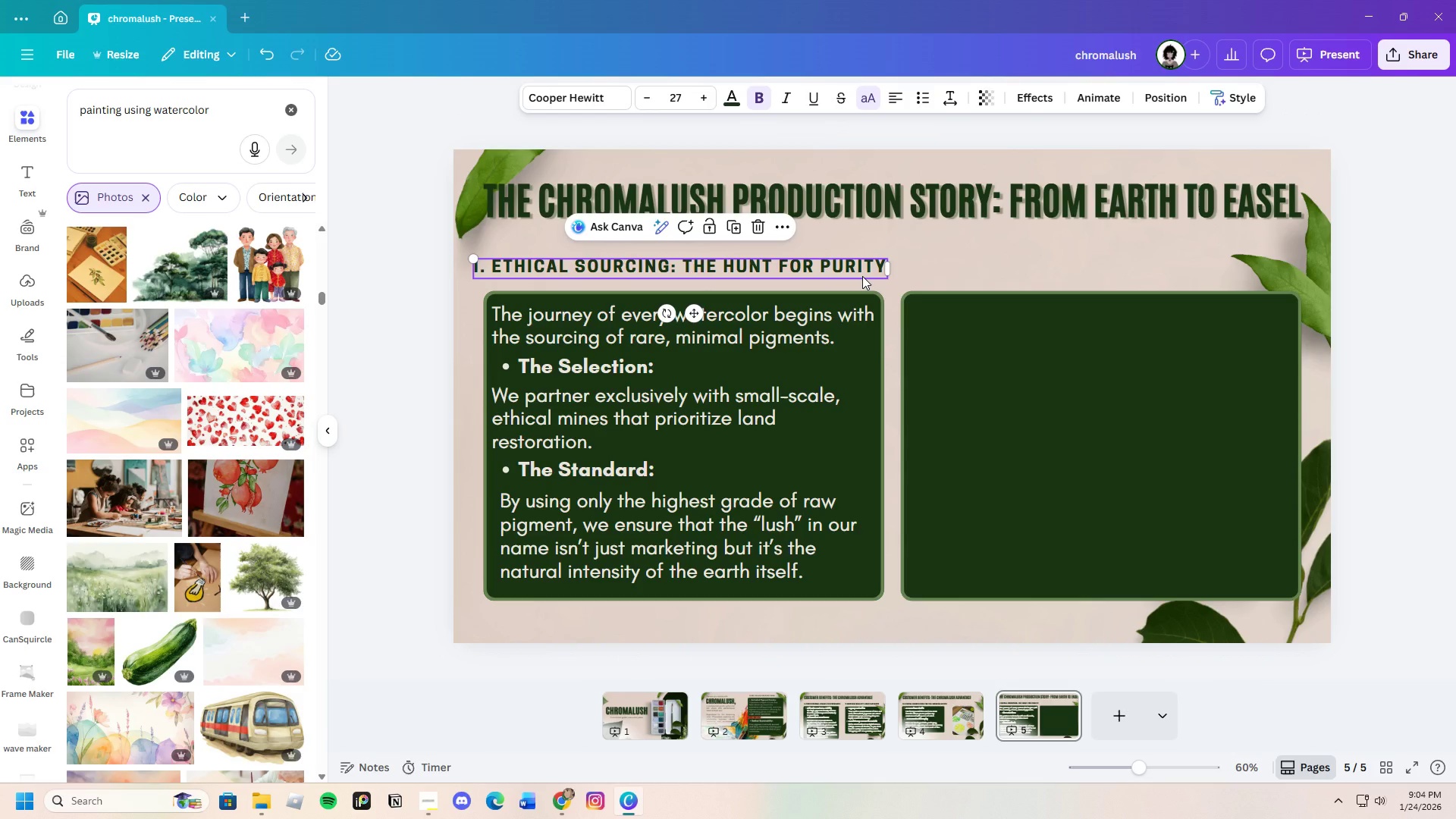 
key(Control+C)
 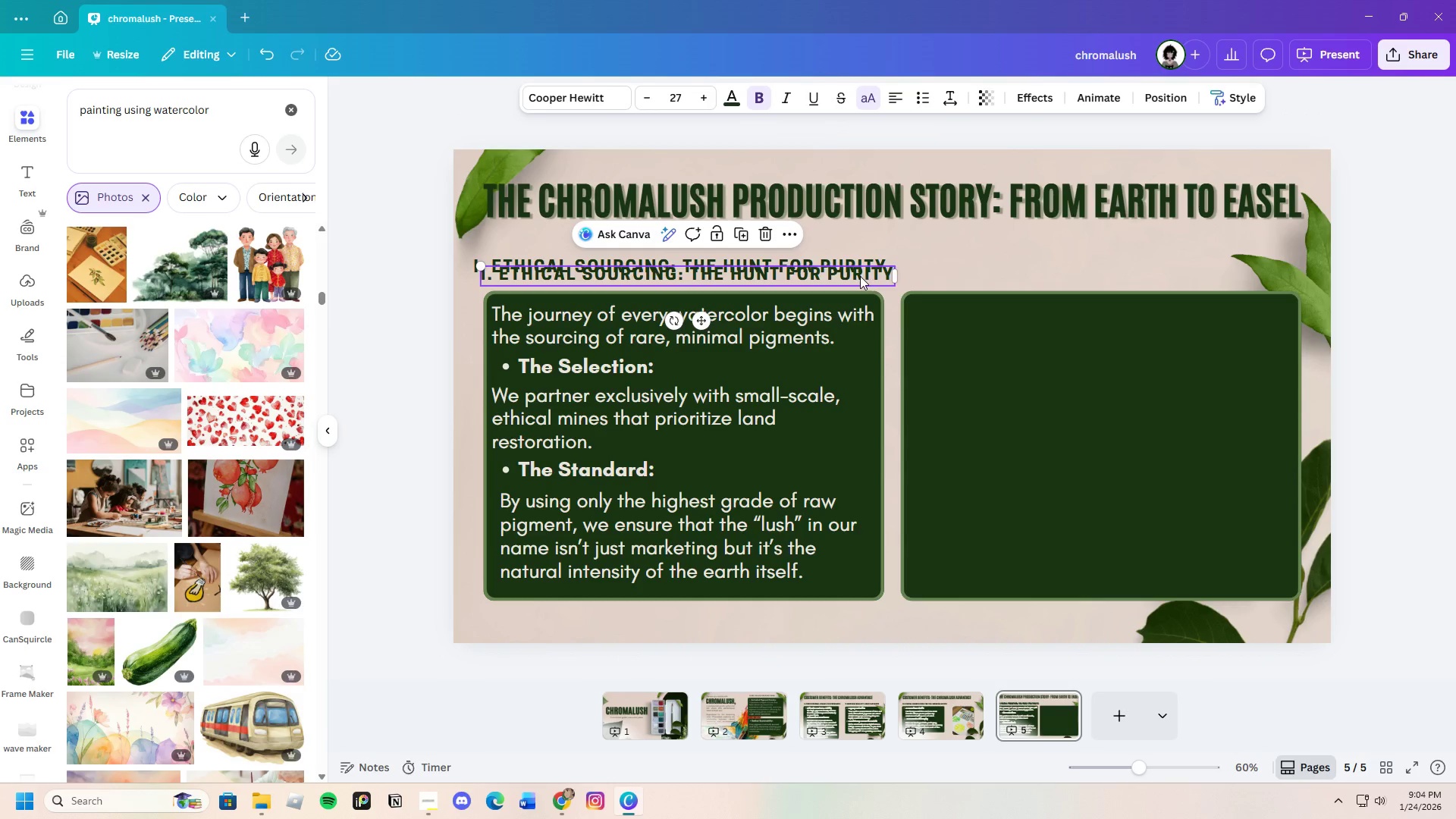 
key(Control+V)
 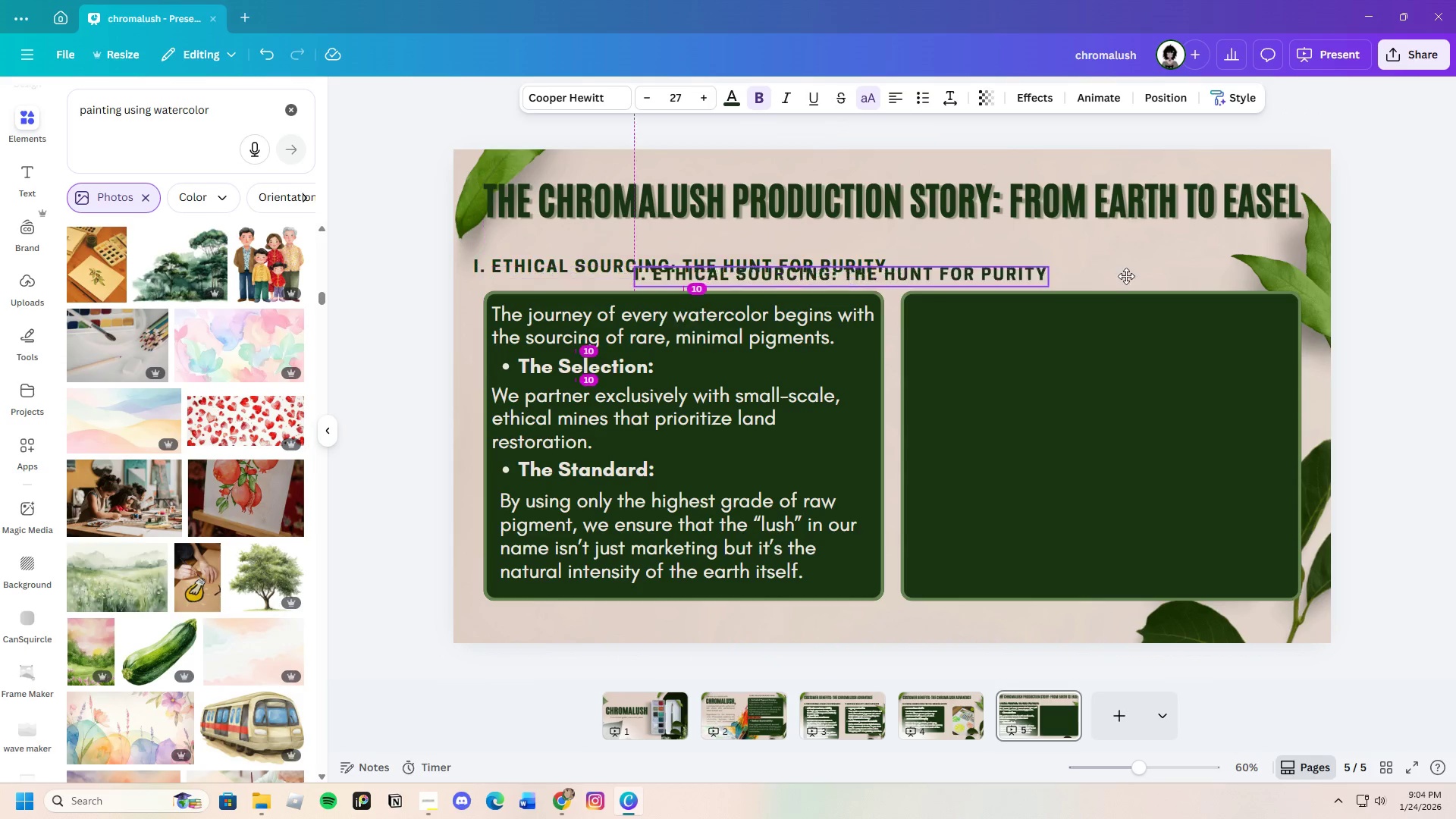 
left_click_drag(start_coordinate=[843, 278], to_coordinate=[1239, 271])
 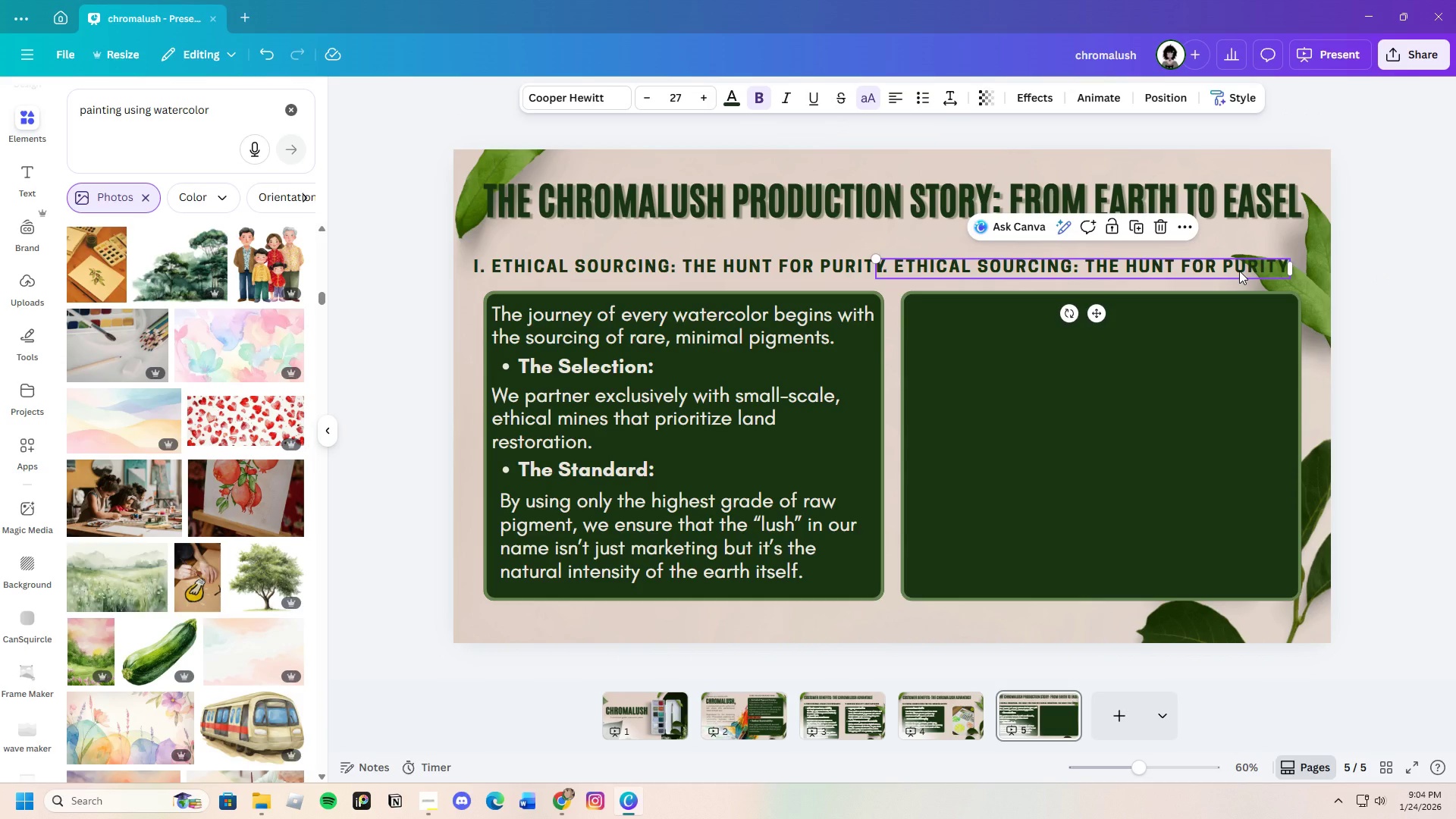 
left_click([1238, 271])
 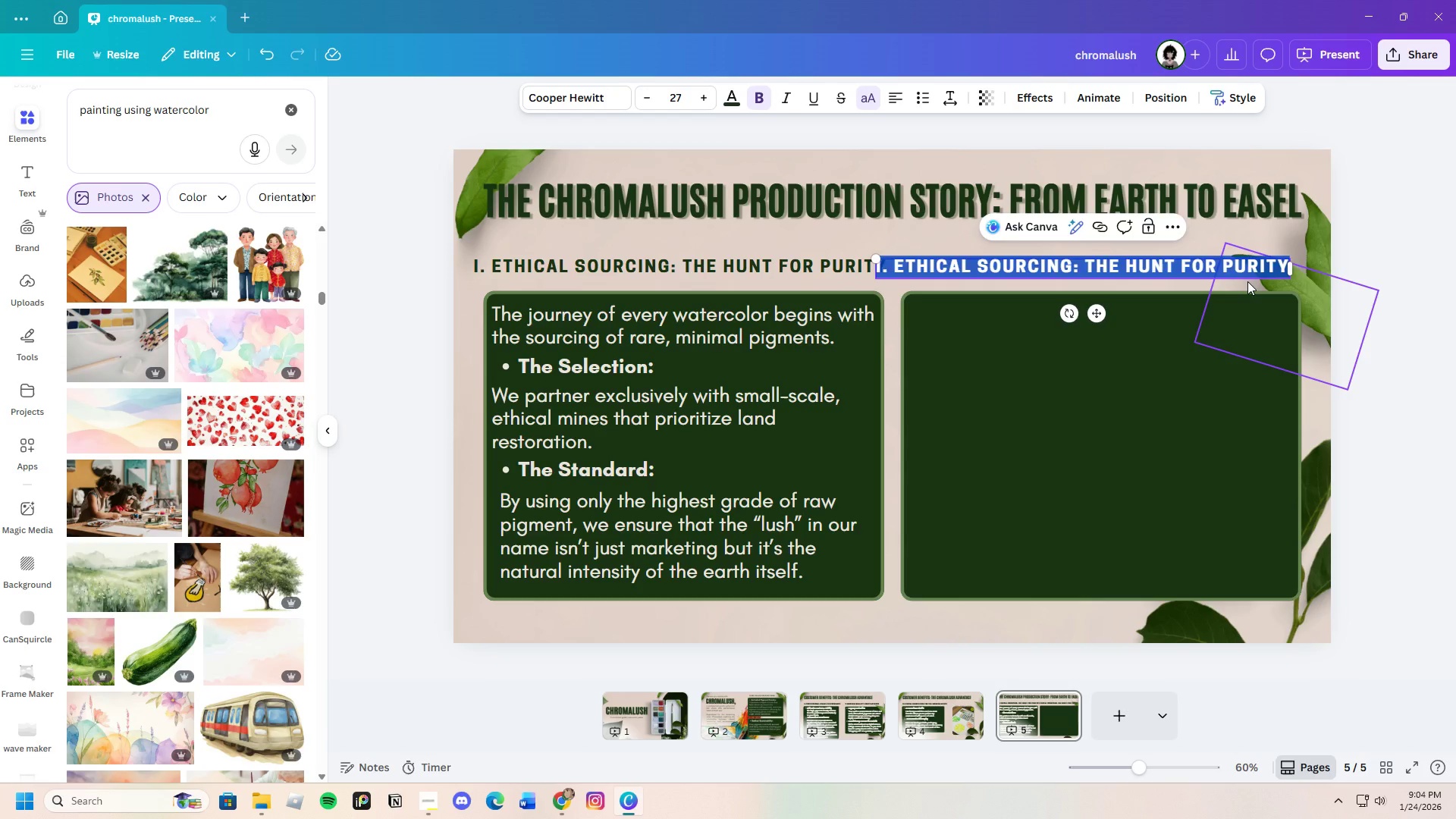 
key(Backspace)
type(The )
key(Backspace)
key(Backspace)
key(Backspace)
key(Backspace)
key(Backspace)
key(Backspace)
type(II. The Made )
key(Backspace)
key(Backspace)
key(Backspace)
key(Backspace)
key(Backspace)
type("MAde from Scratch" Philosophy)
 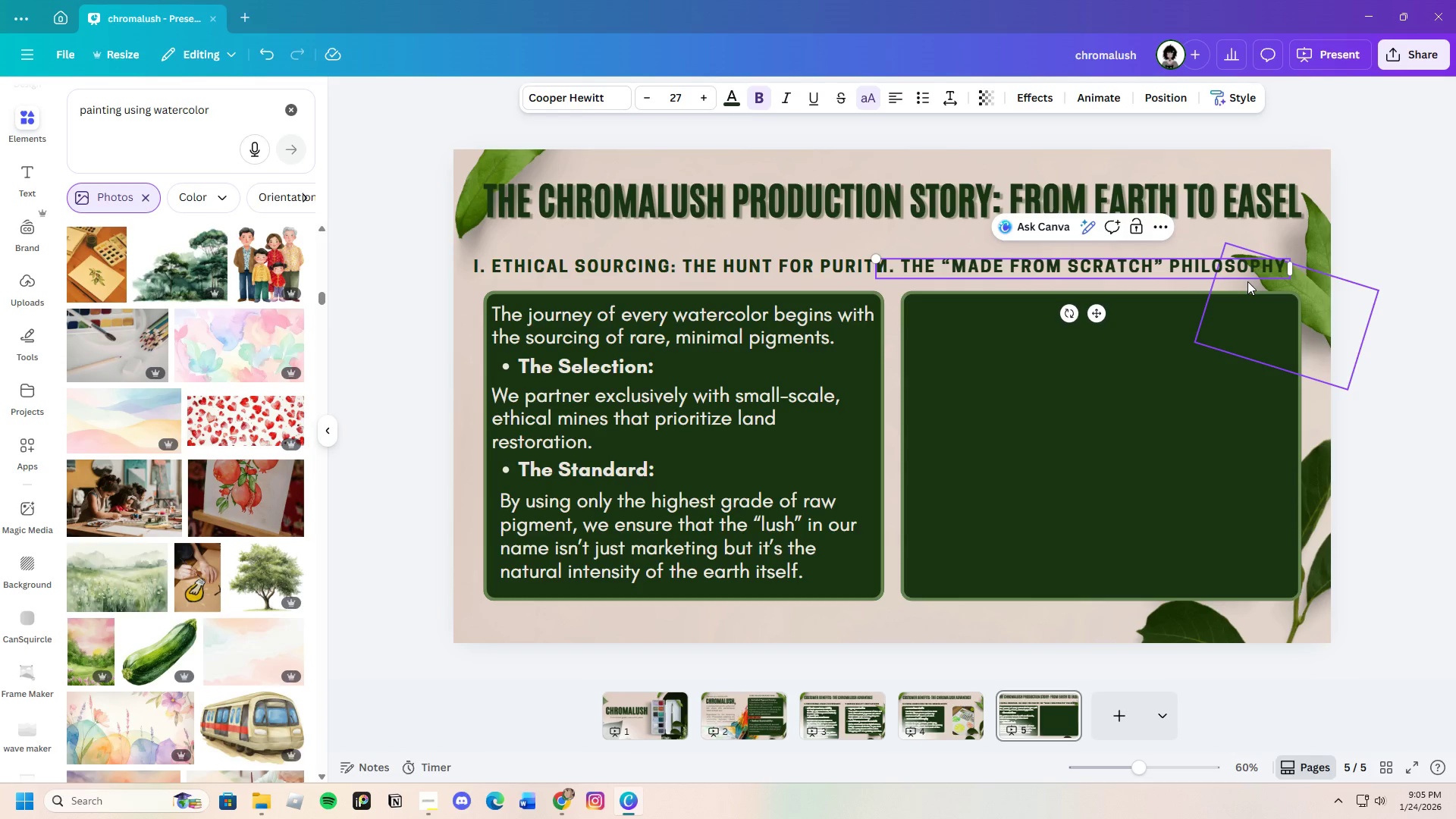 
wait(8.45)
 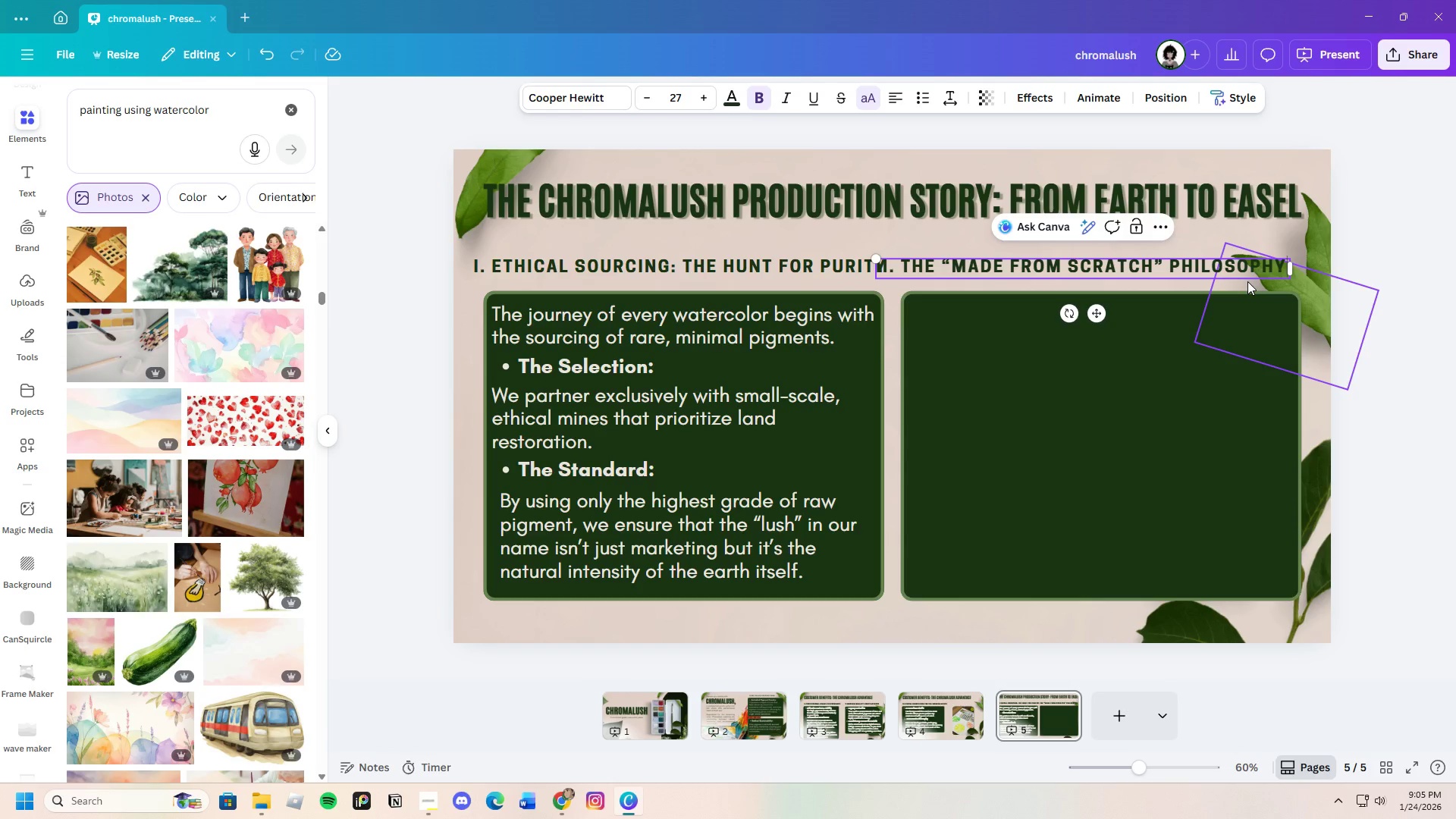 
left_click_drag(start_coordinate=[1004, 268], to_coordinate=[1025, 267])
 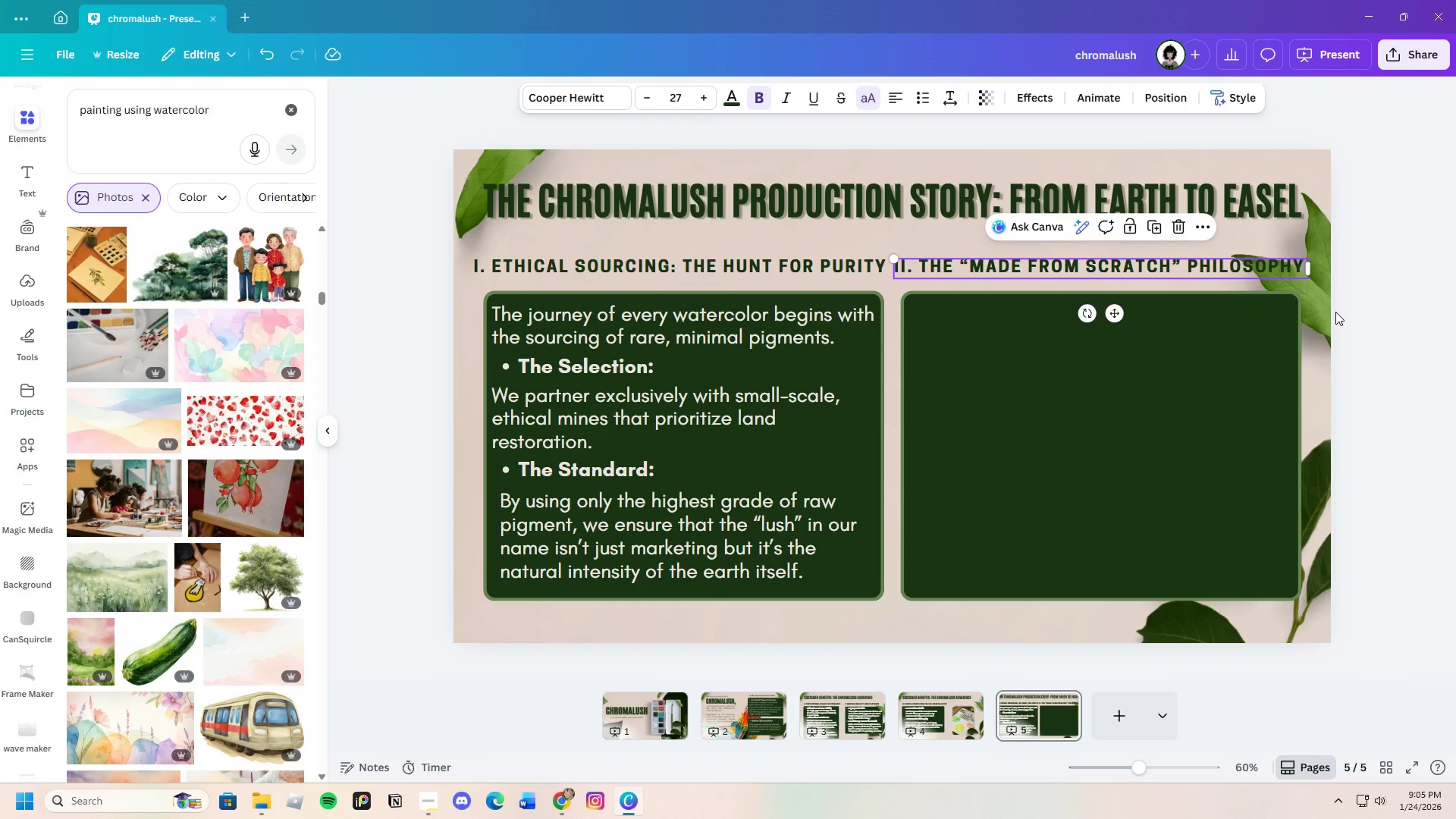 
left_click([1335, 312])
 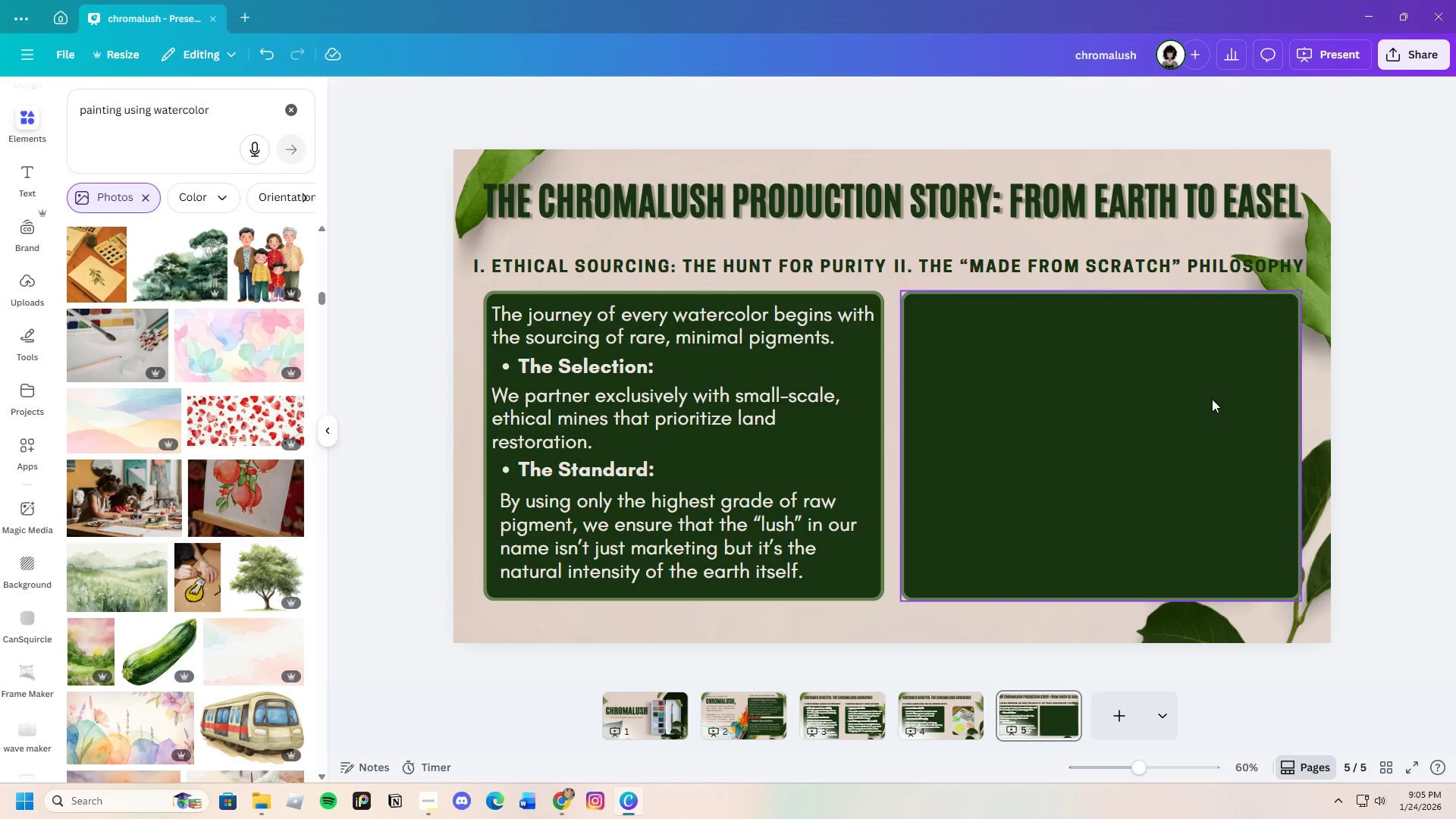 
left_click_drag(start_coordinate=[1208, 399], to_coordinate=[1216, 398])
 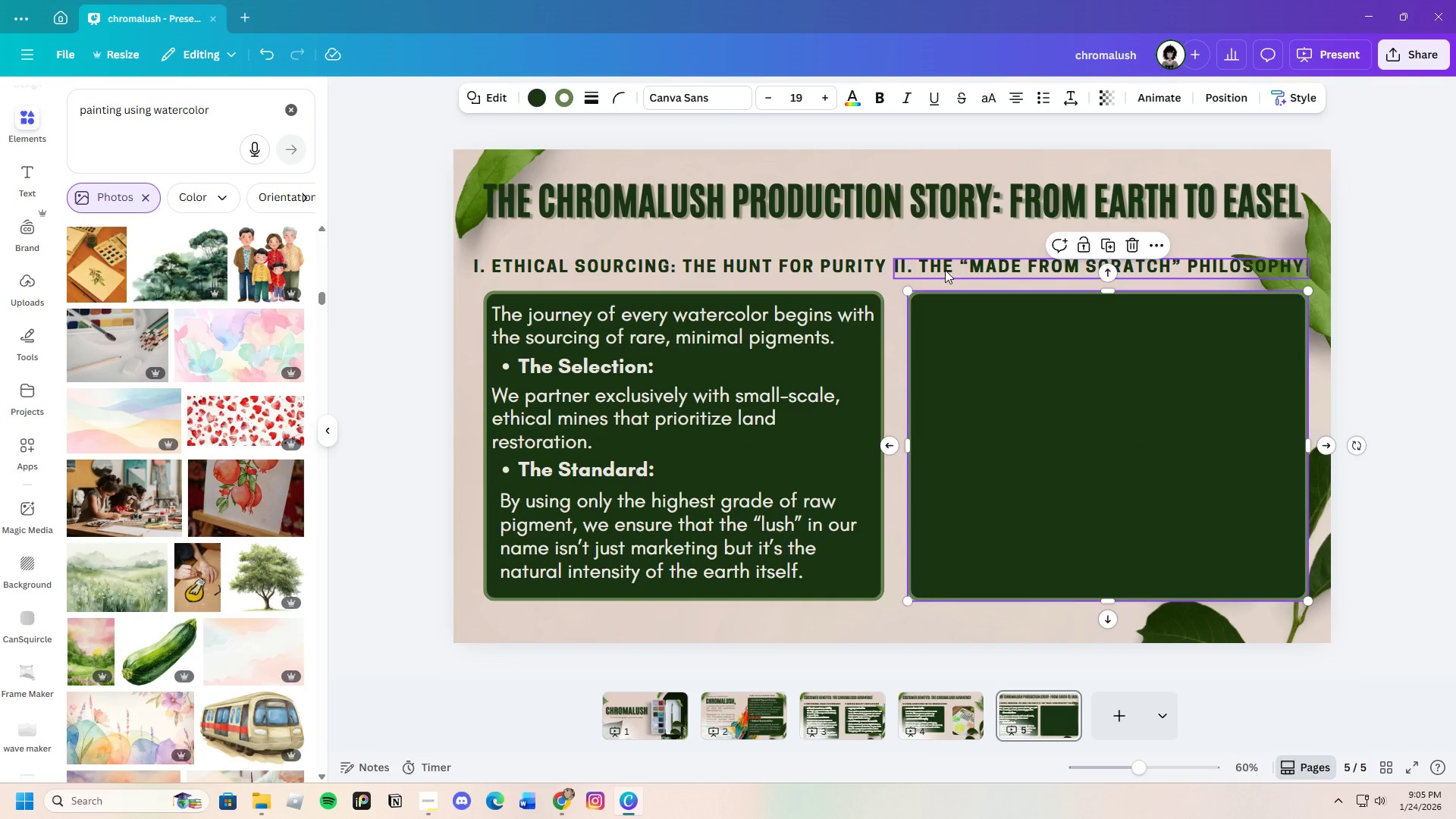 
left_click_drag(start_coordinate=[946, 268], to_coordinate=[950, 268])
 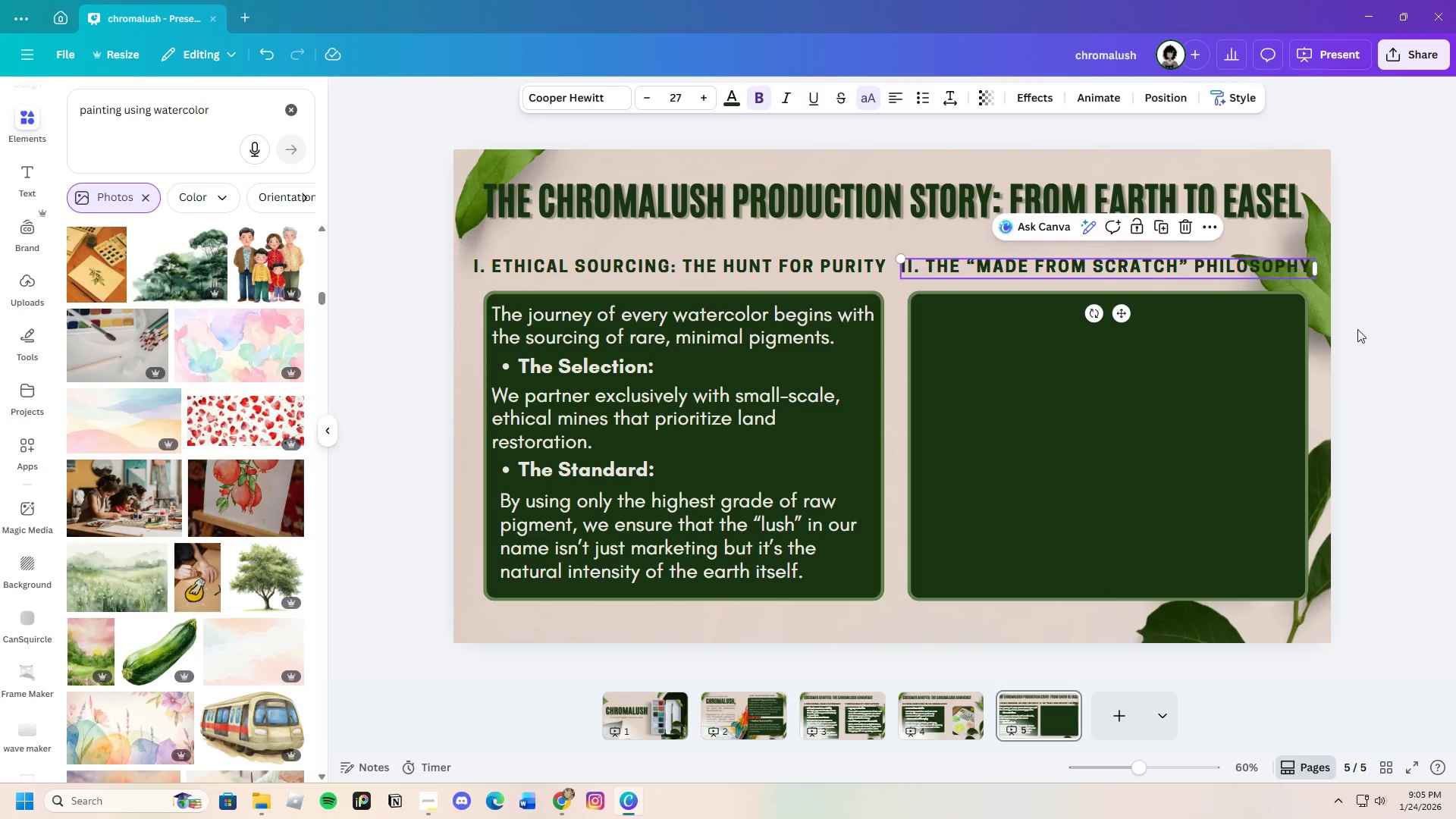 
left_click([1357, 329])
 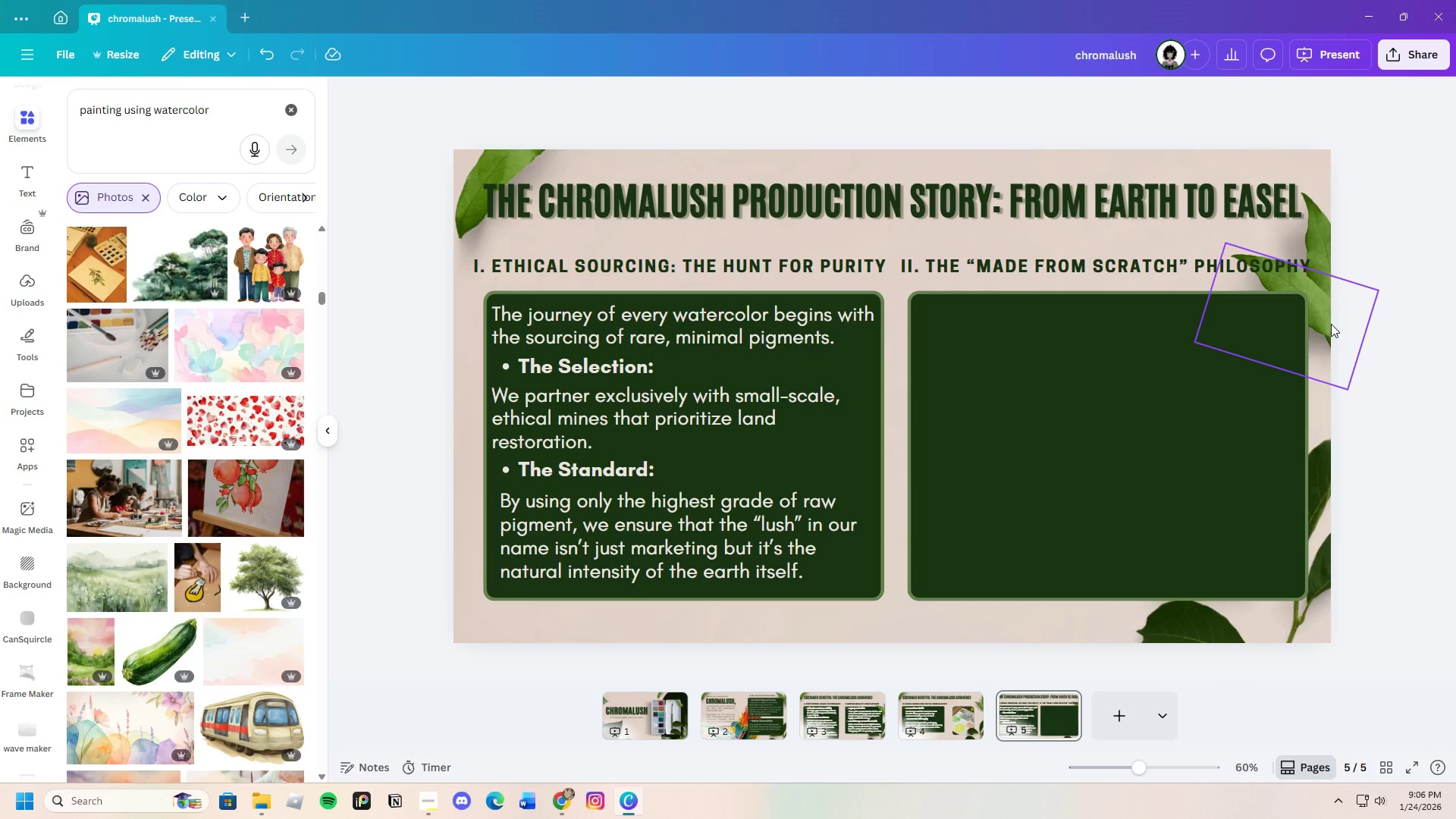 
wait(27.58)
 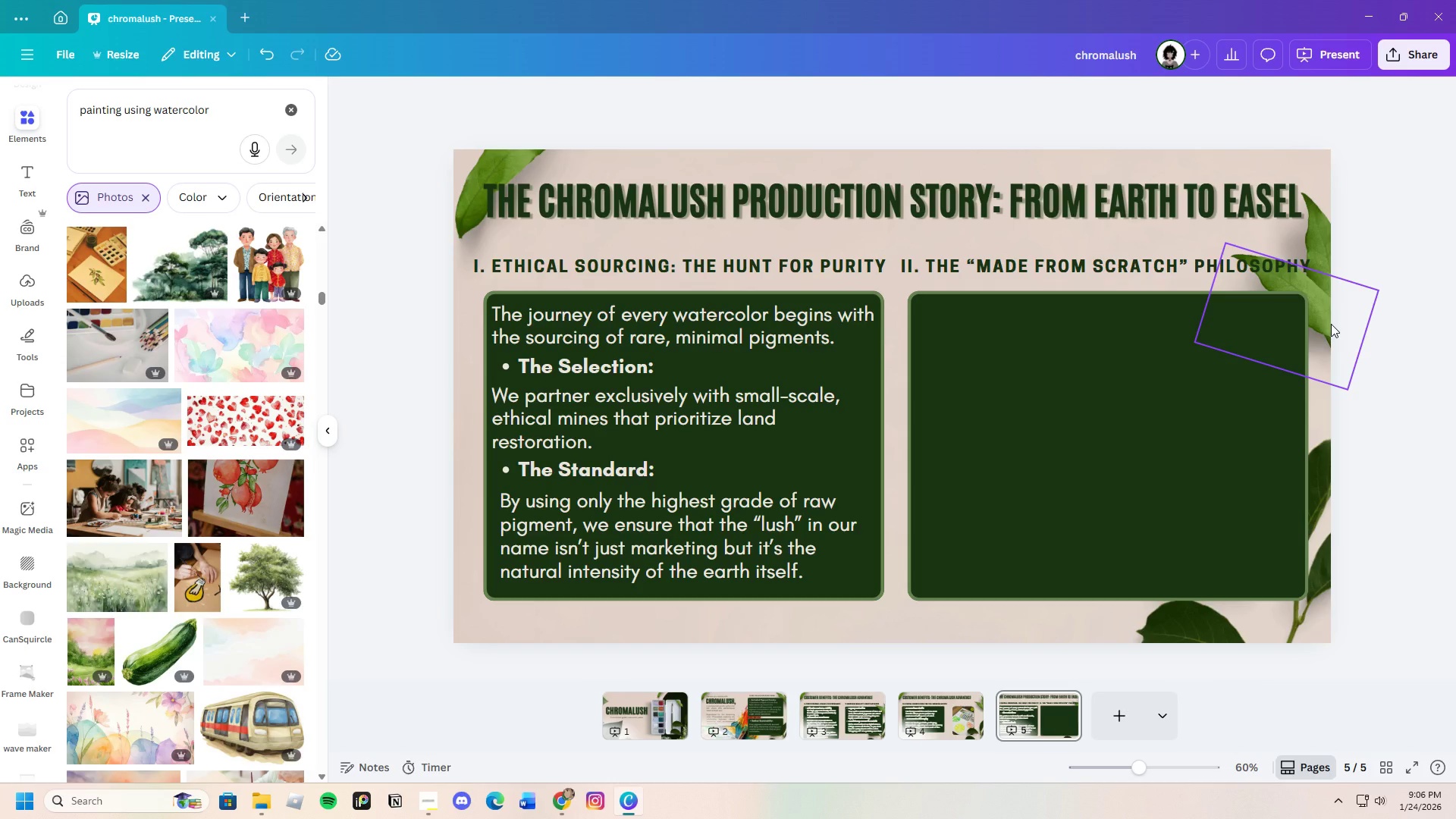 
left_click([678, 317])
 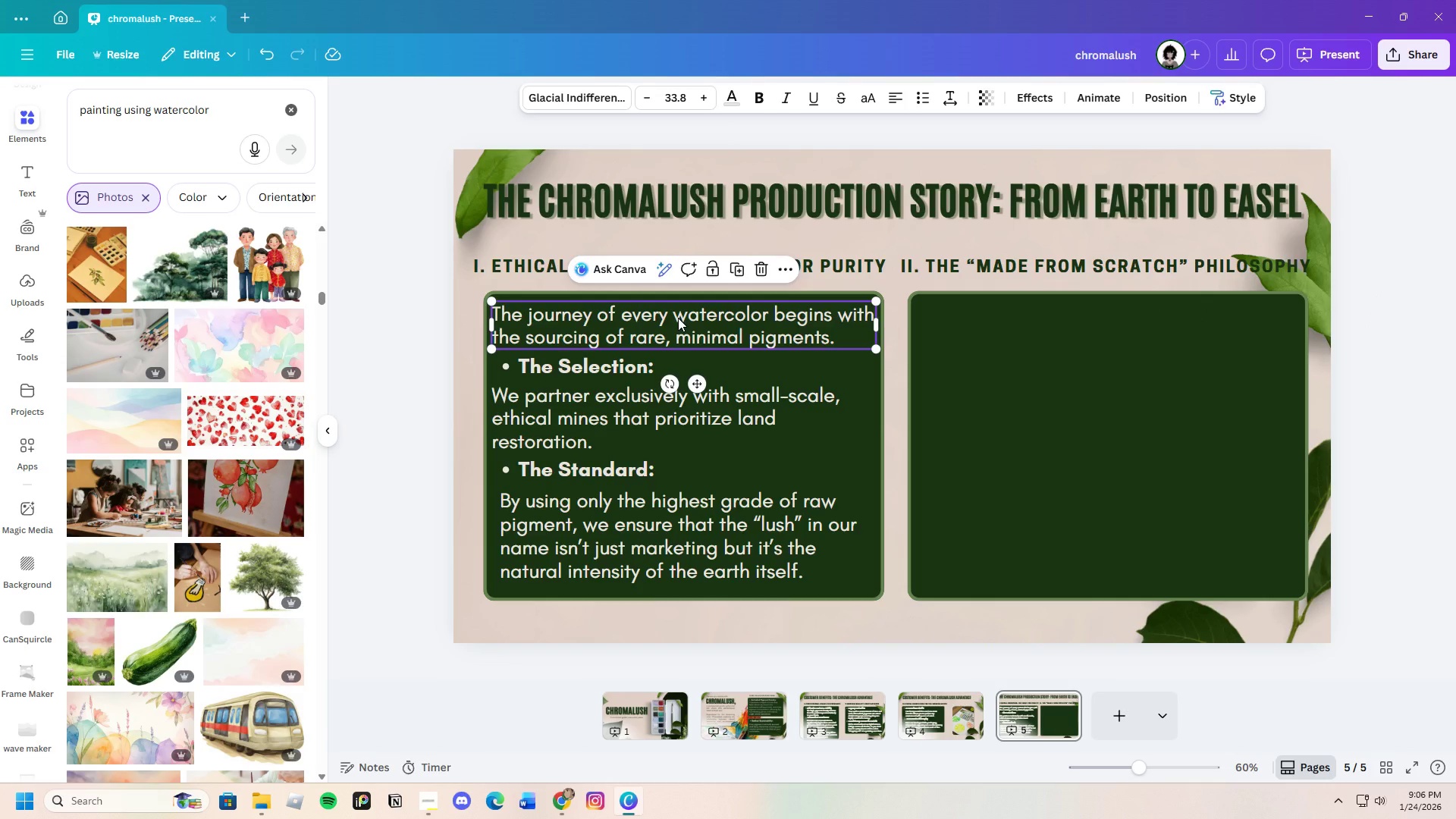 
key(Control+C)
 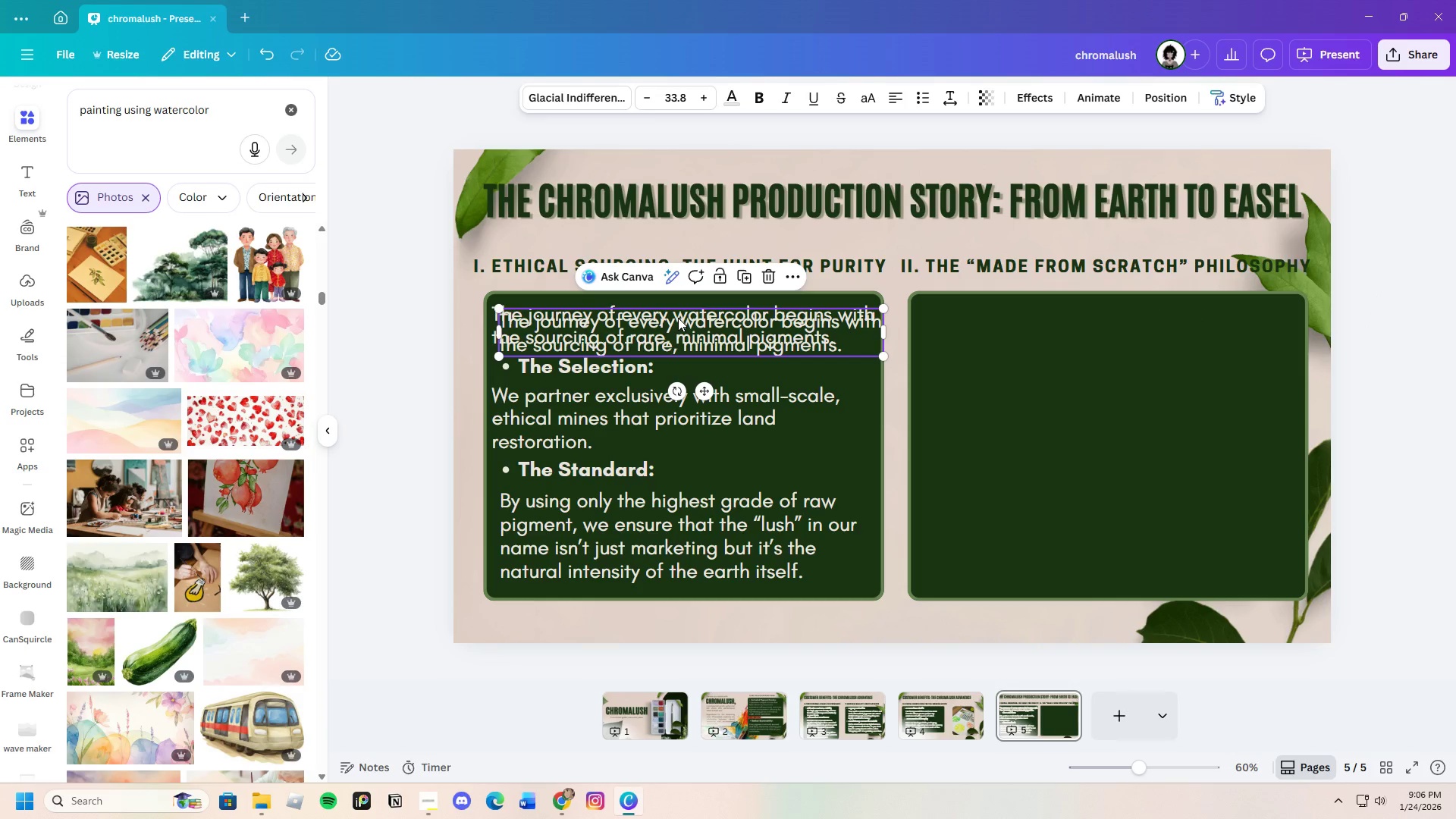 
key(Control+V)
 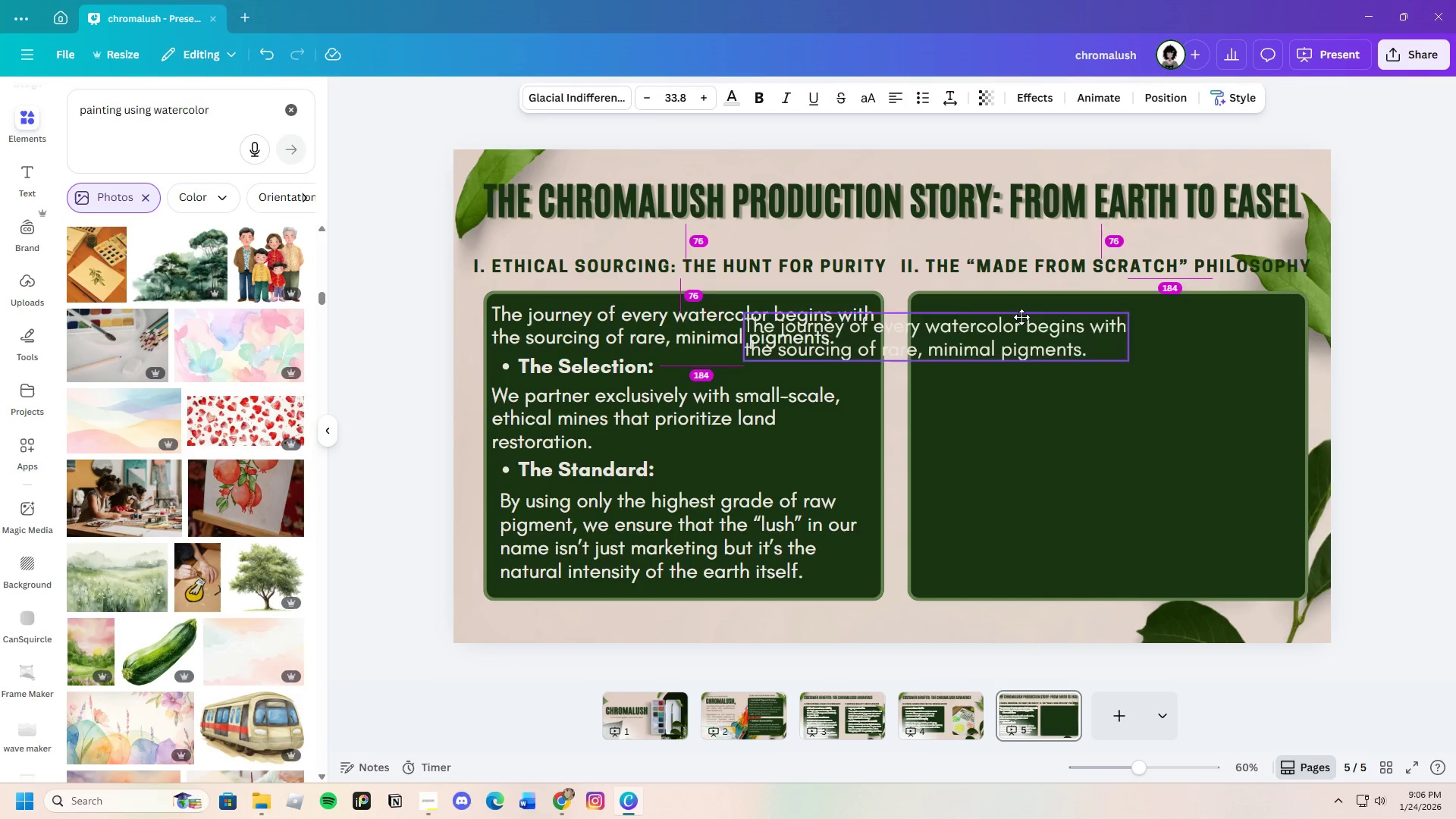 
left_click_drag(start_coordinate=[690, 319], to_coordinate=[1119, 318])
 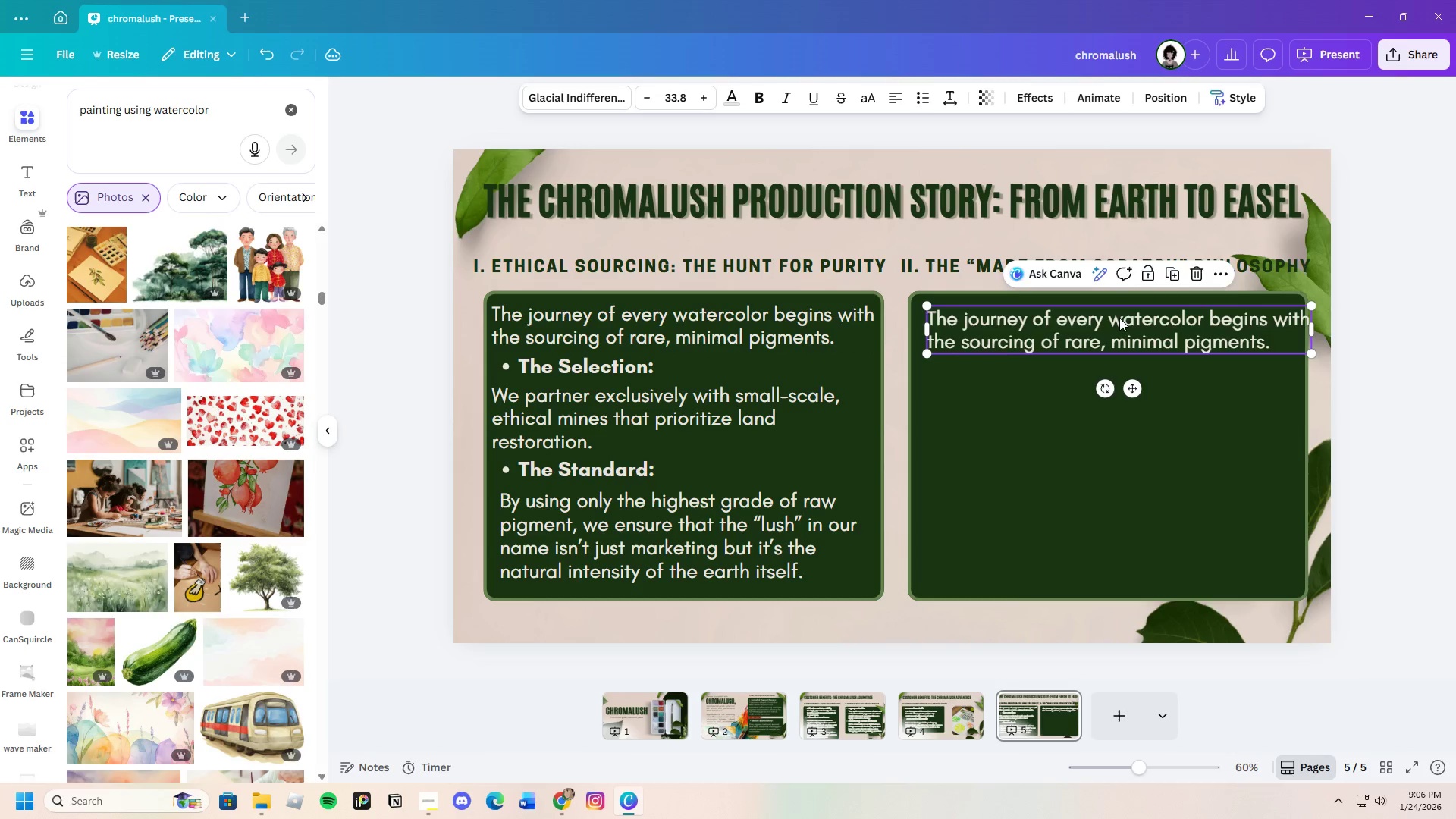 
left_click([1119, 318])
 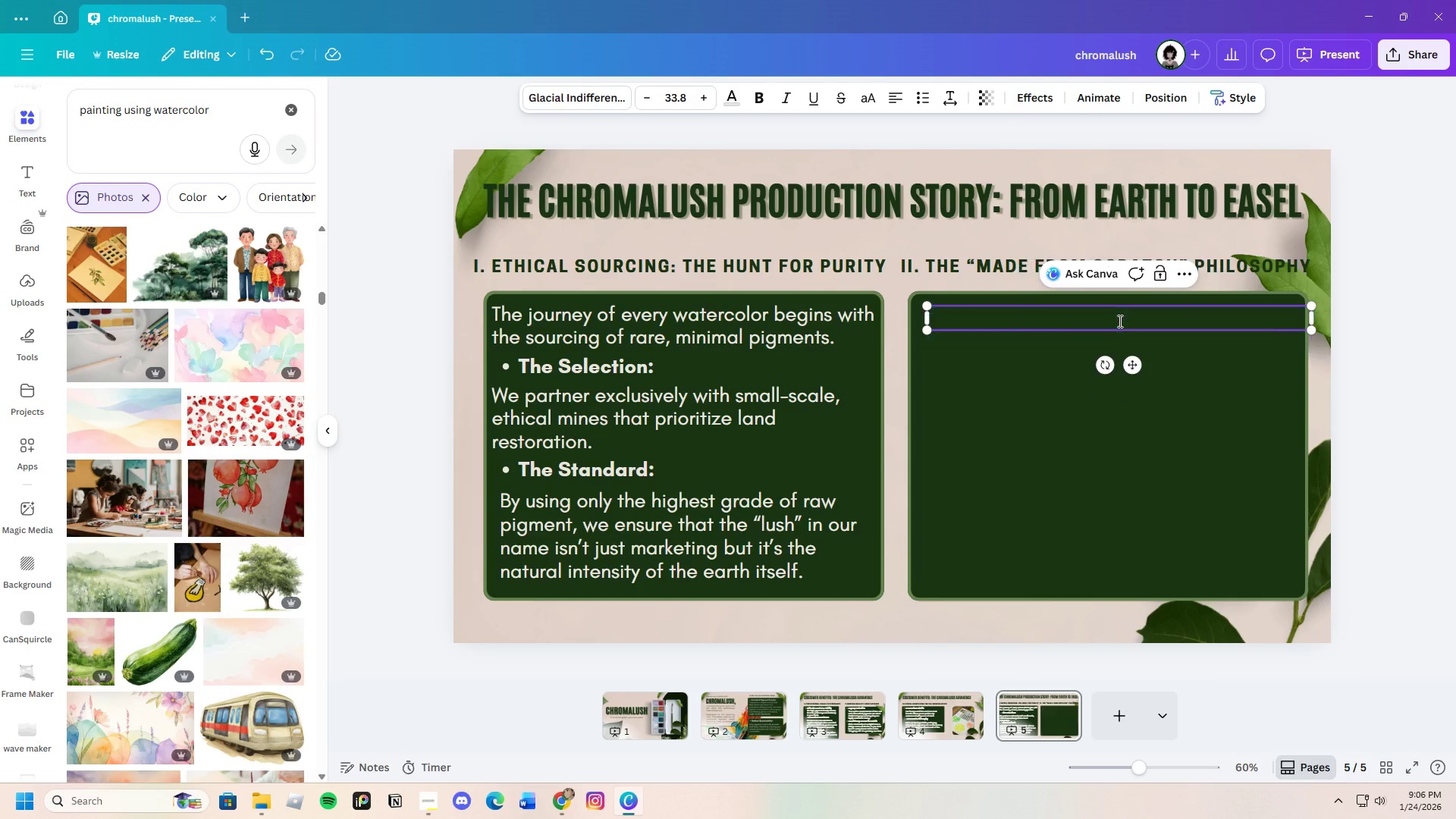 
key(Backspace)
type("Made )
 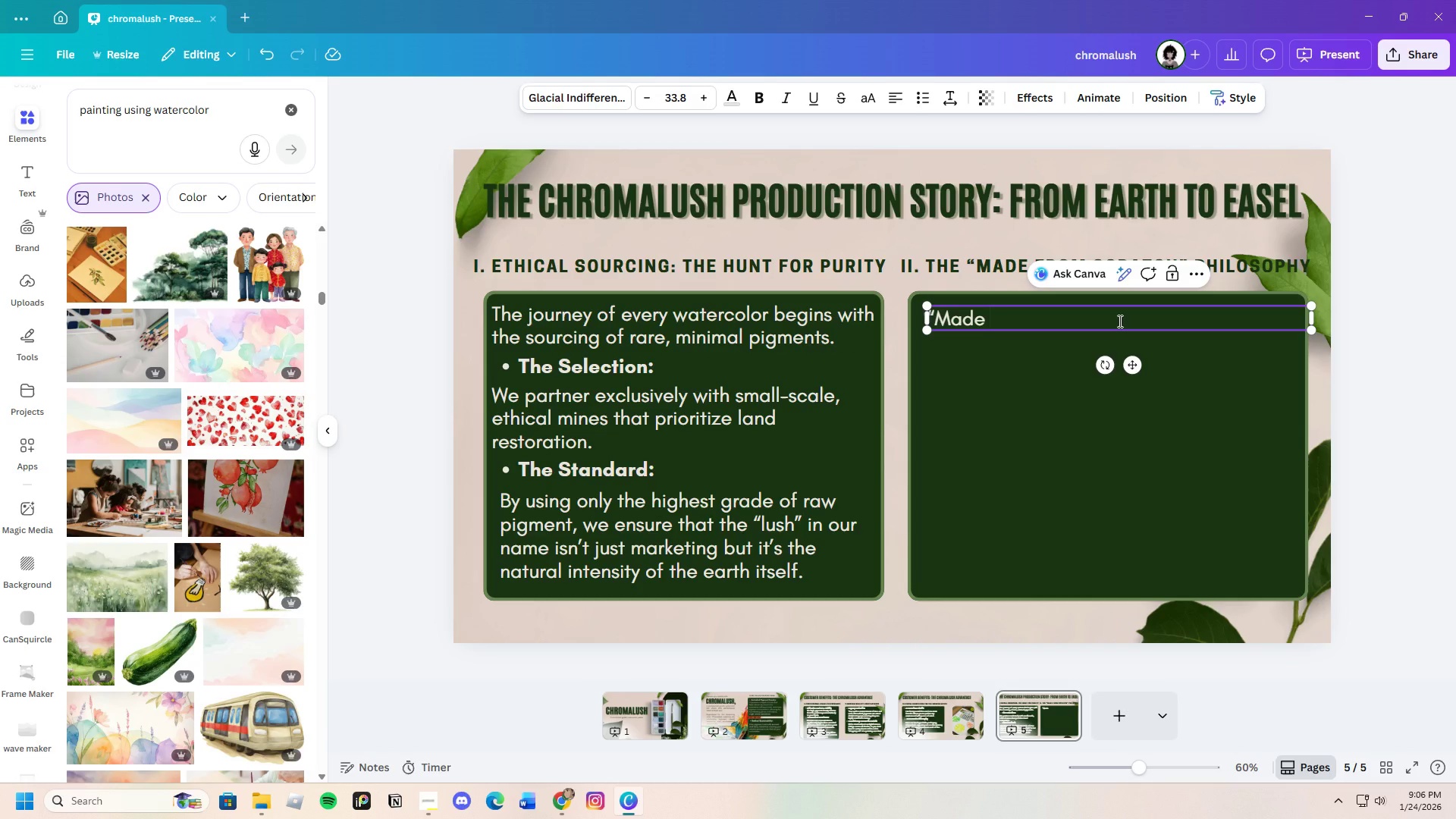 
type(from Scratch" means )
 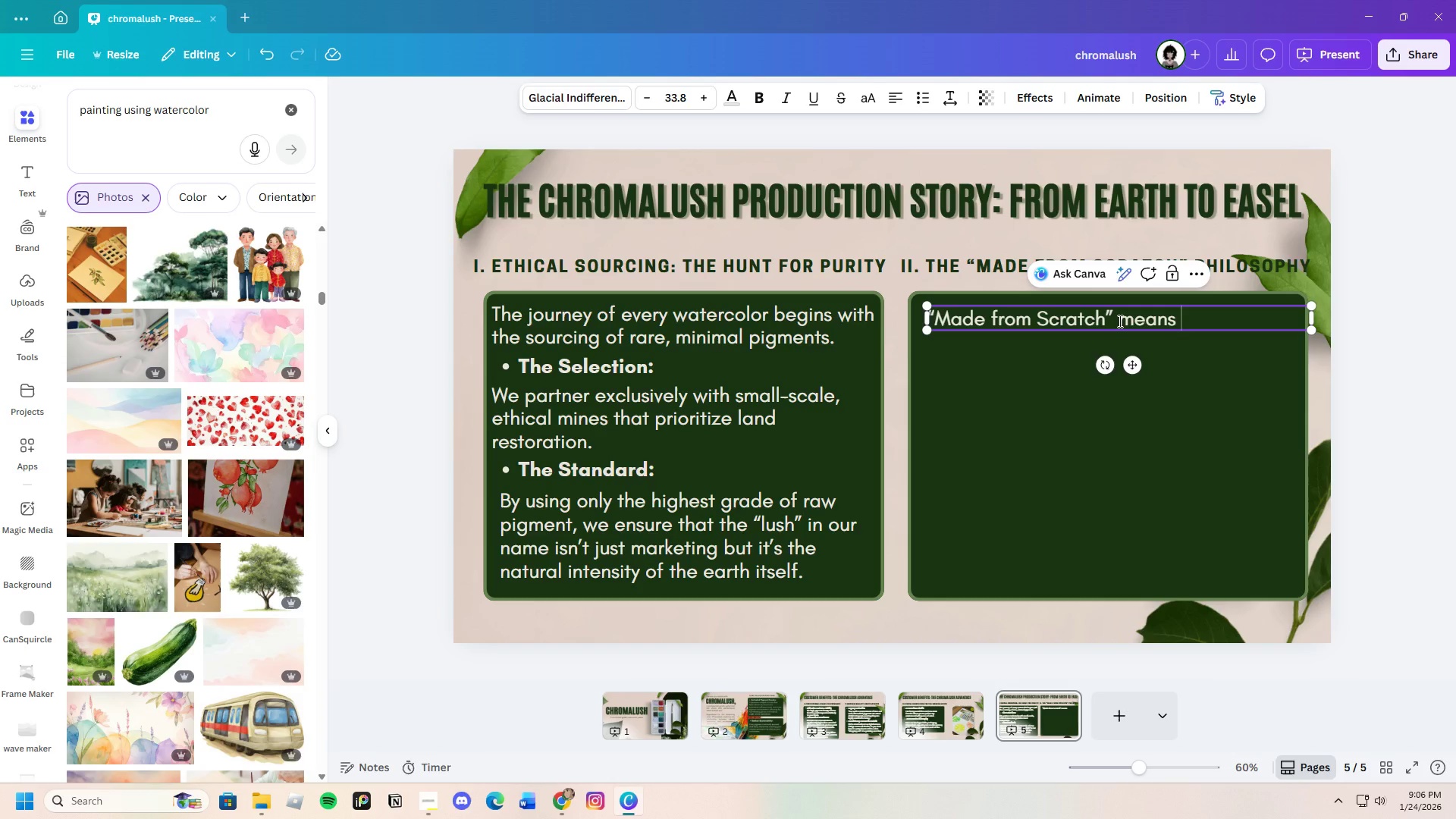 
type( w)
key(Backspace)
key(Backspace)
key(Backspace)
type( we start with raw powders and our propriety )
 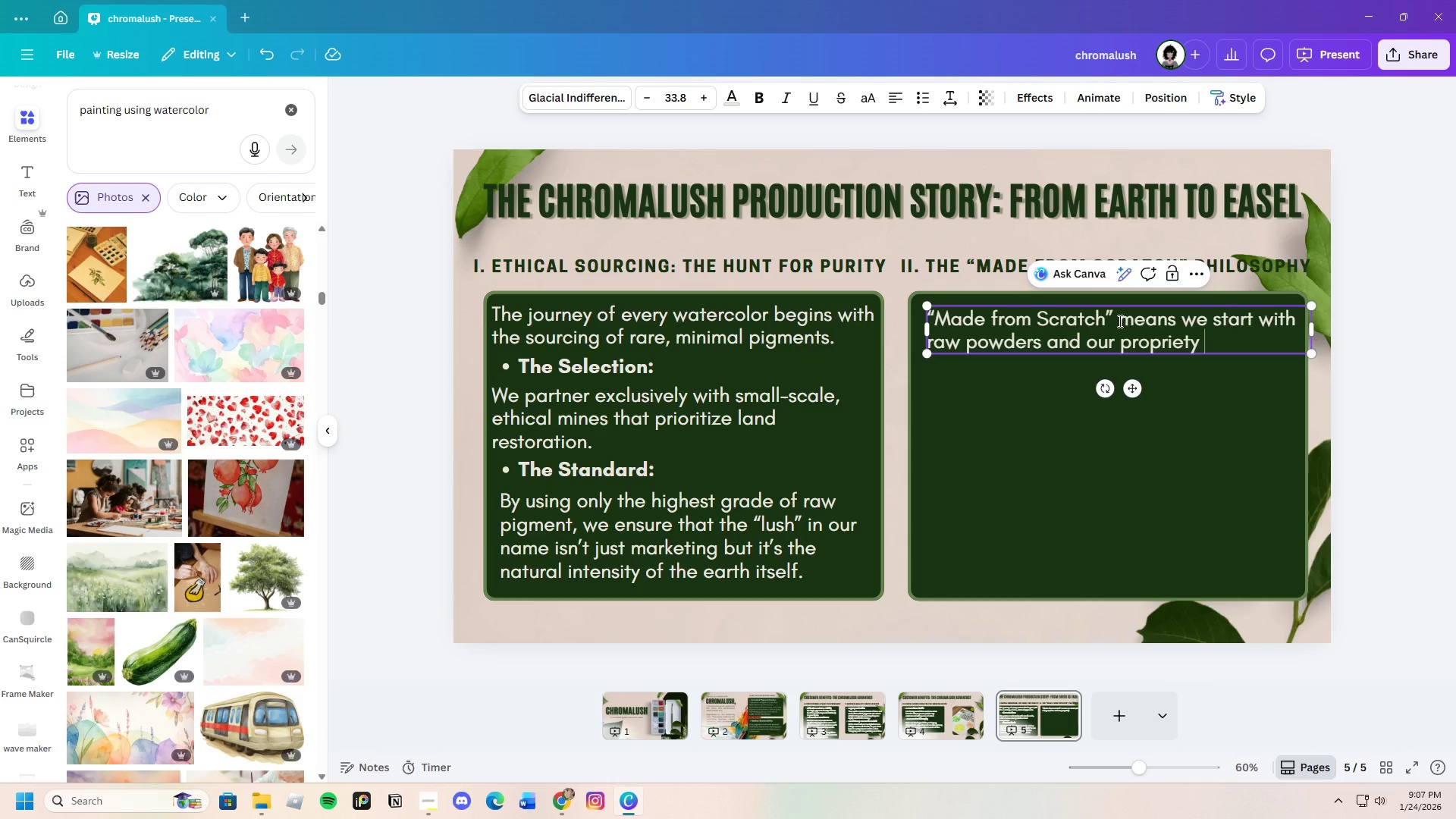 
type(plant-based watercolor.)
 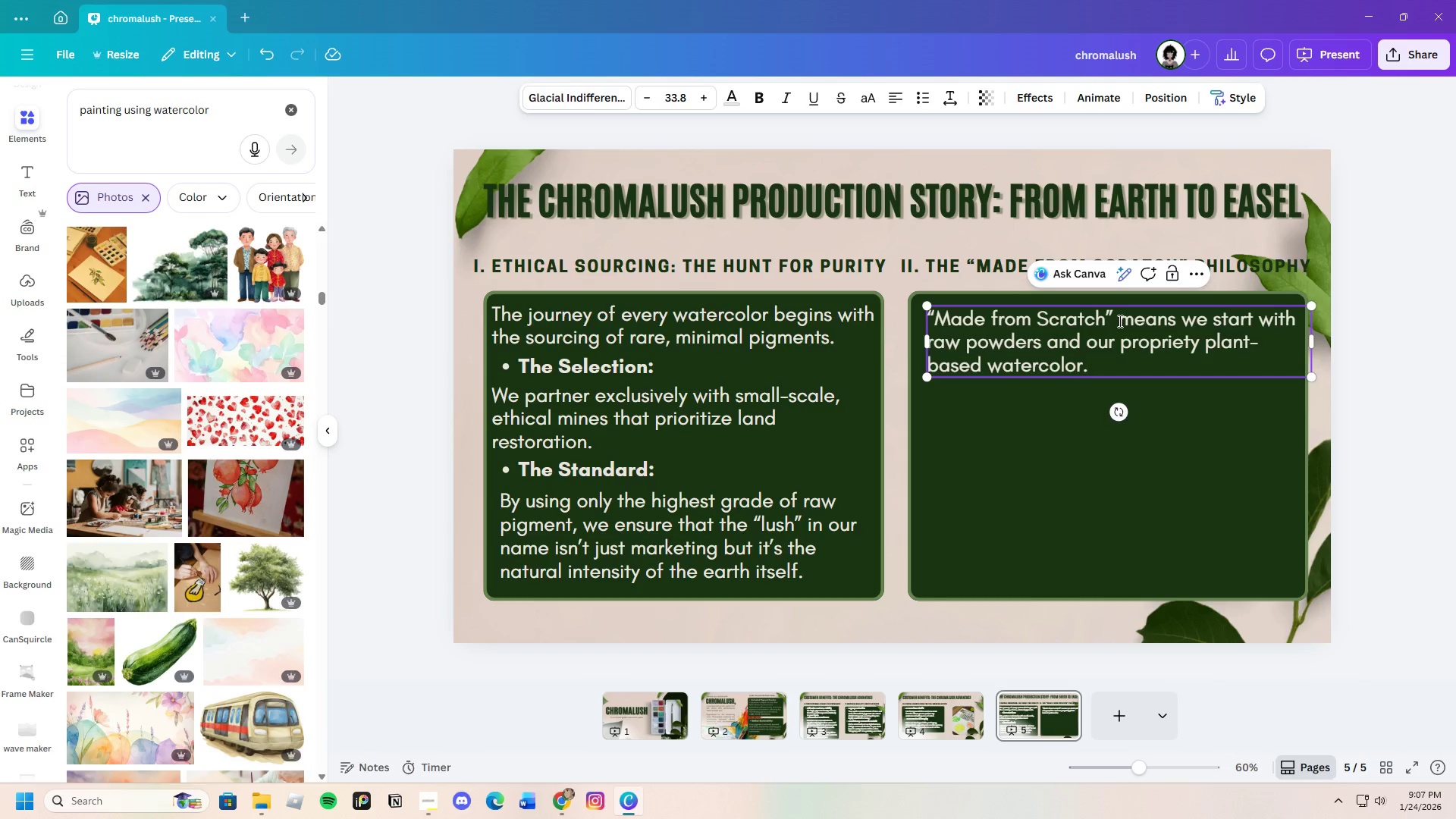 
wait(8.53)
 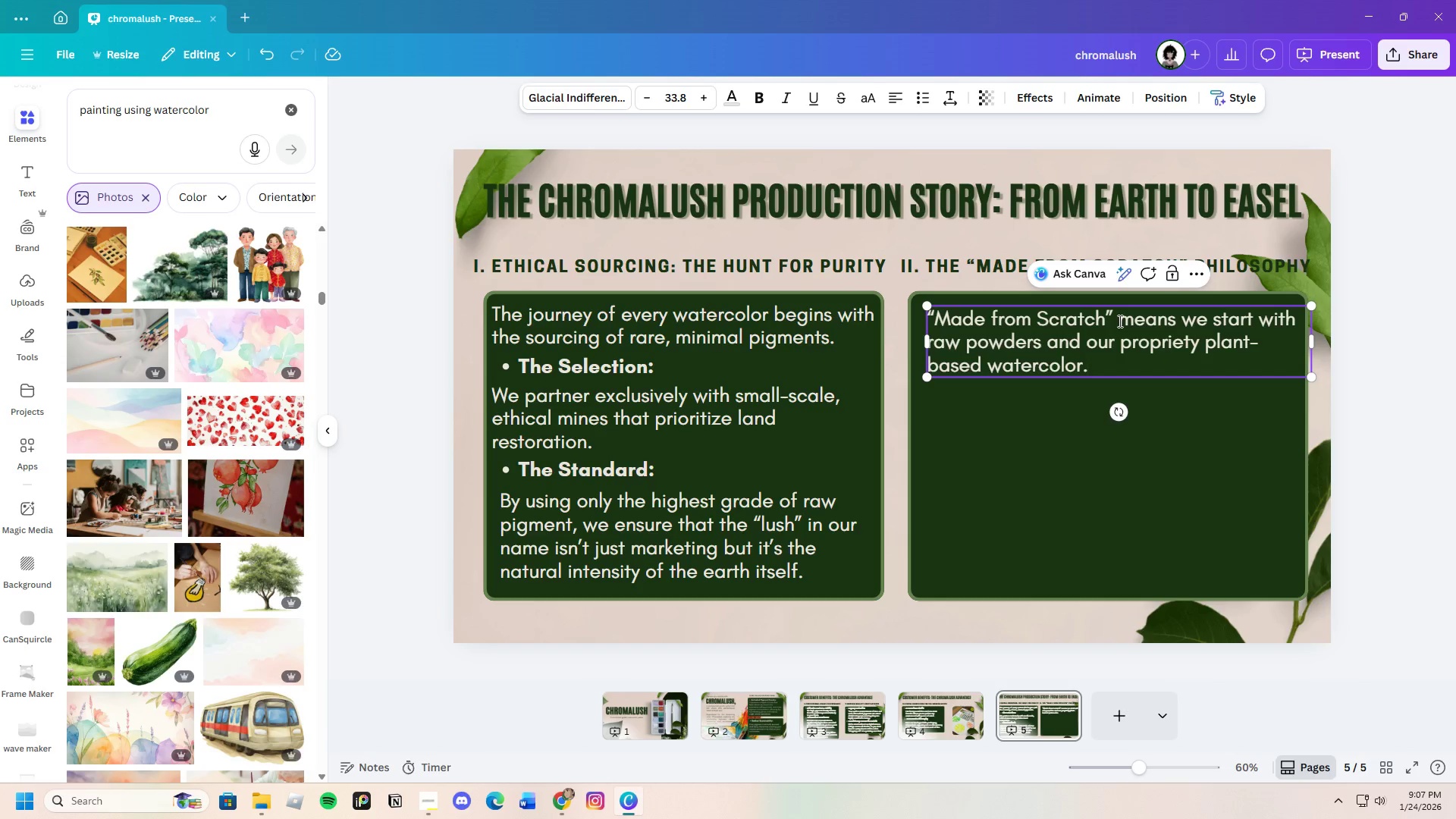 
left_click([1179, 408])
 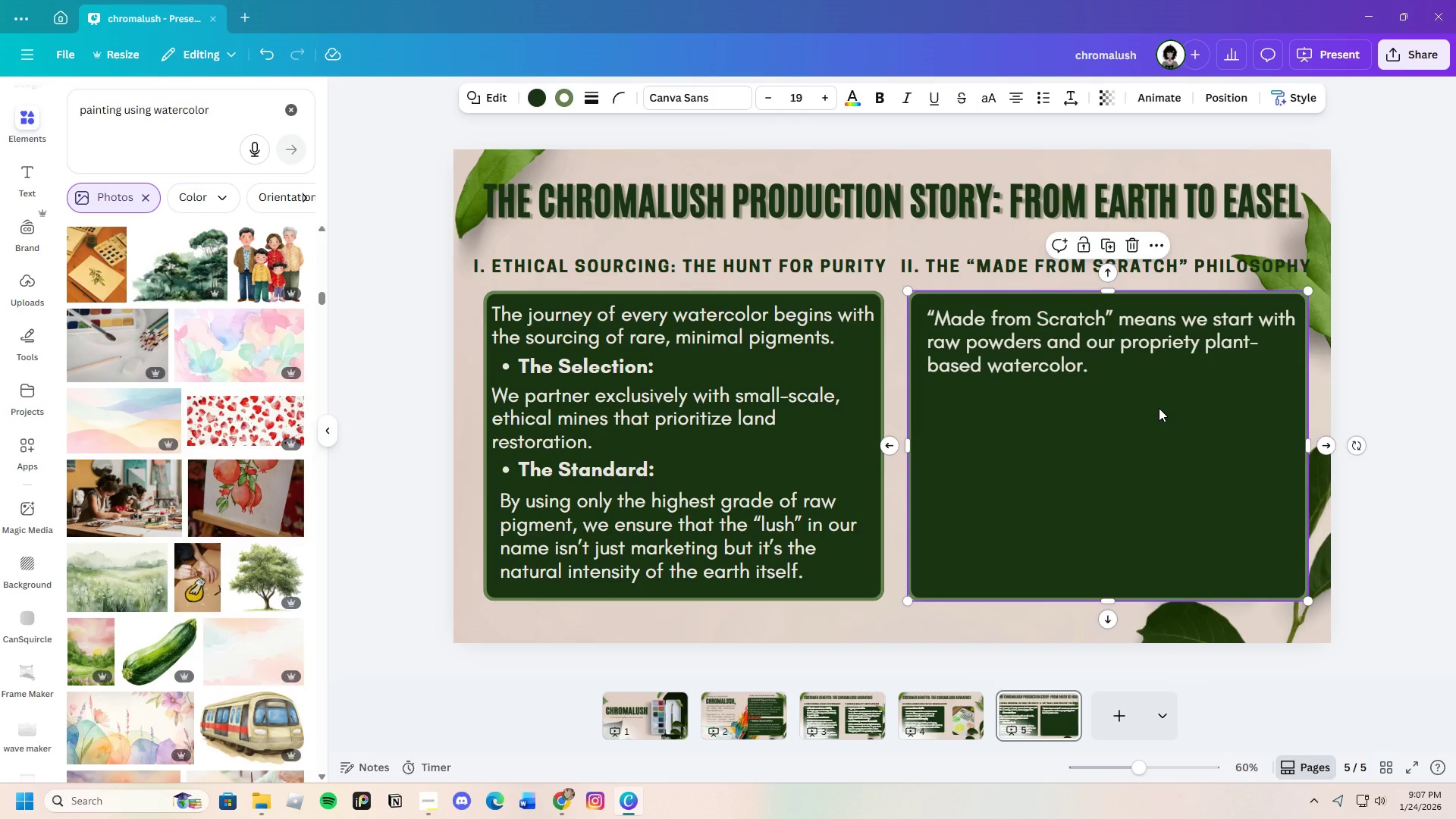 
wait(13.31)
 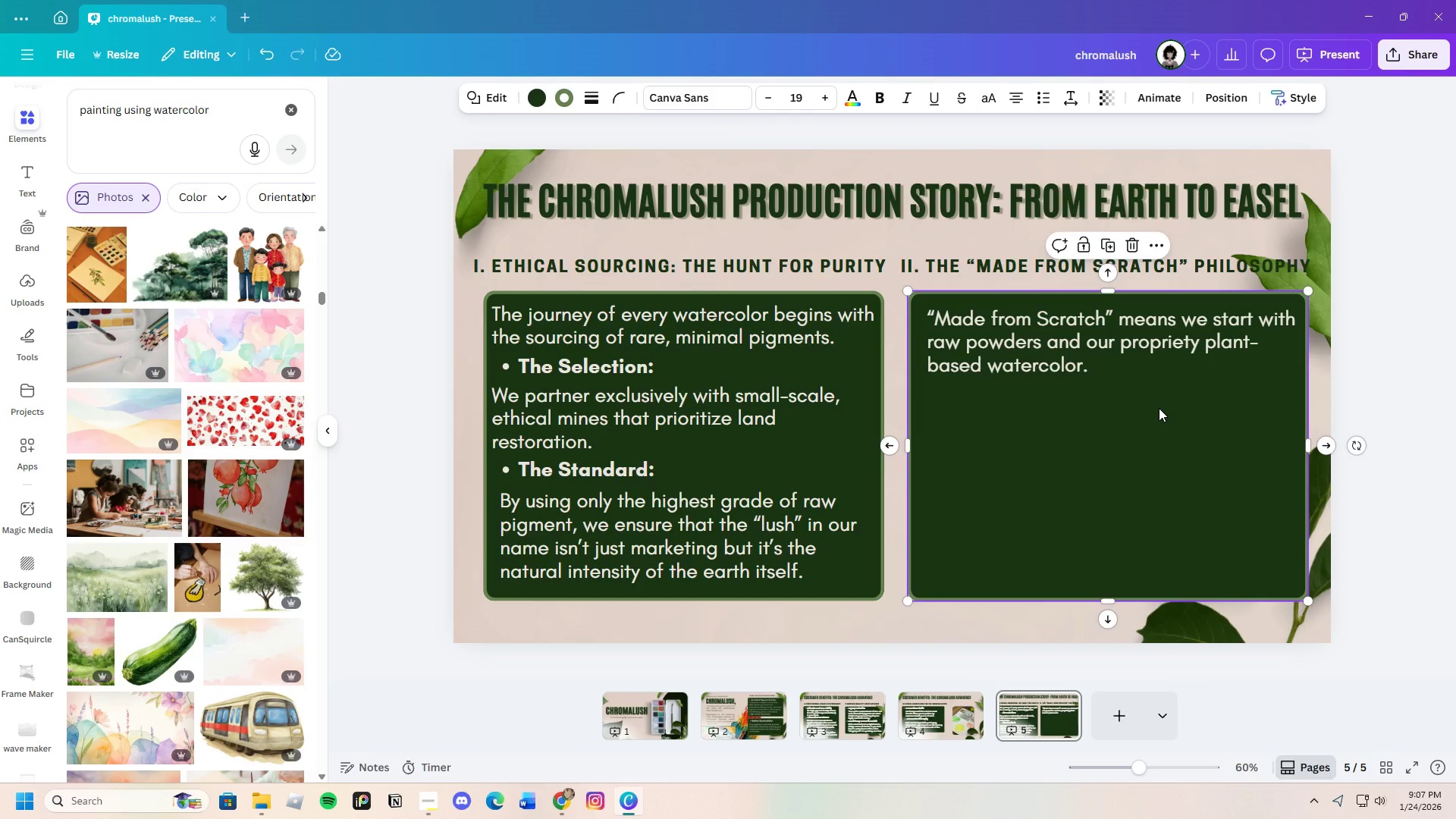 
left_click([589, 358])
 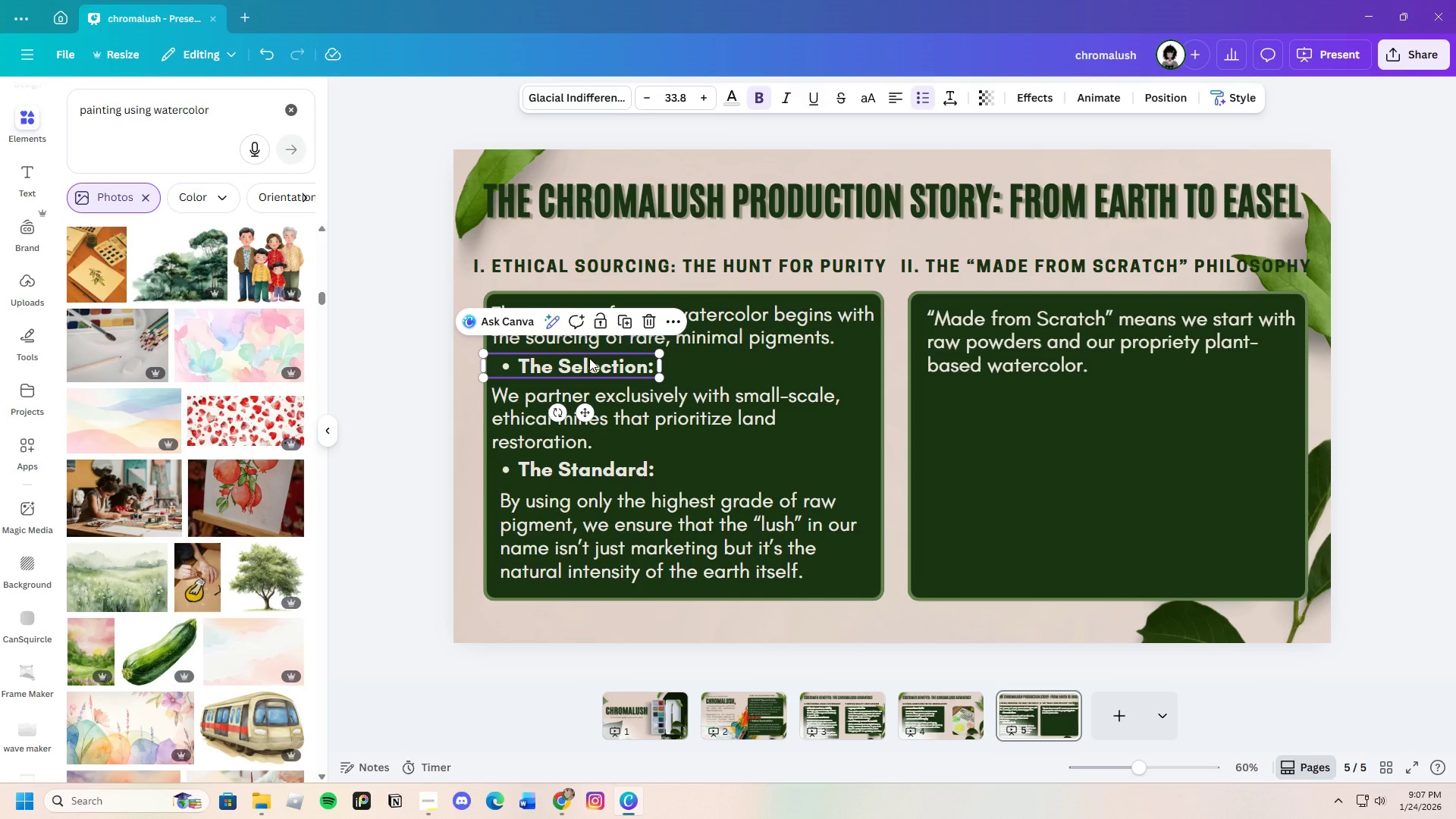 
key(Control+C)
 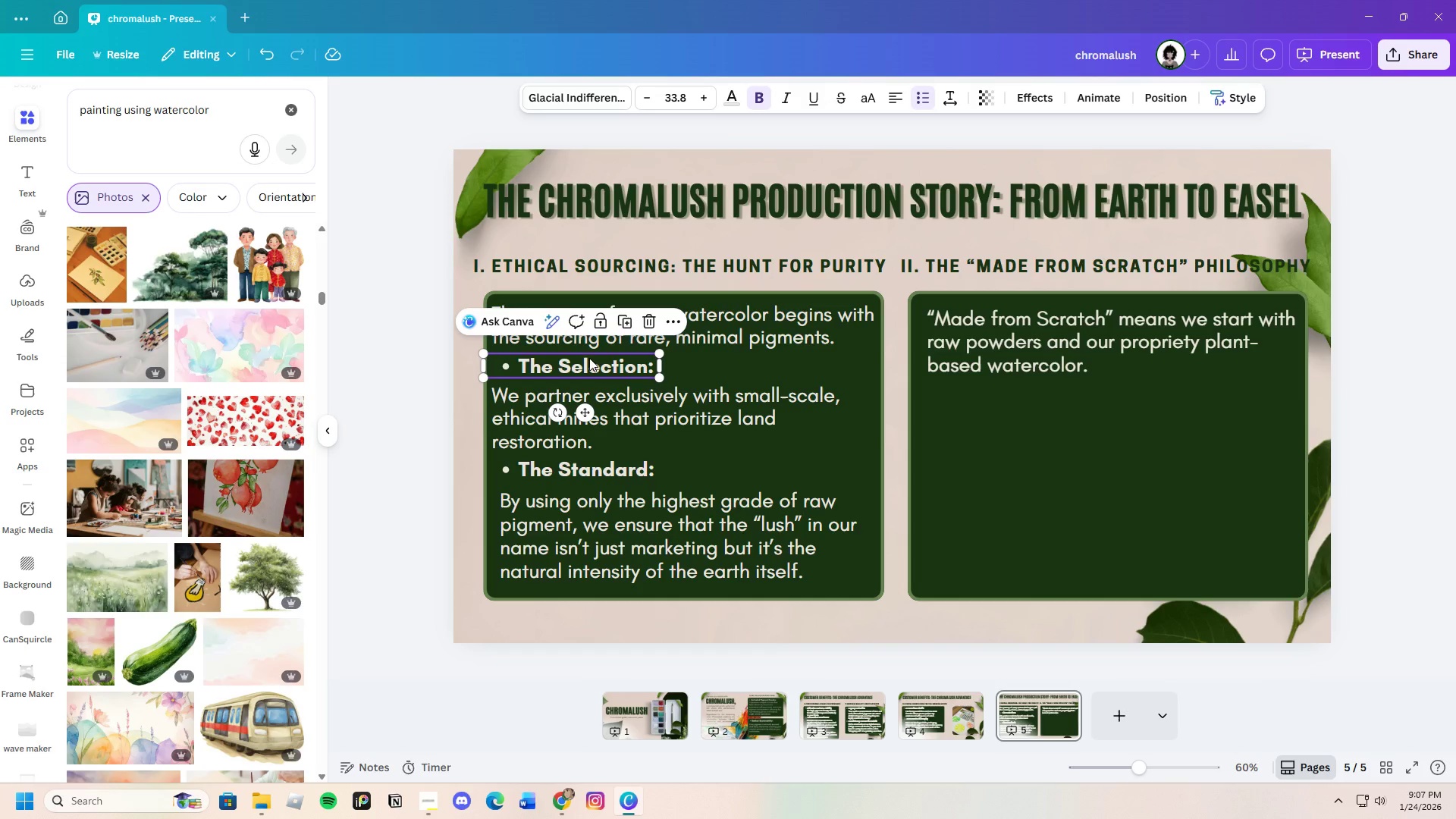 
key(V)
 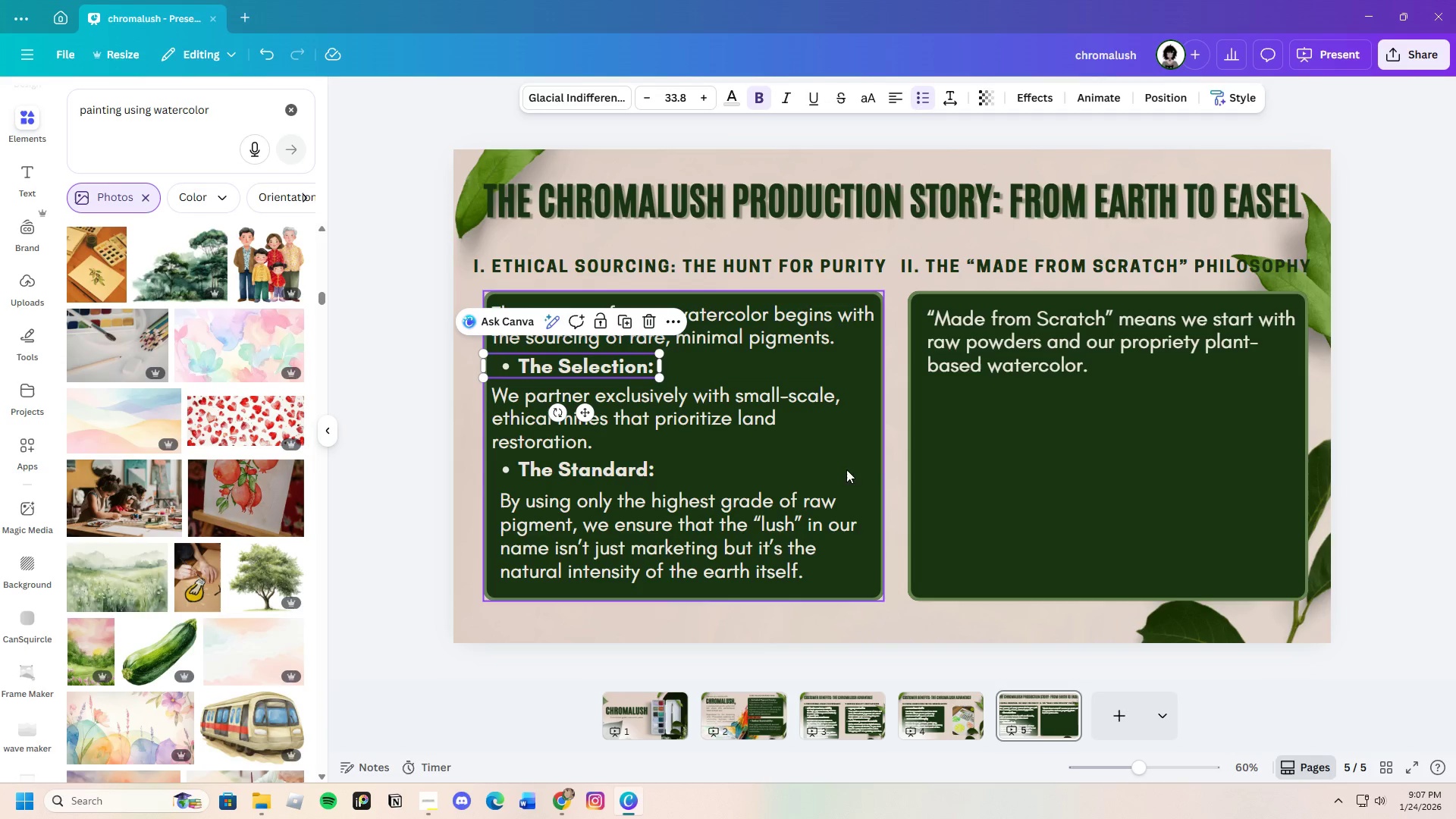 
left_click([907, 468])
 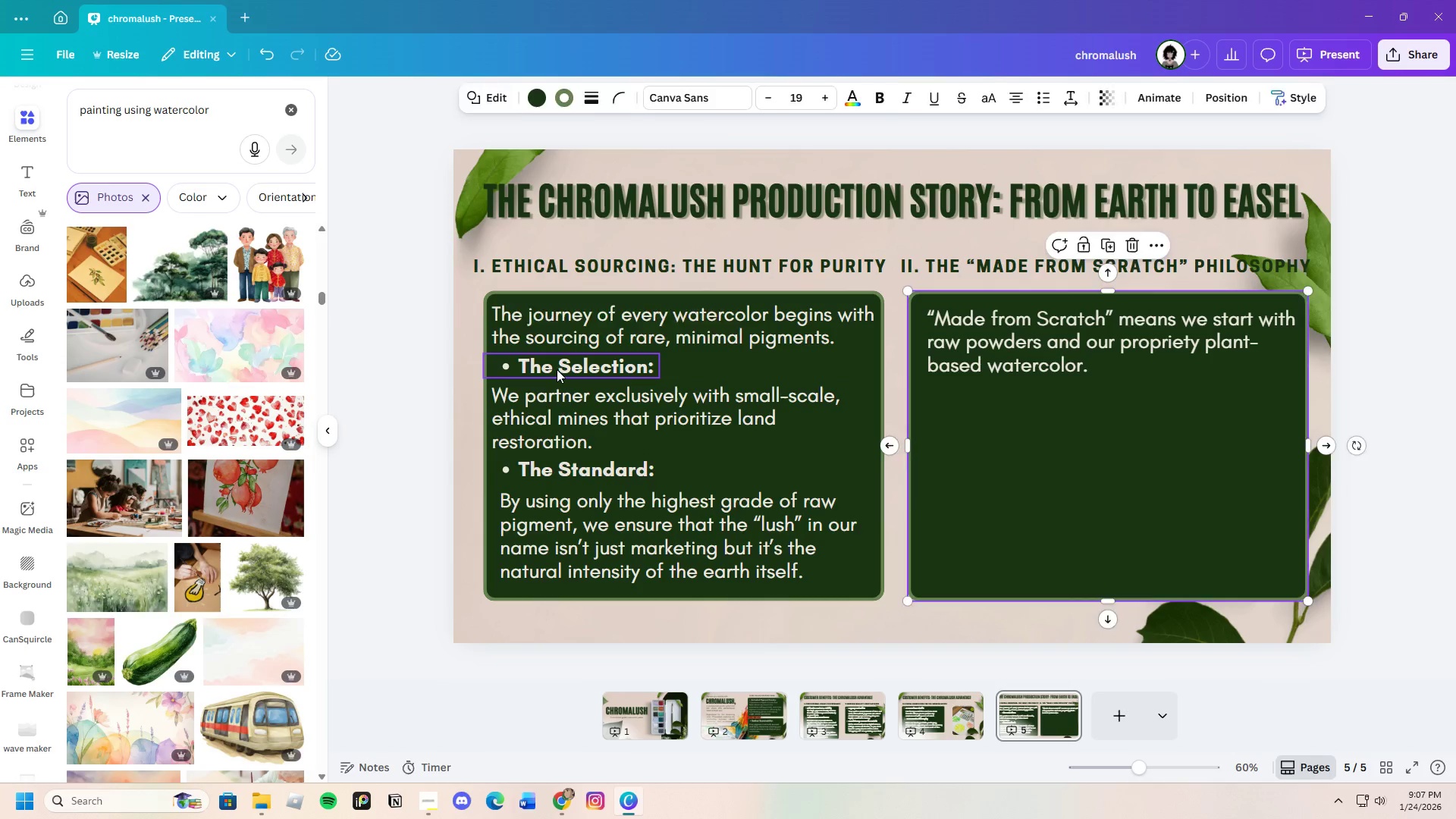 
left_click([557, 369])
 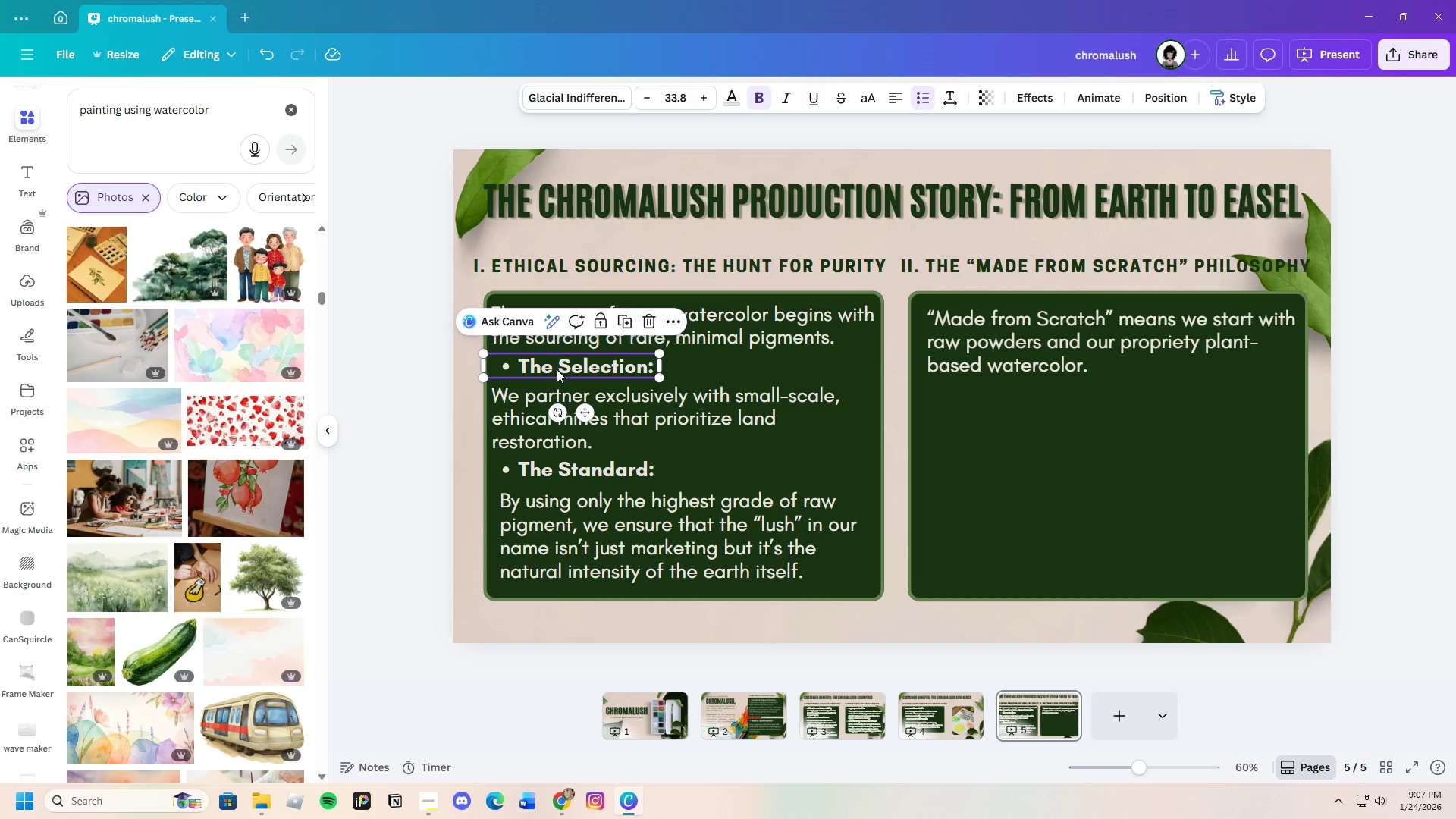 
key(Control+C)
 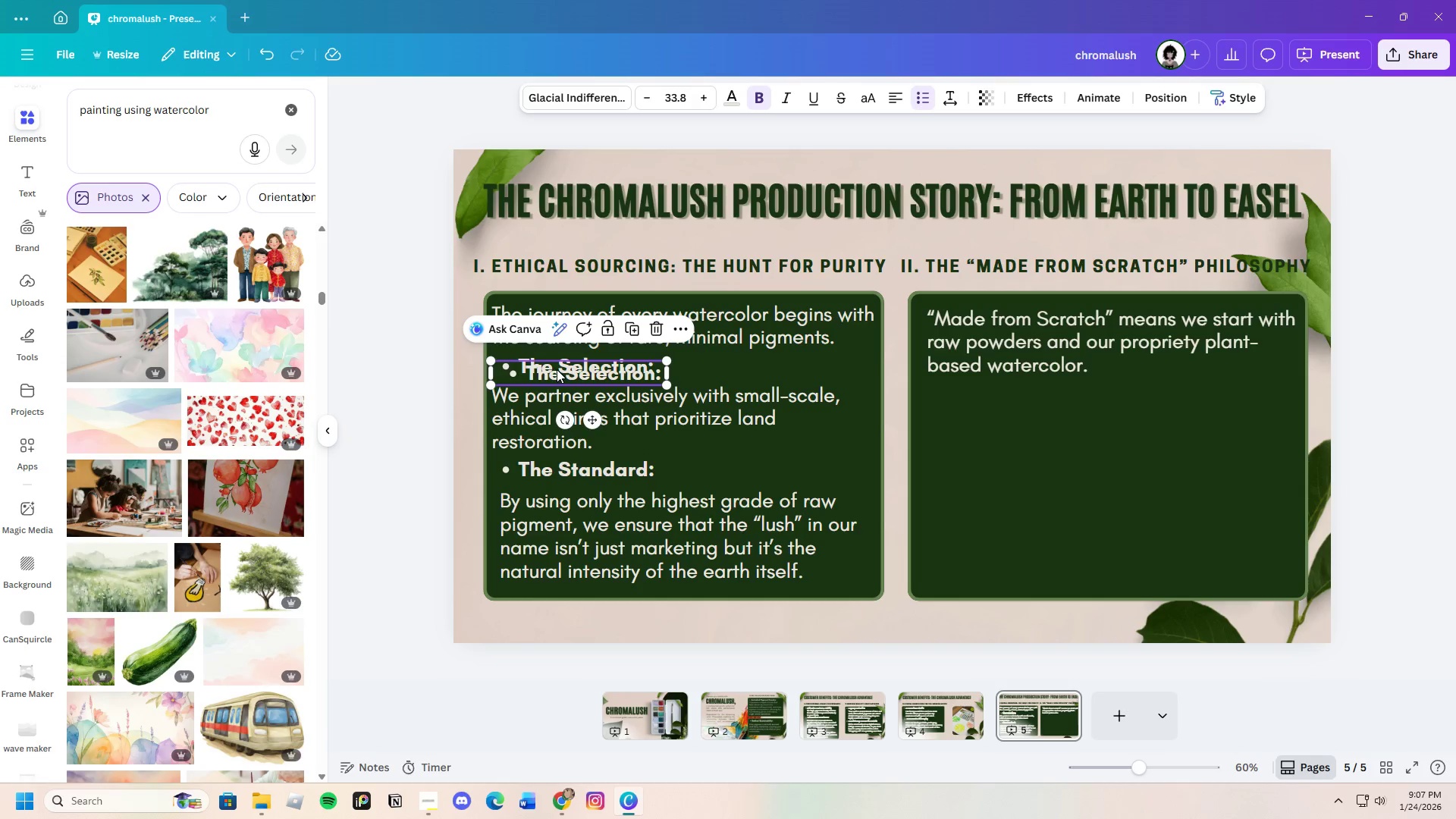 
key(Control+V)
 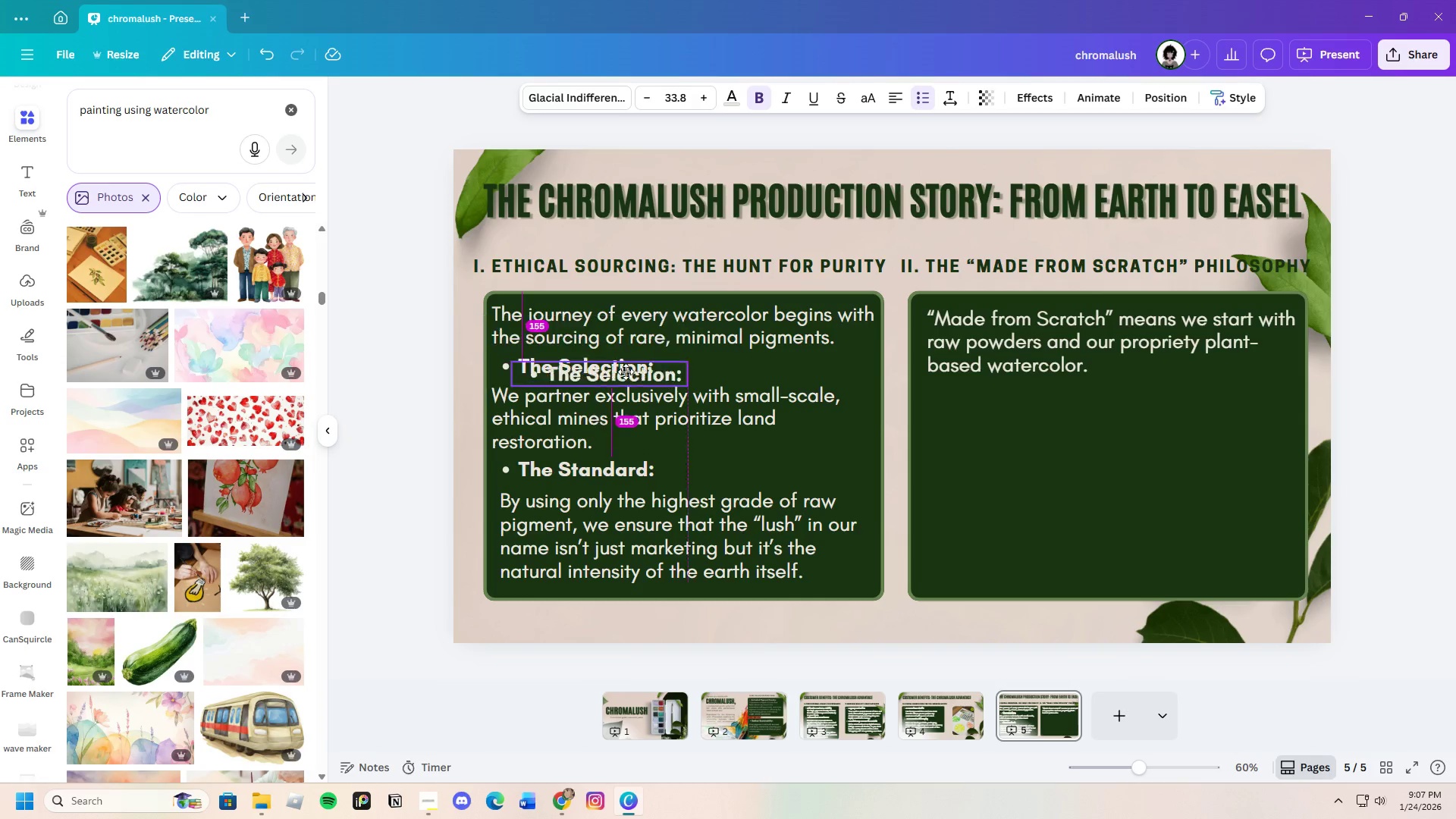 
left_click_drag(start_coordinate=[556, 370], to_coordinate=[982, 394])
 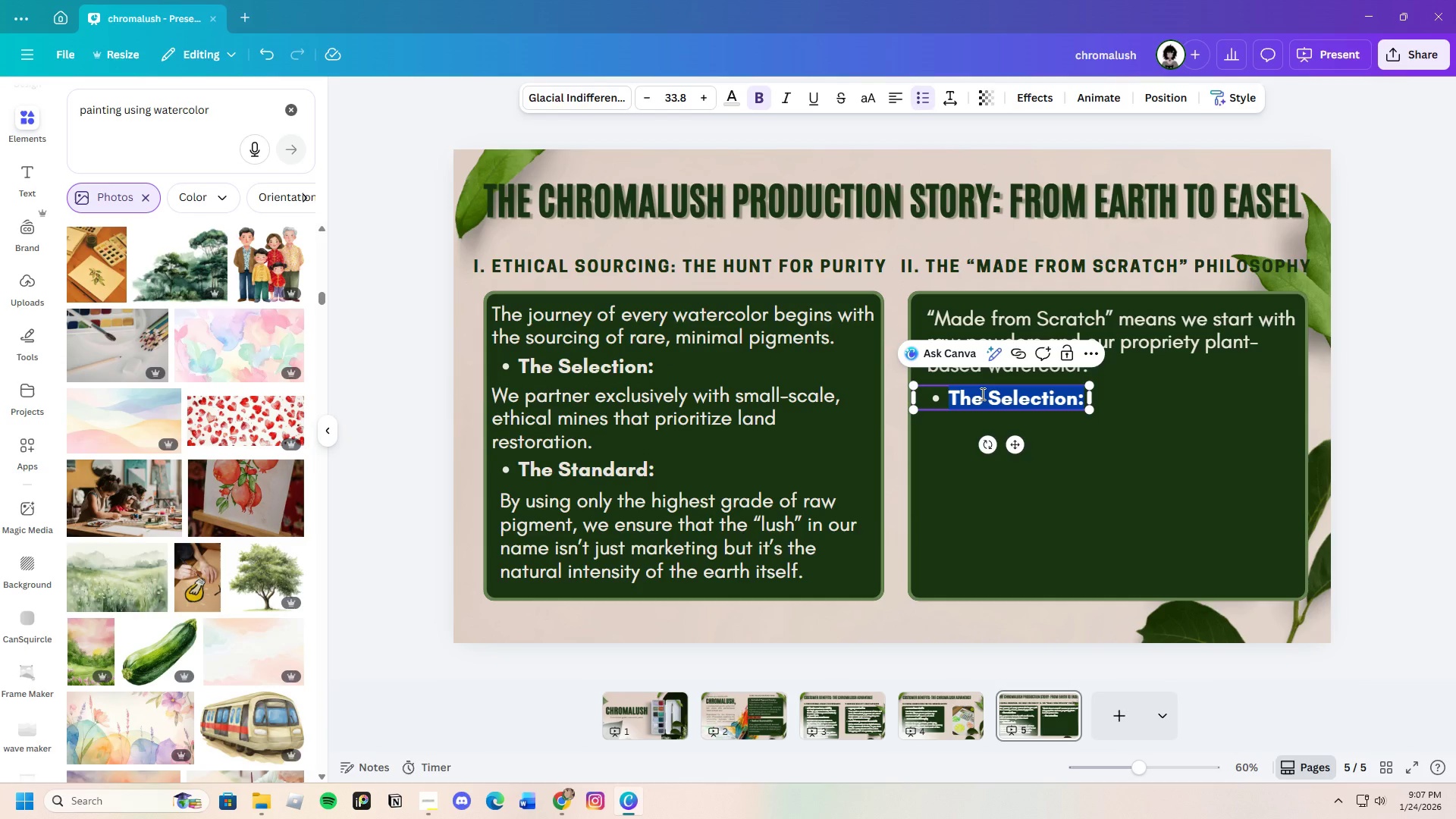 
left_click([981, 394])
 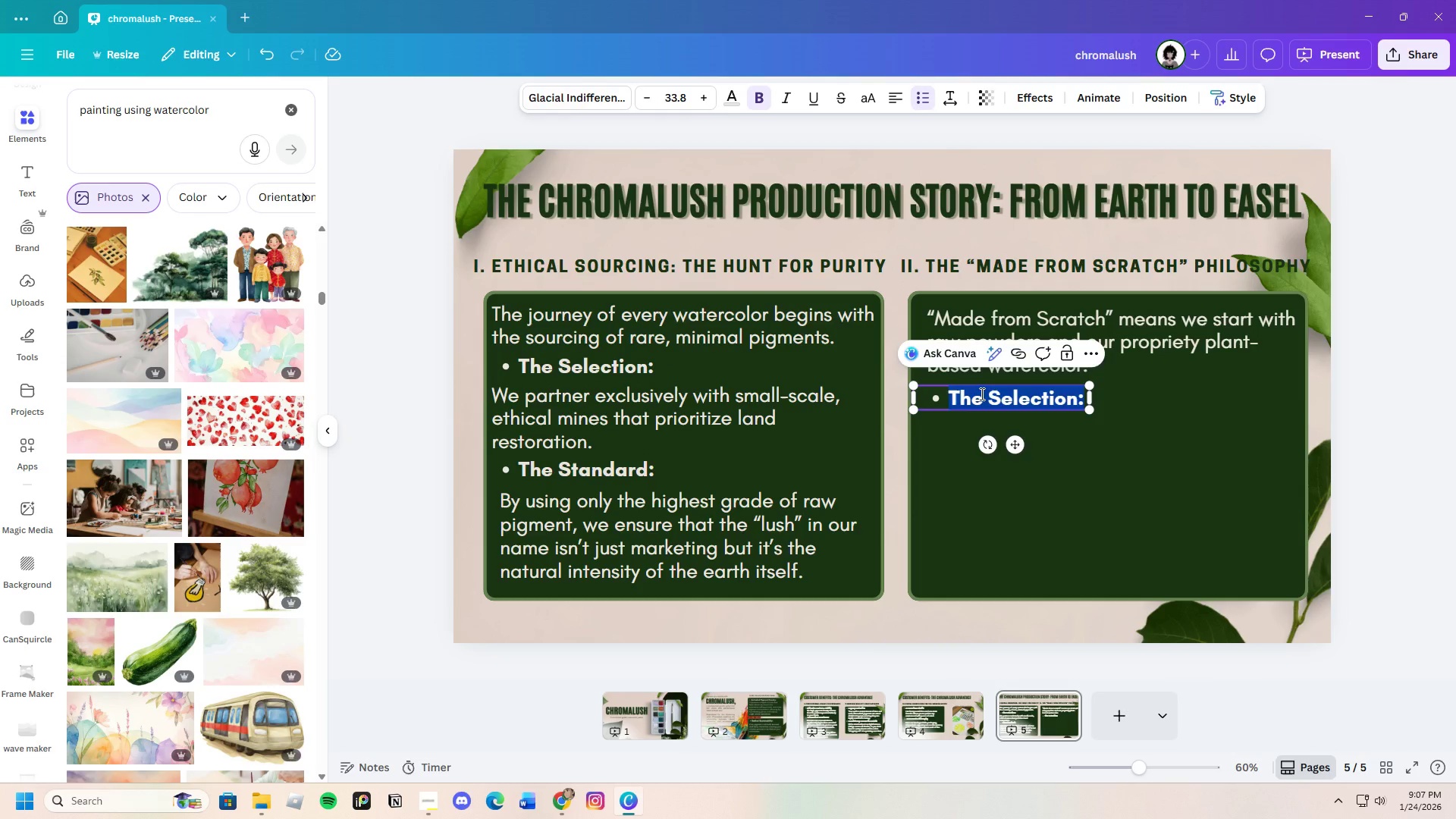 
key(Backspace)
type(No Fillers)
 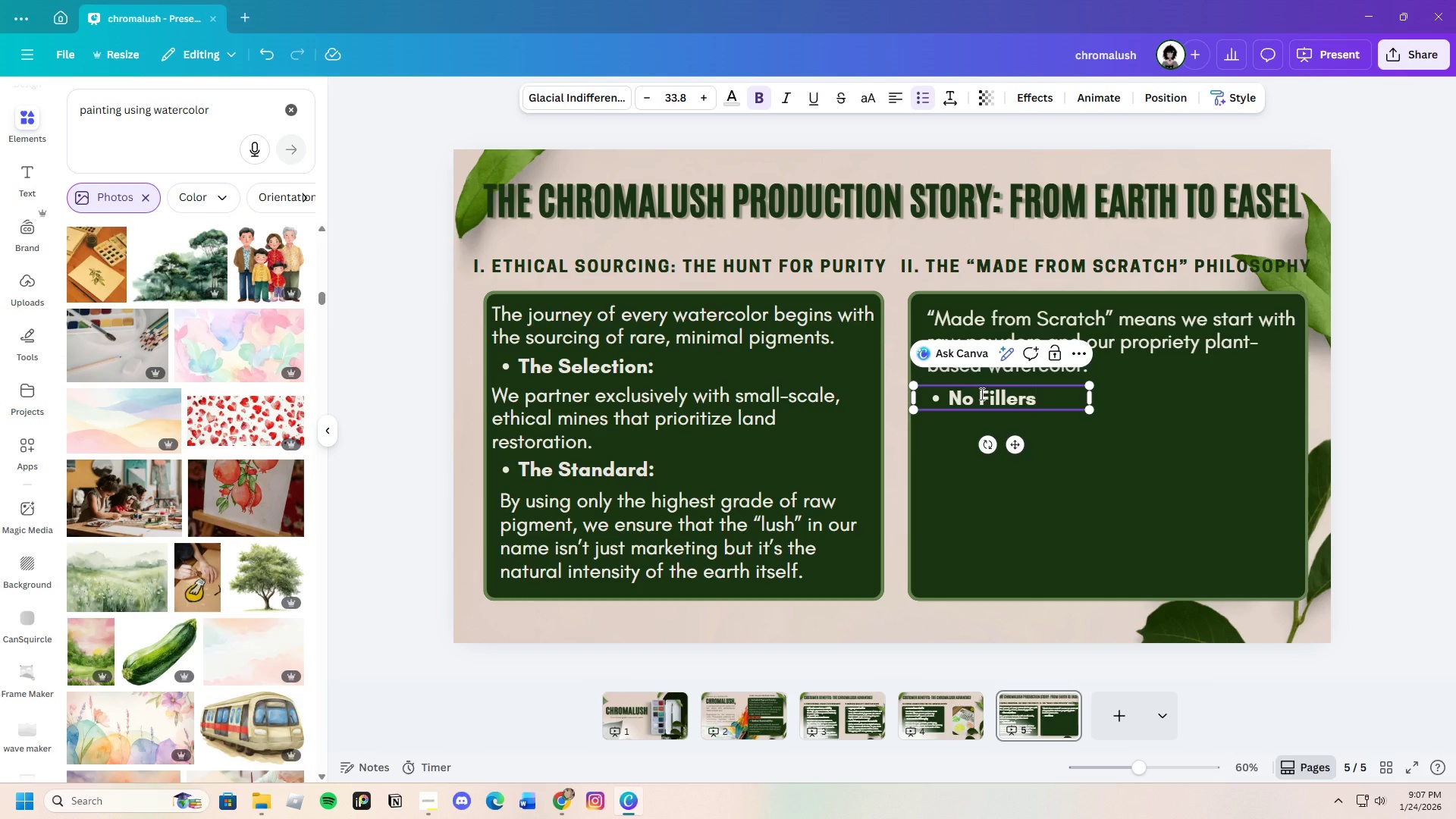 
left_click([1067, 463])
 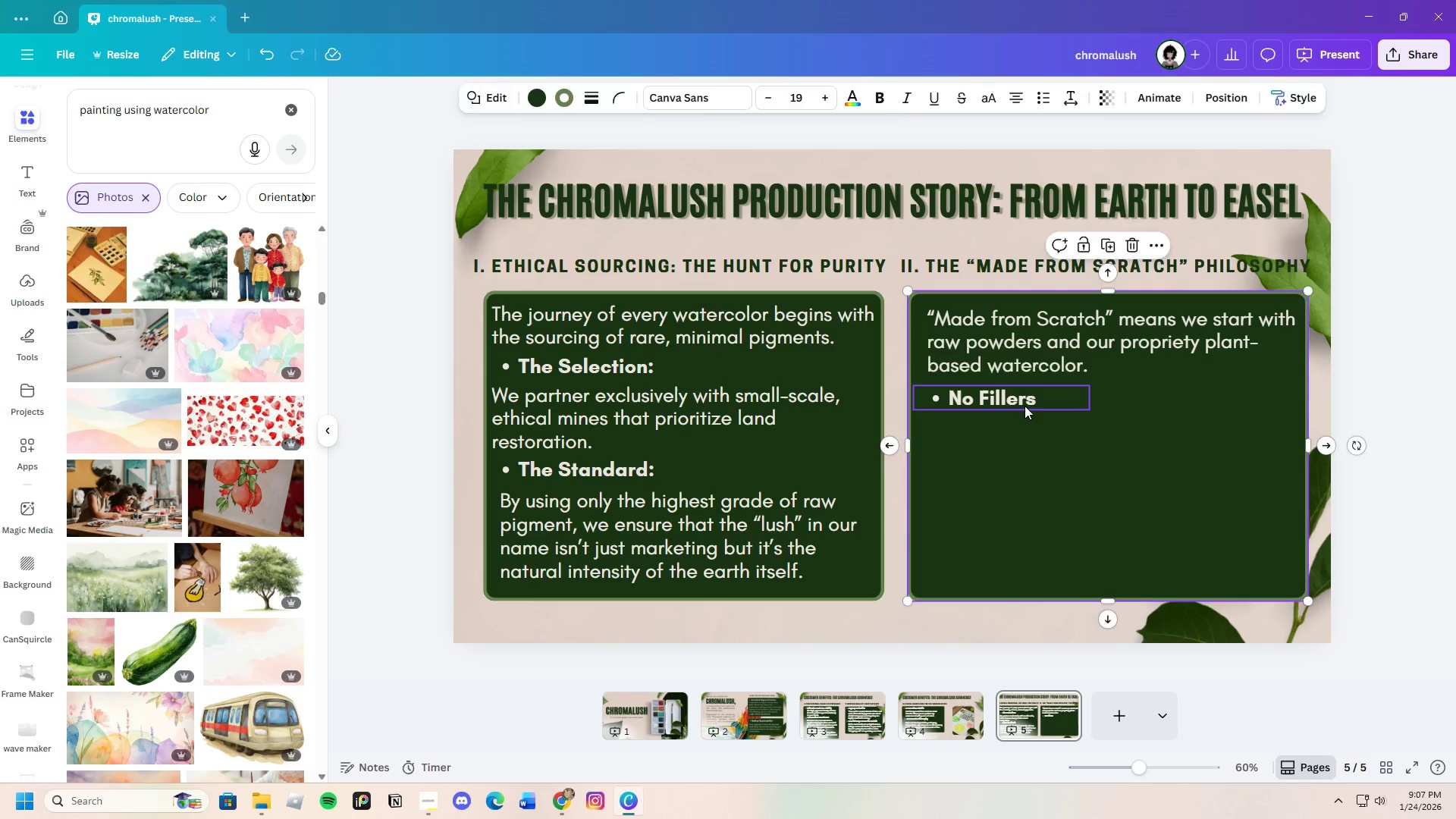 
left_click([1025, 406])
 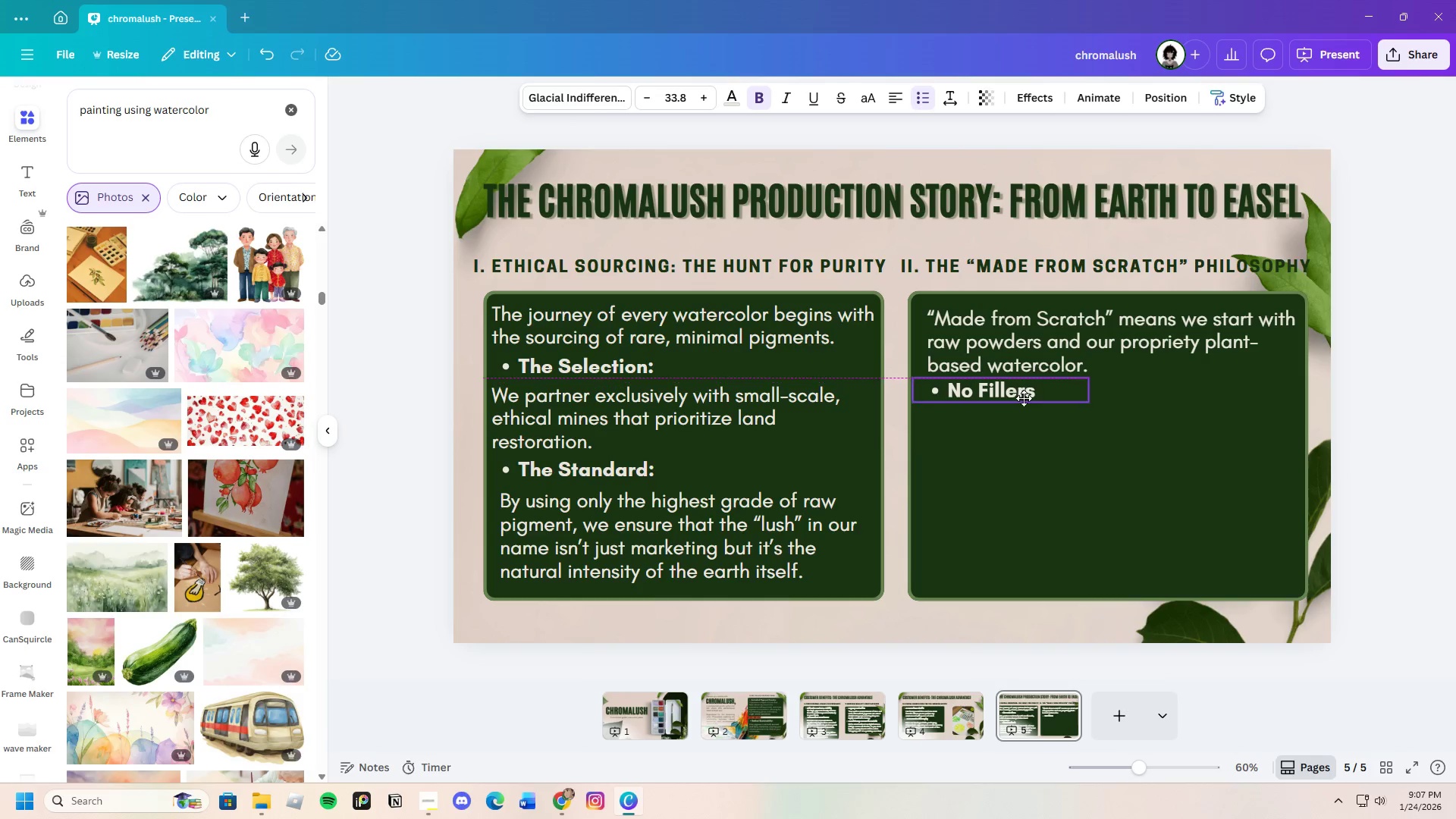 
left_click_drag(start_coordinate=[1025, 404], to_coordinate=[1019, 400])
 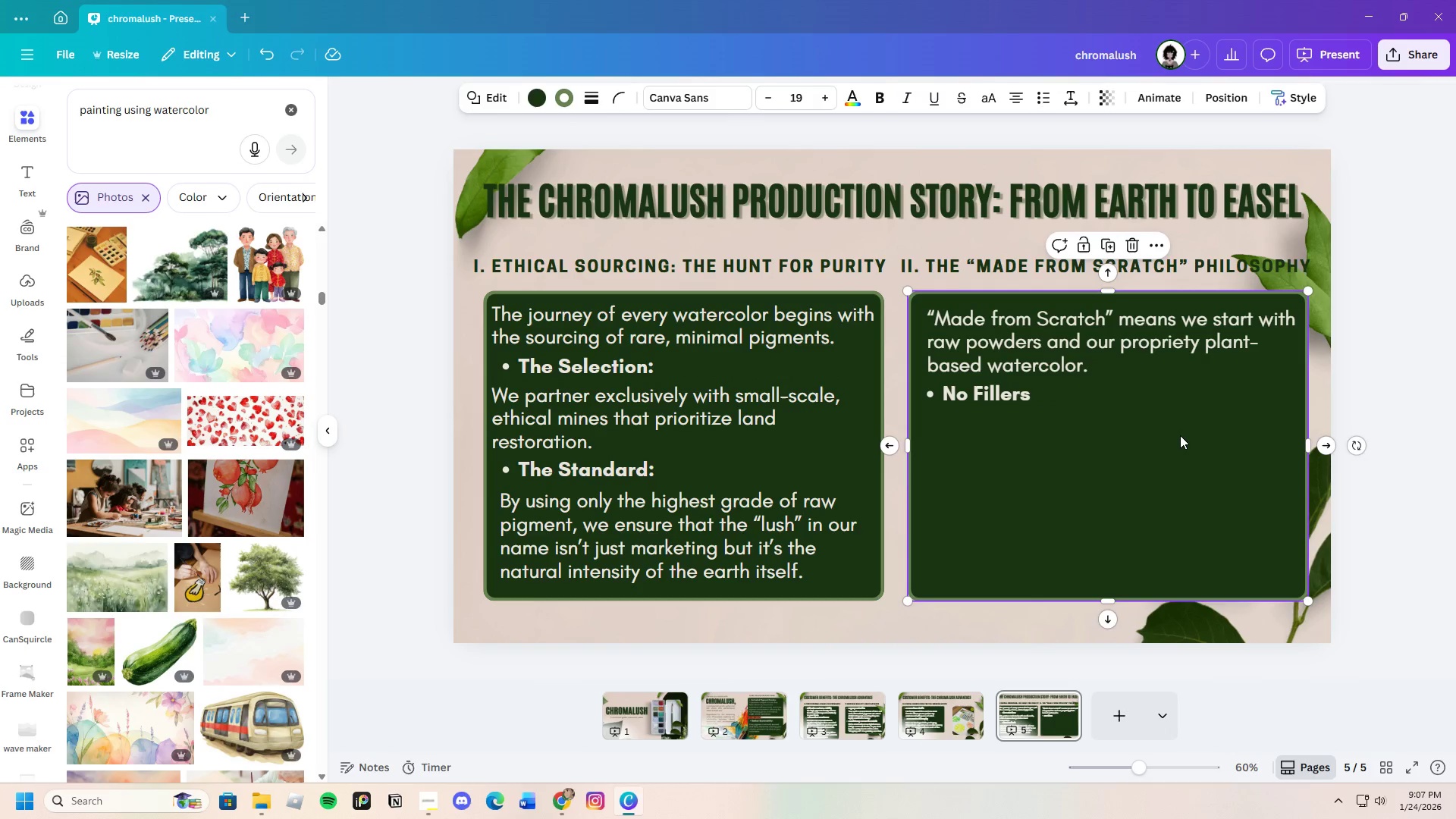 
left_click([1180, 435])
 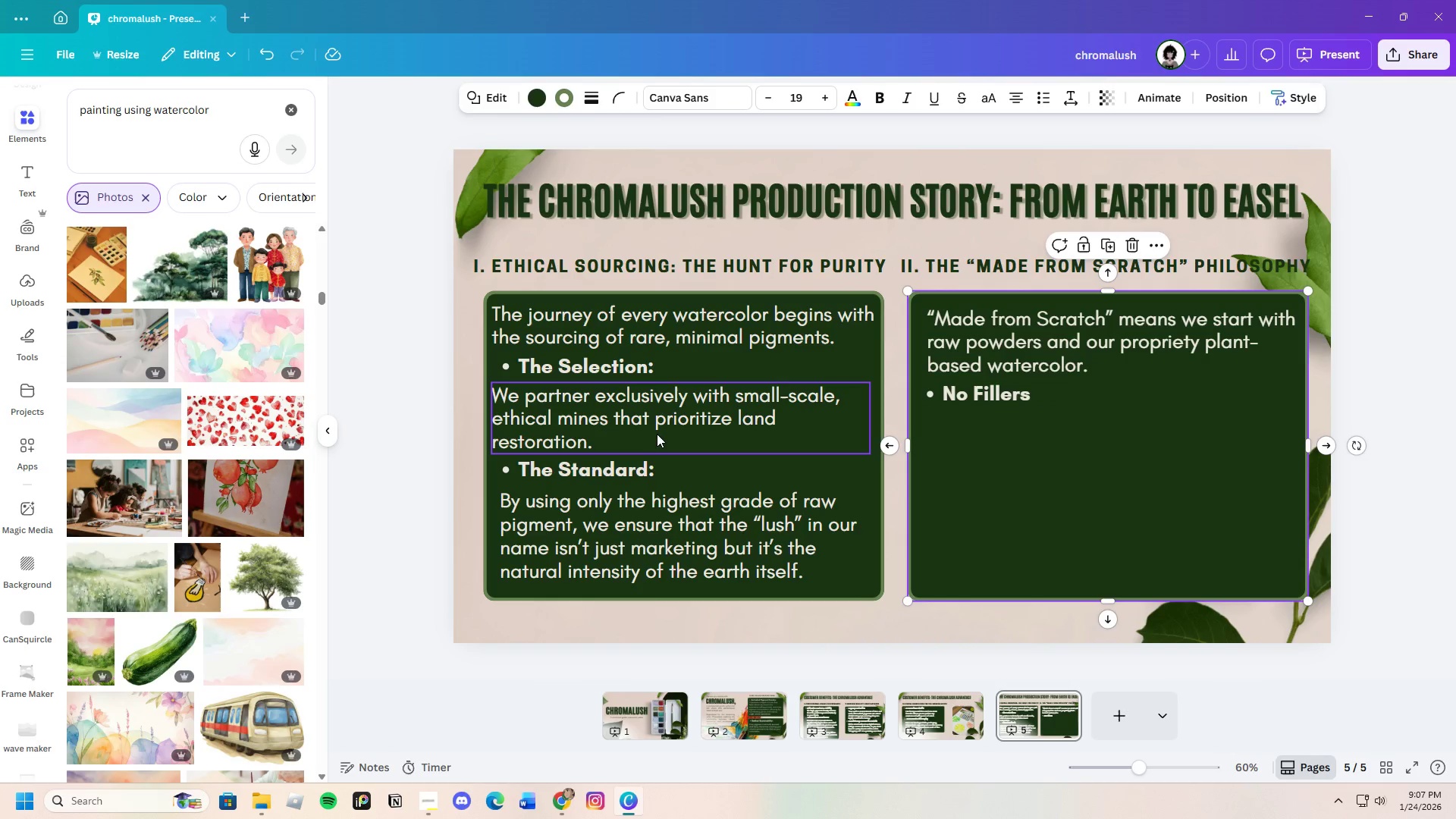 
left_click([654, 424])
 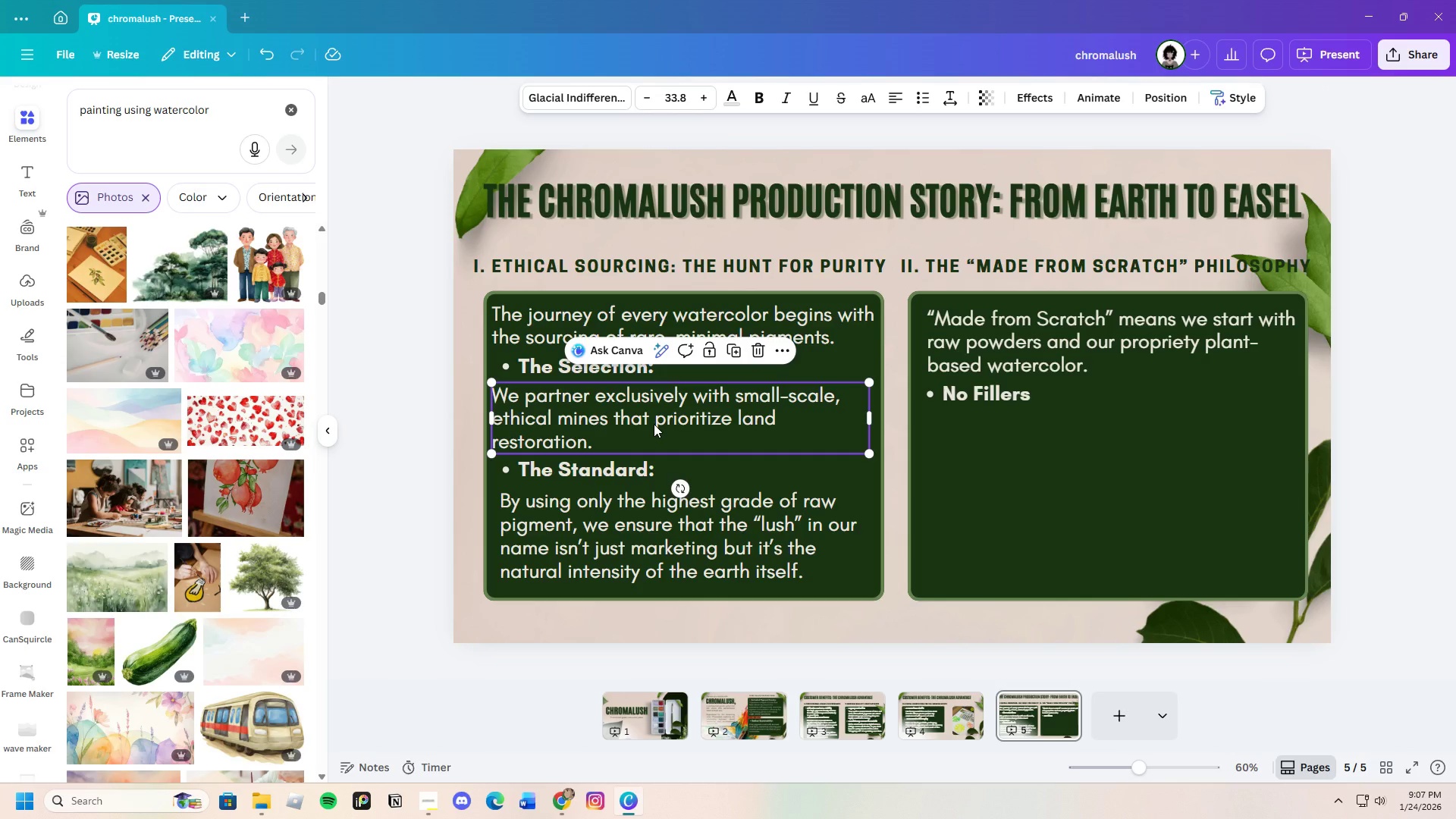 
key(Control+C)
 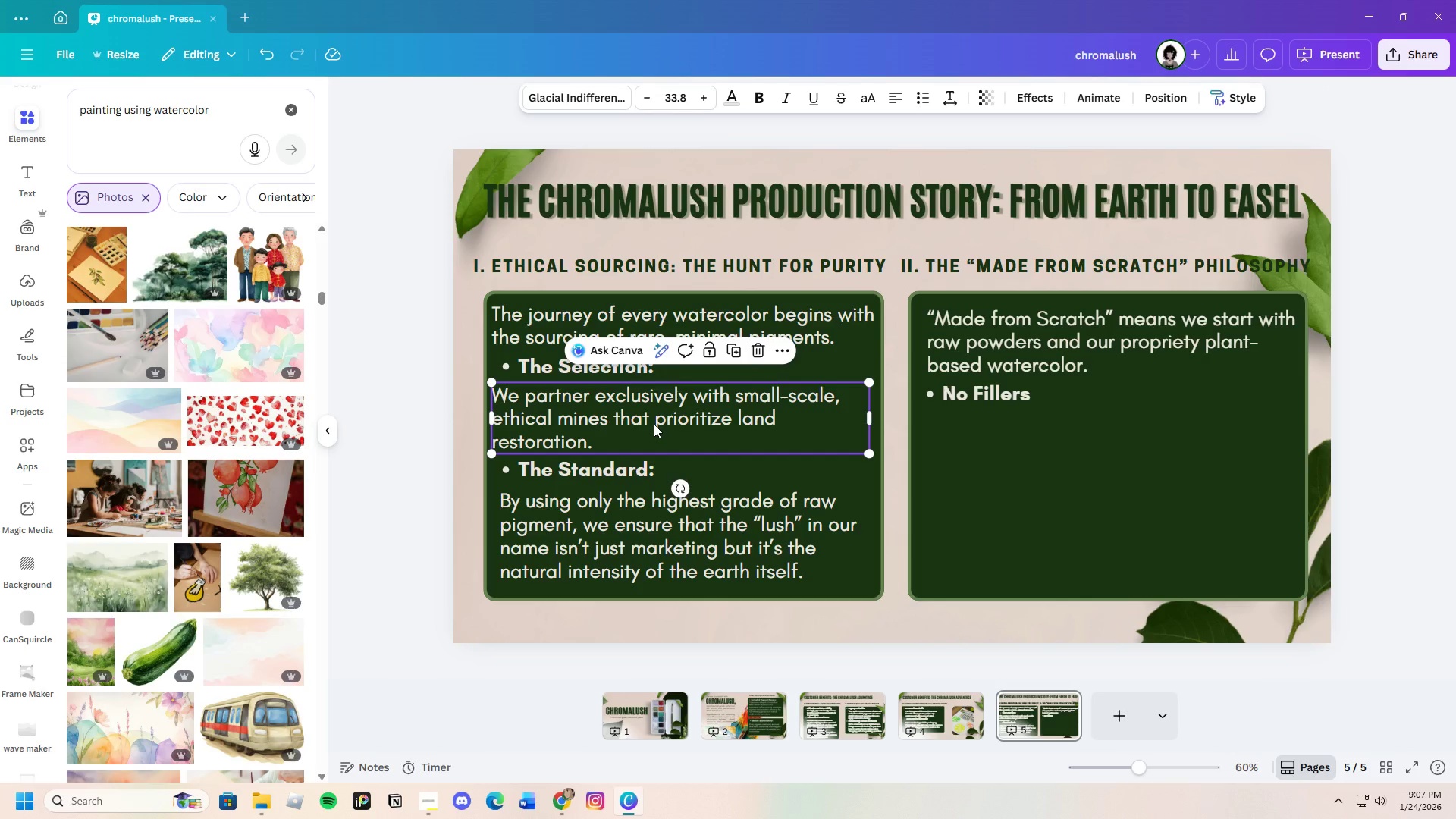 
type(vf)
 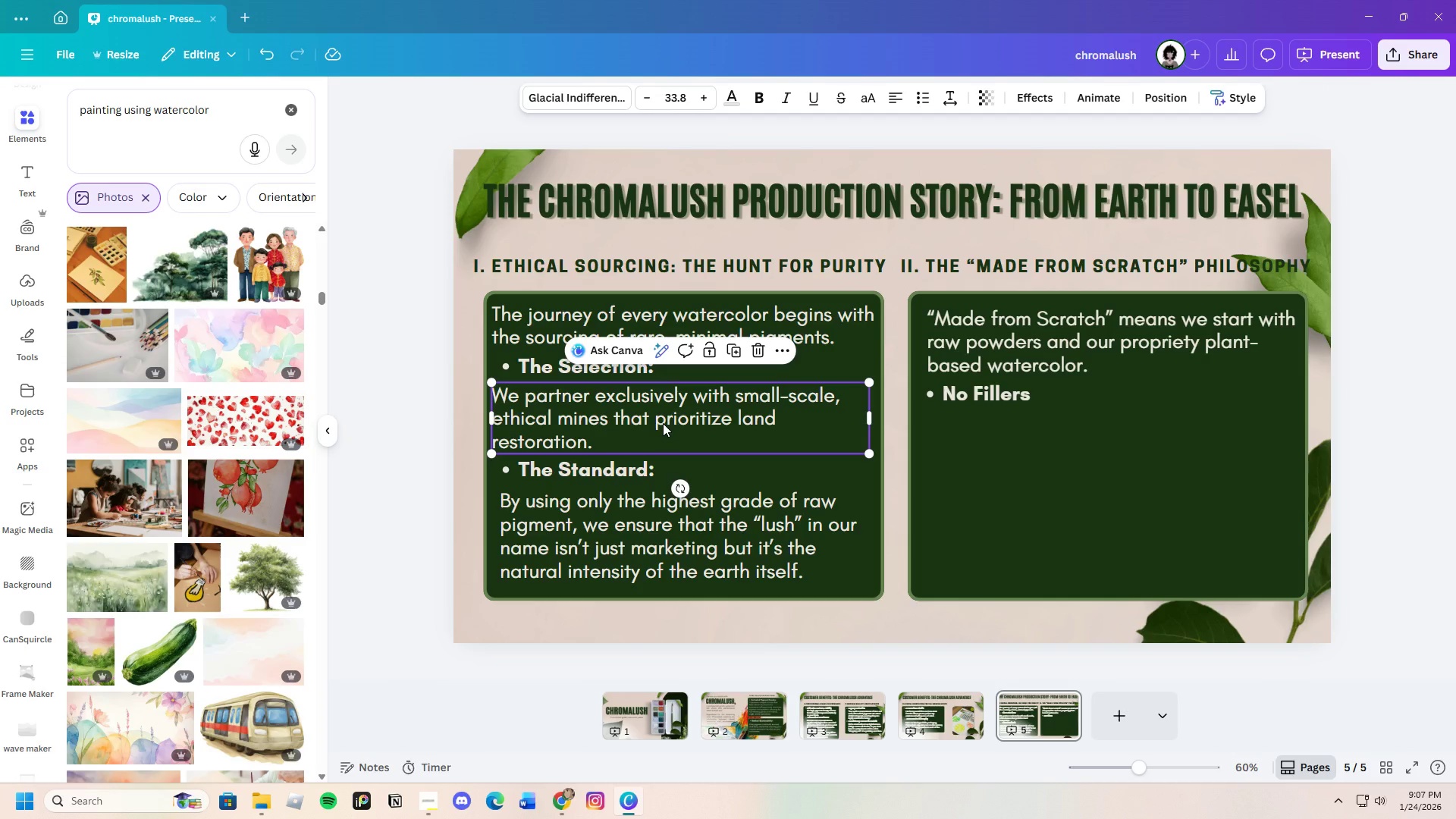 
key(Control+C)
 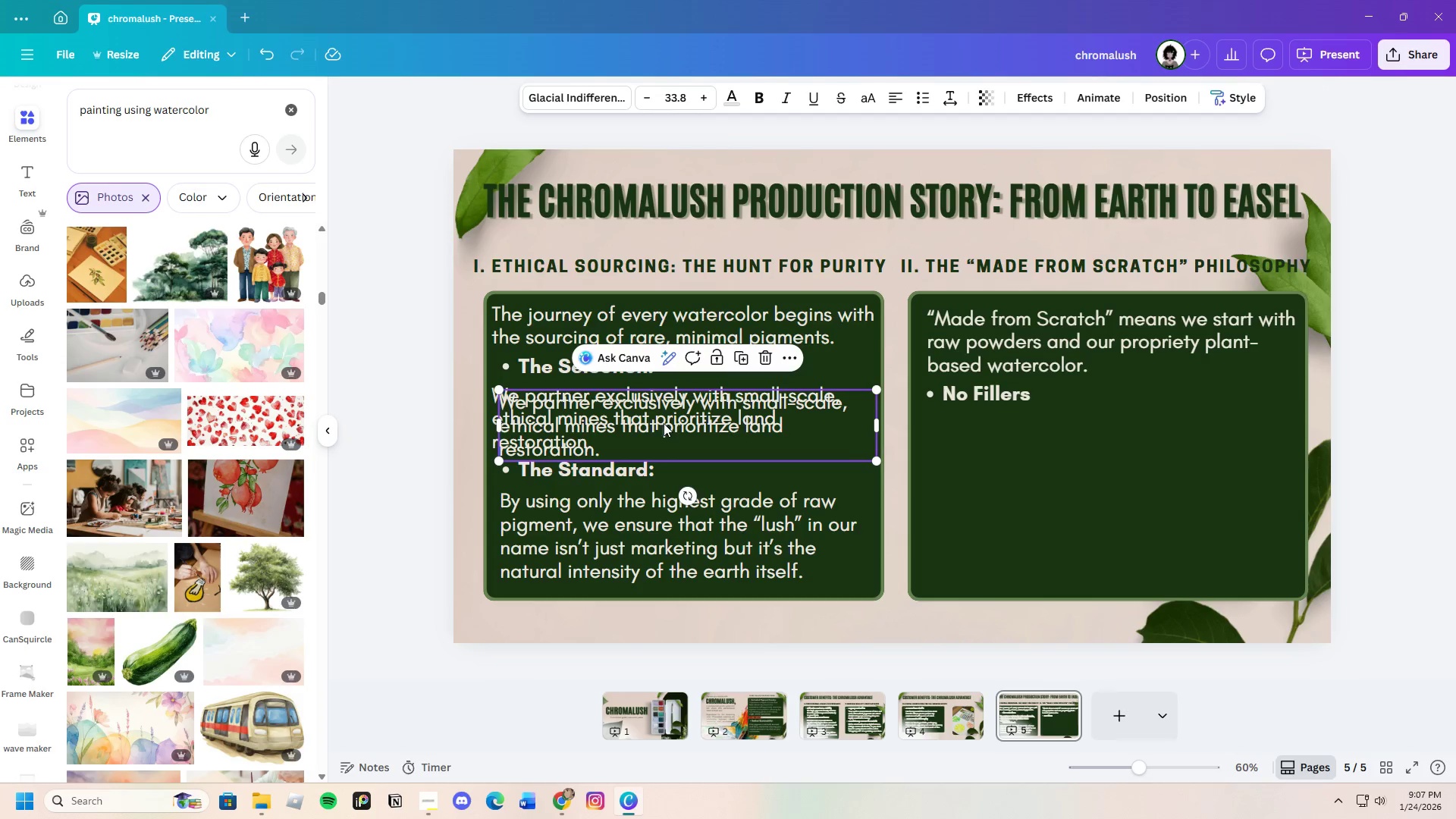 
key(Control+V)
 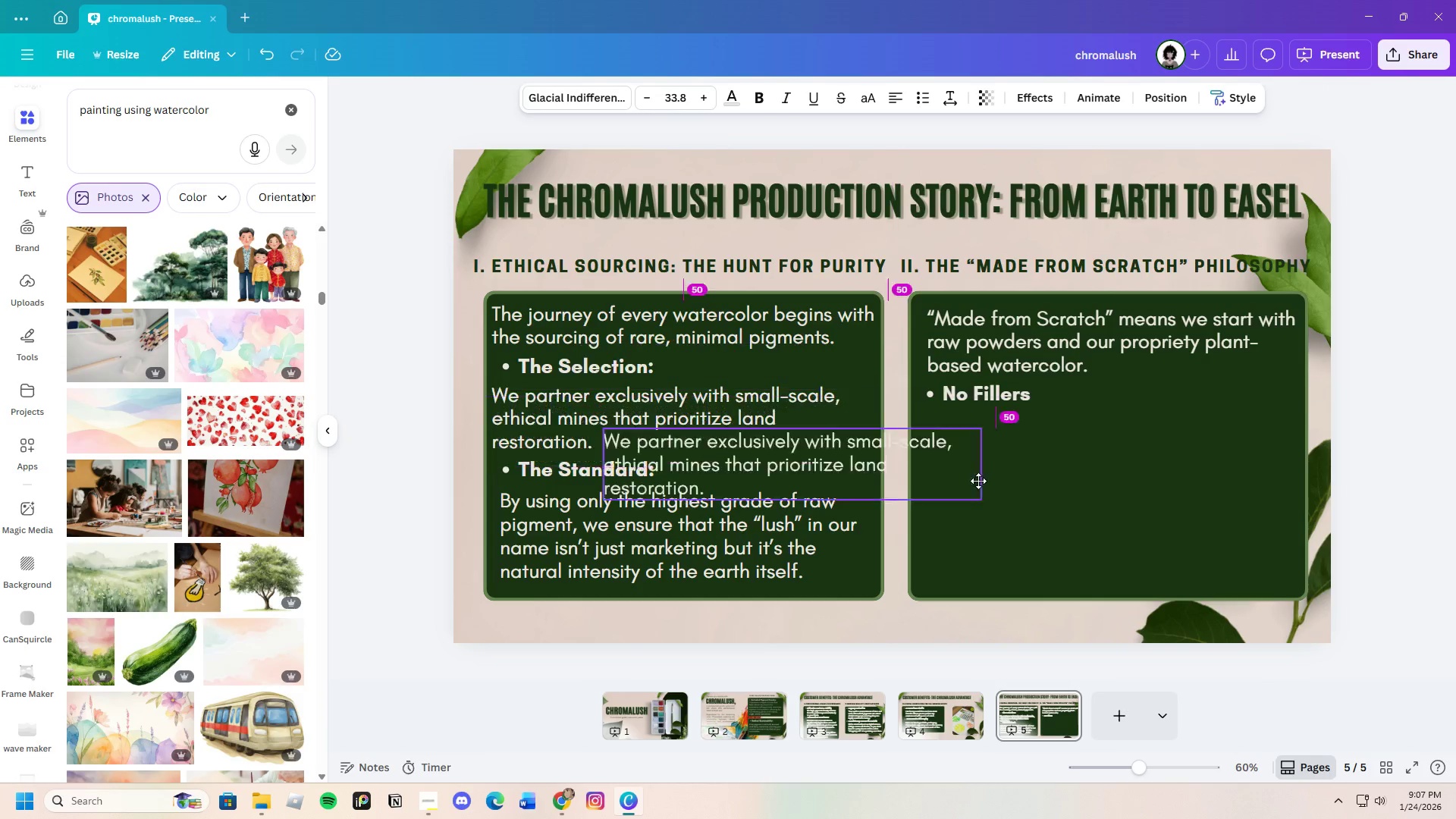 
left_click_drag(start_coordinate=[665, 423], to_coordinate=[1085, 441])
 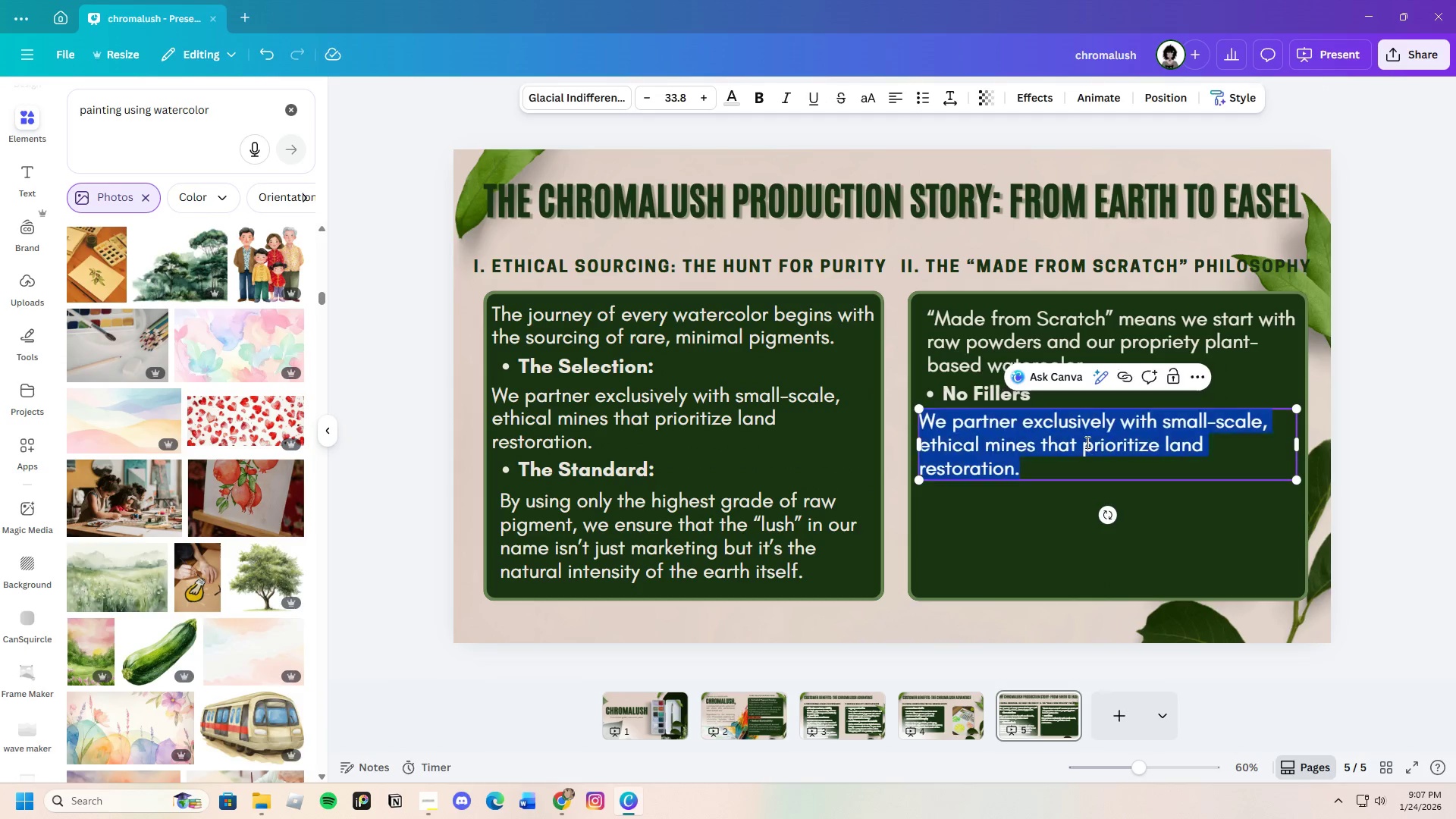 
left_click([1086, 442])
 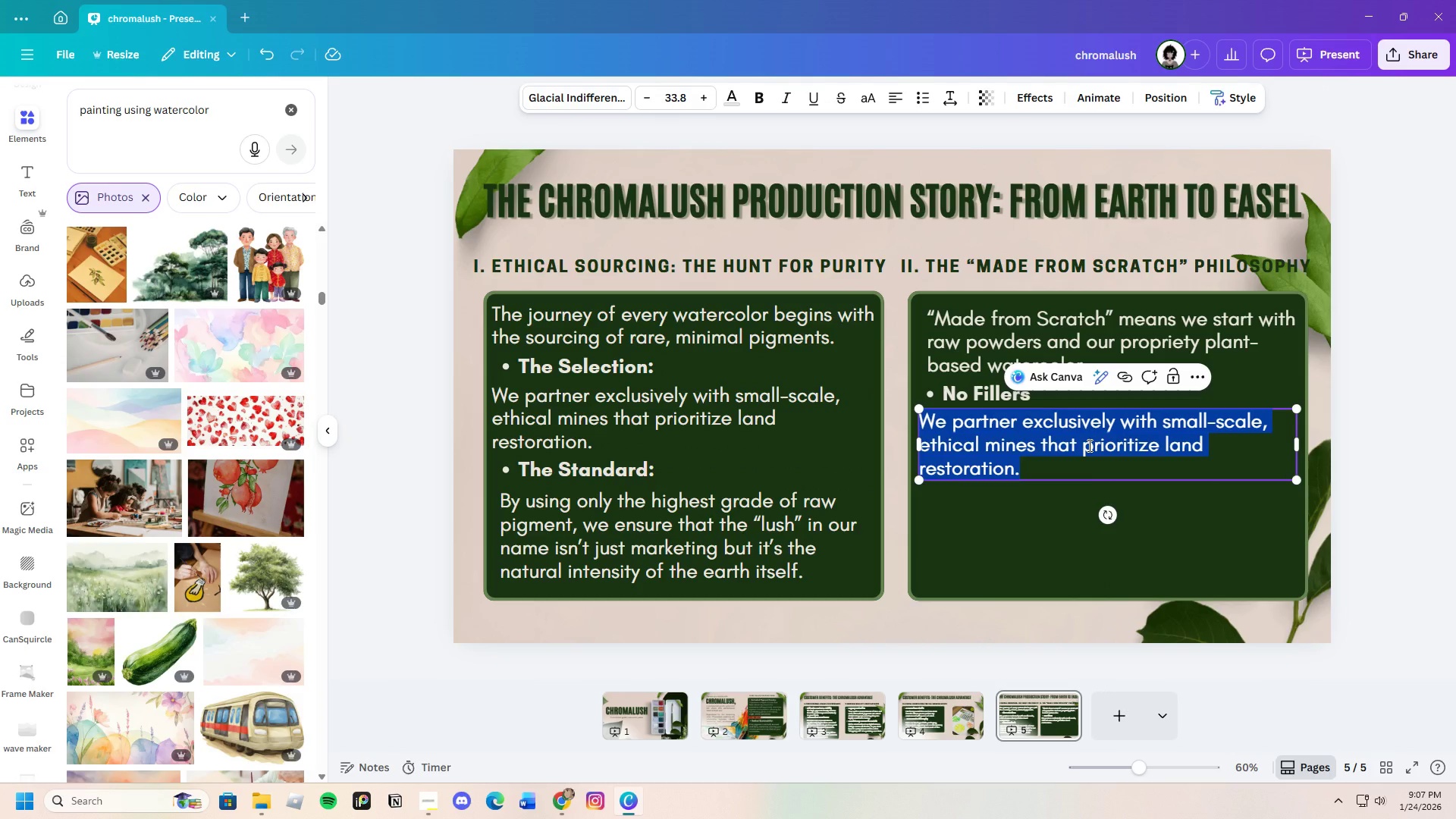 
key(Backspace)
type(Most commercial brands use de)
 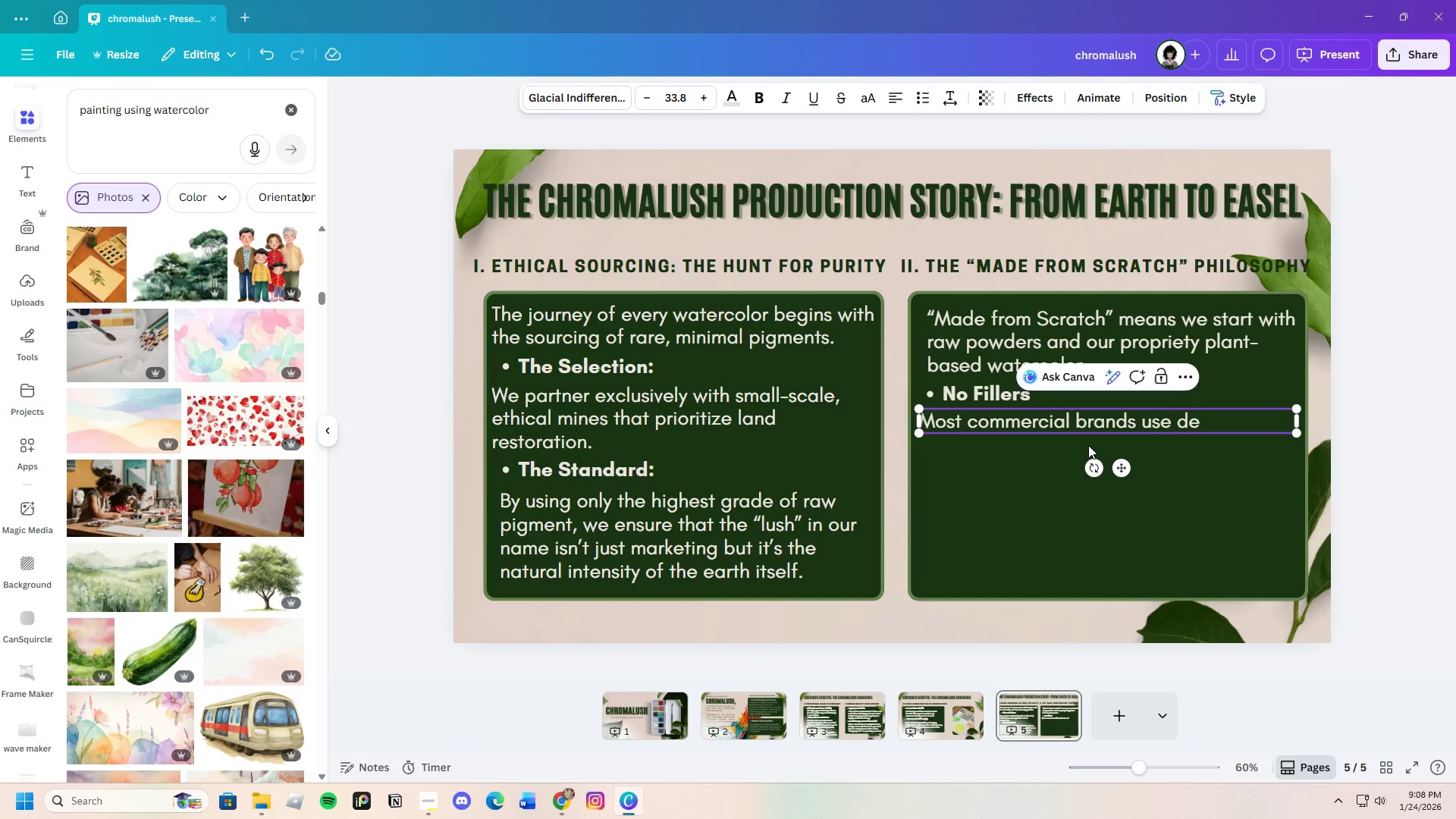 
type(xterin )
 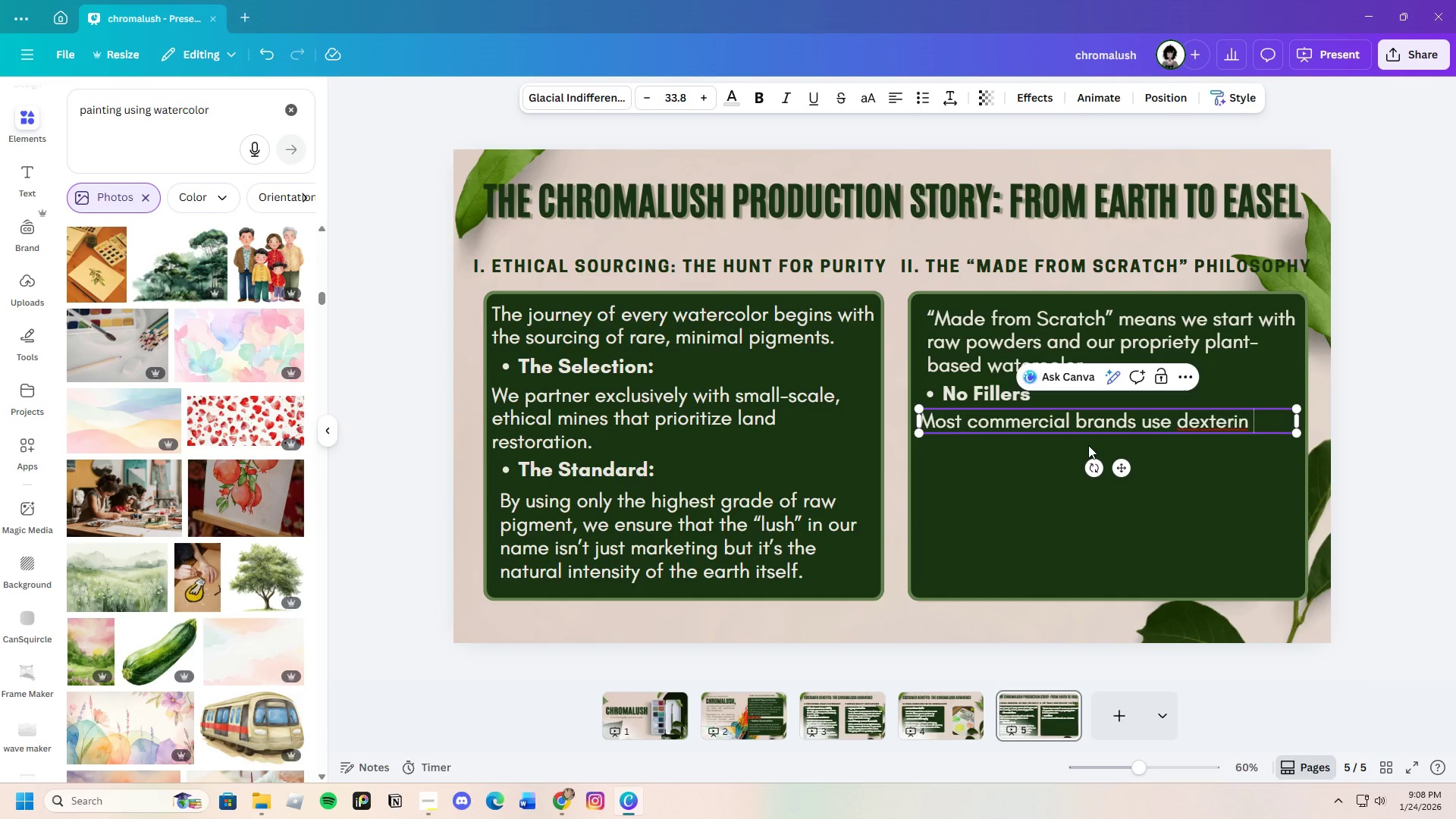 
key(Backspace)
key(Backspace)
key(Backspace)
key(Backspace)
key(Backspace)
type(rin or chalk to bulk )
 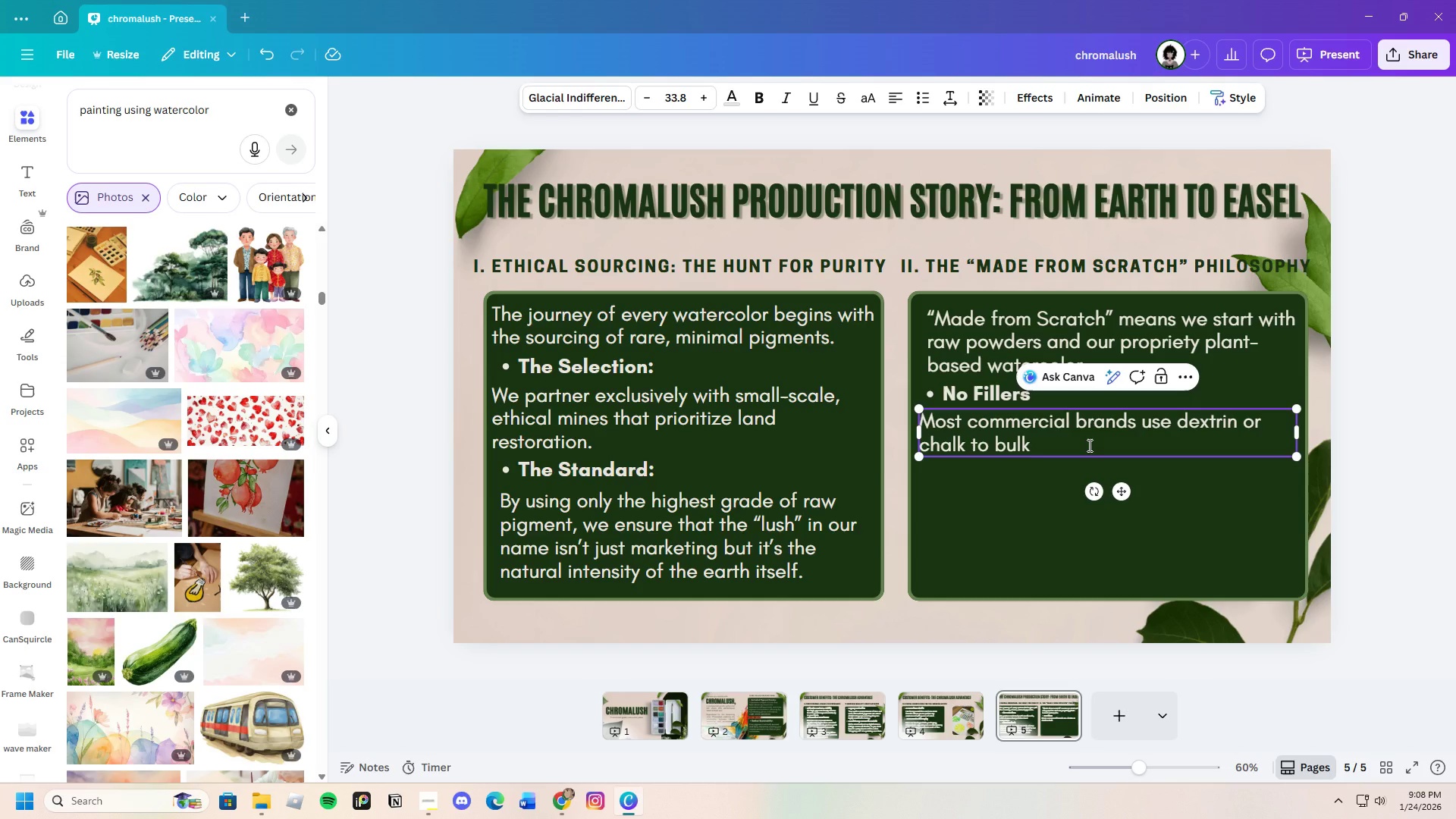 
type(up their )
 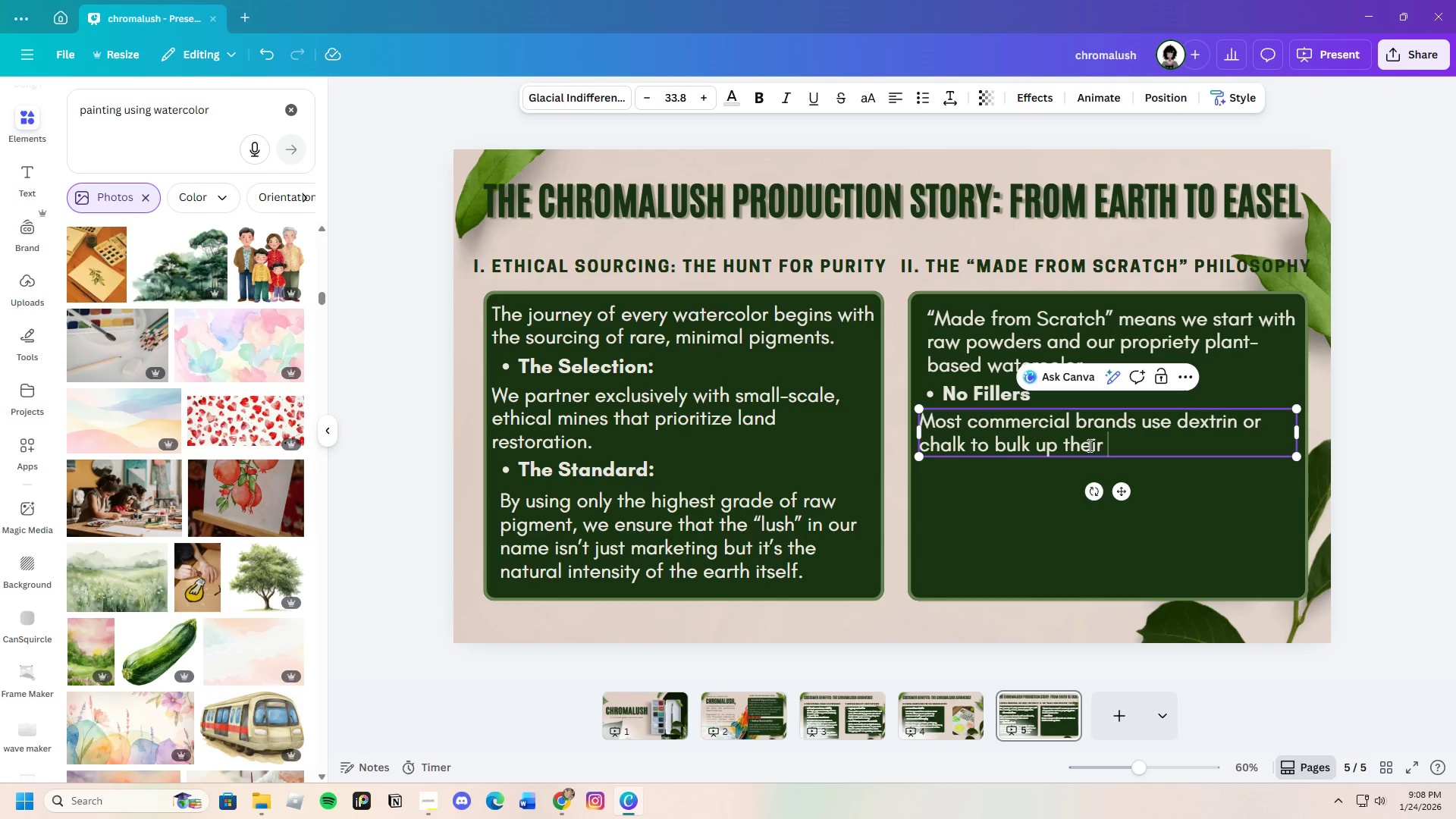 
wait(5.98)
 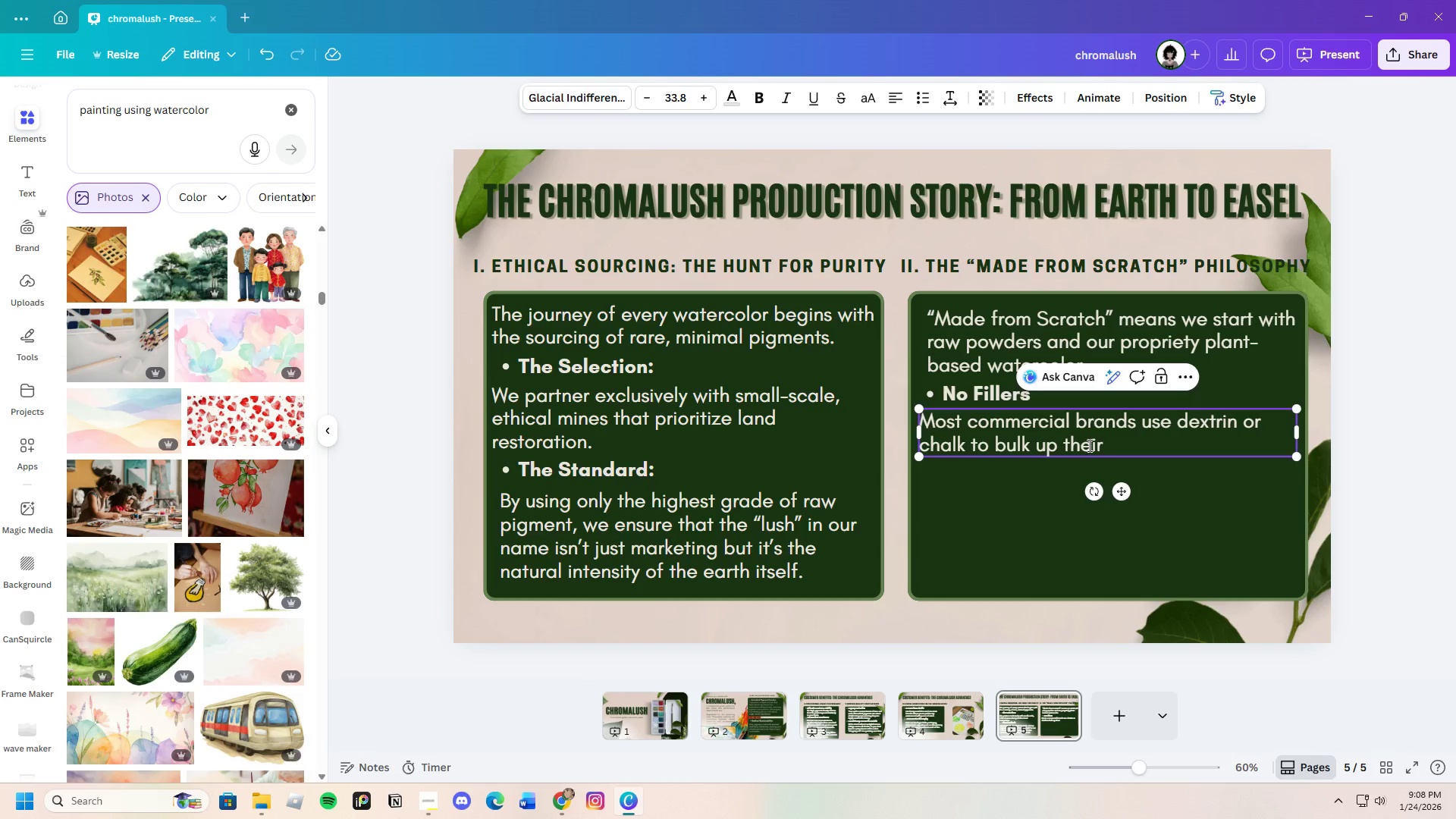 
type(tuv)
key(Backspace)
type(bes. We s)
key(Backspace)
type(use zero fillers. )
key(Backspace)
 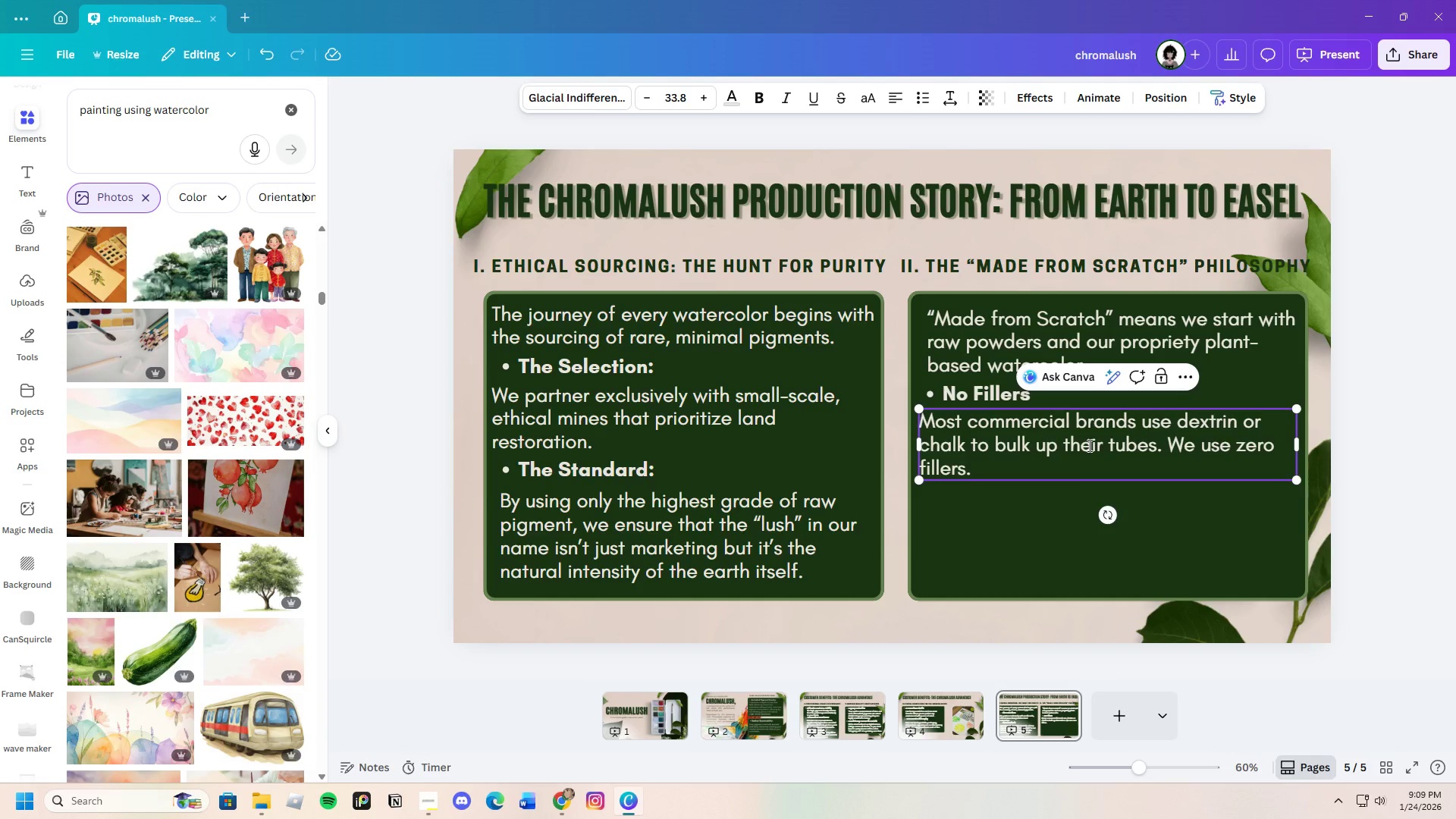 
left_click([1025, 548])
 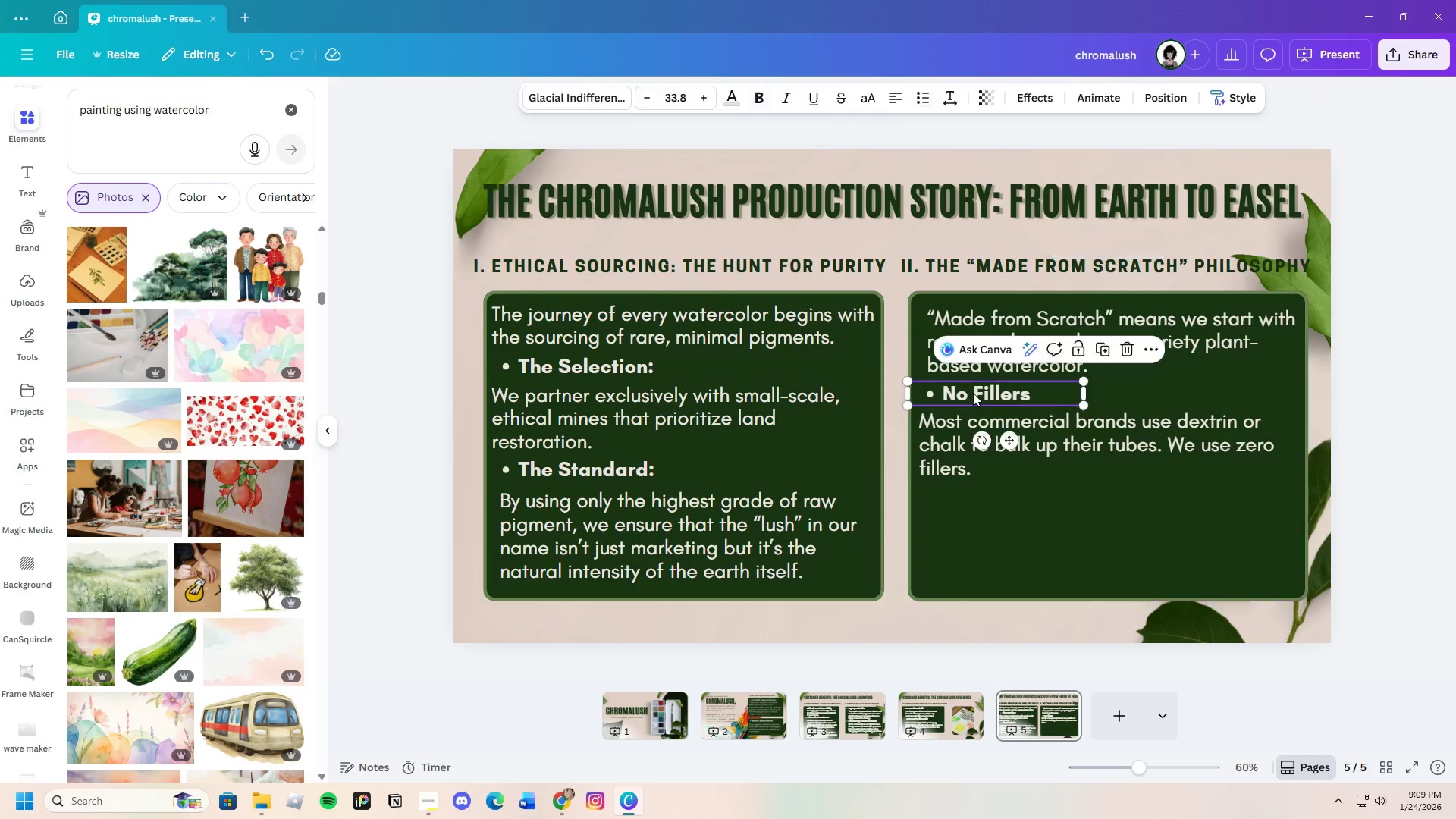 
left_click([973, 393])
 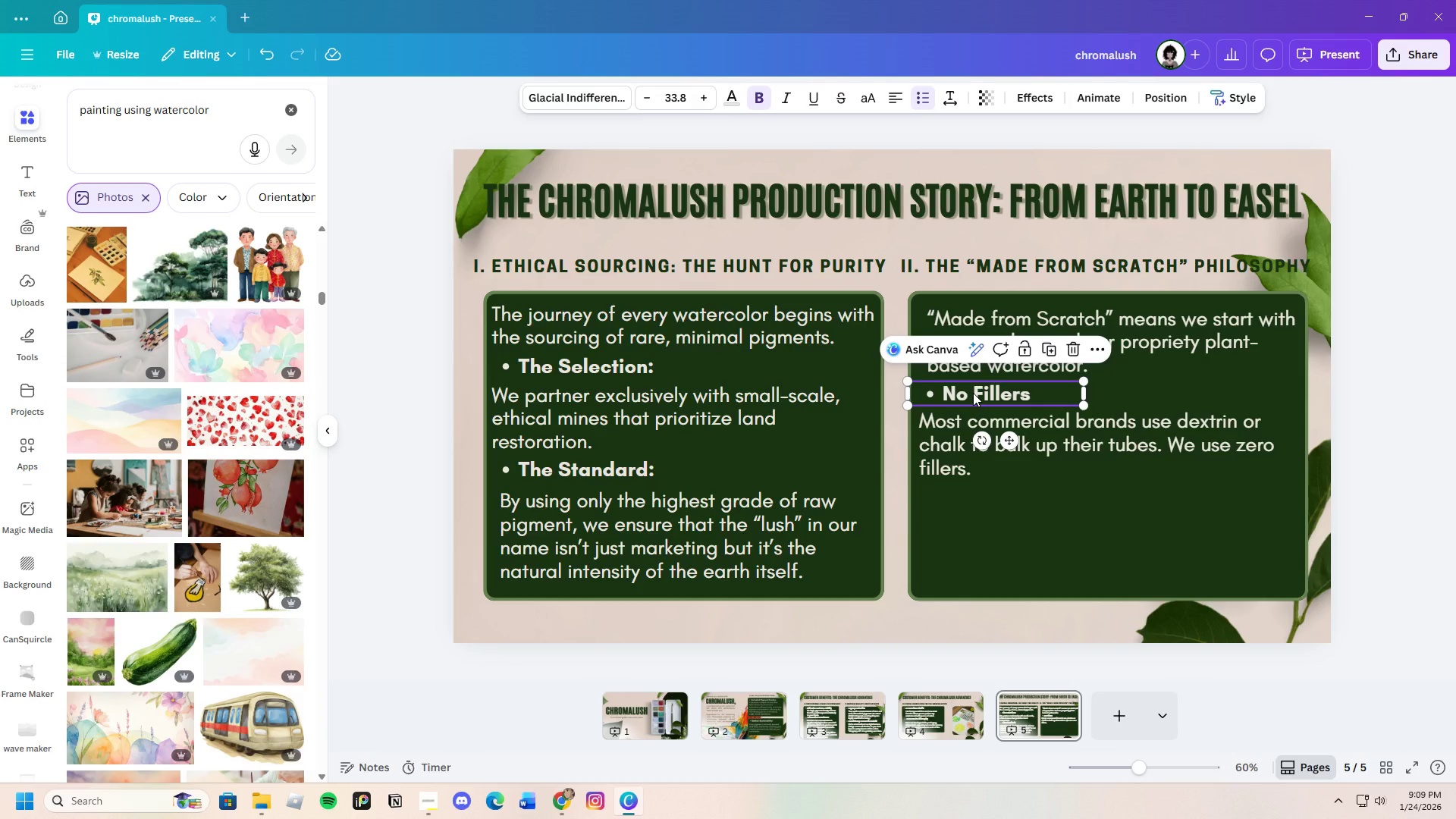 
key(Control+C)
 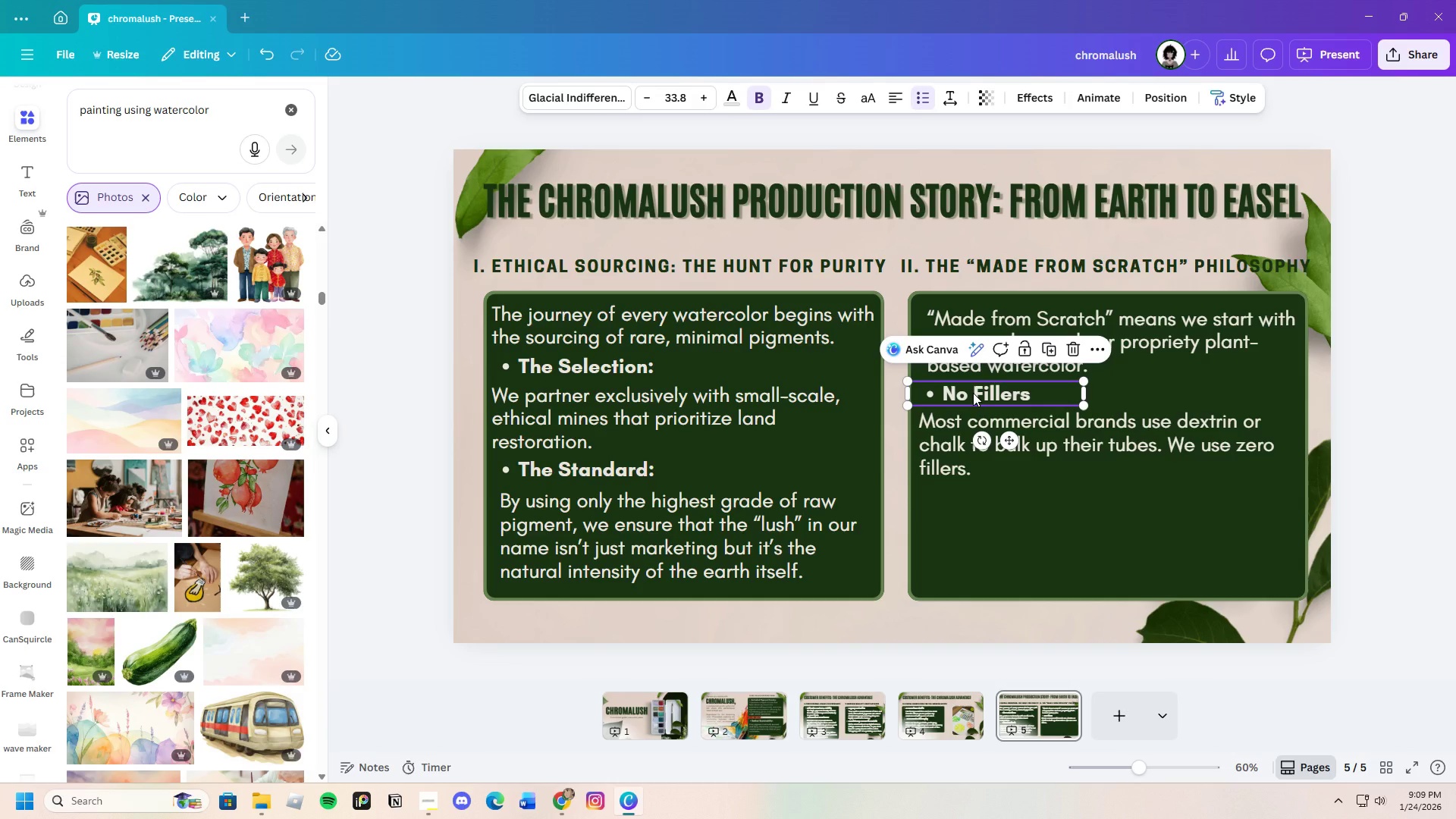 
key(V)
 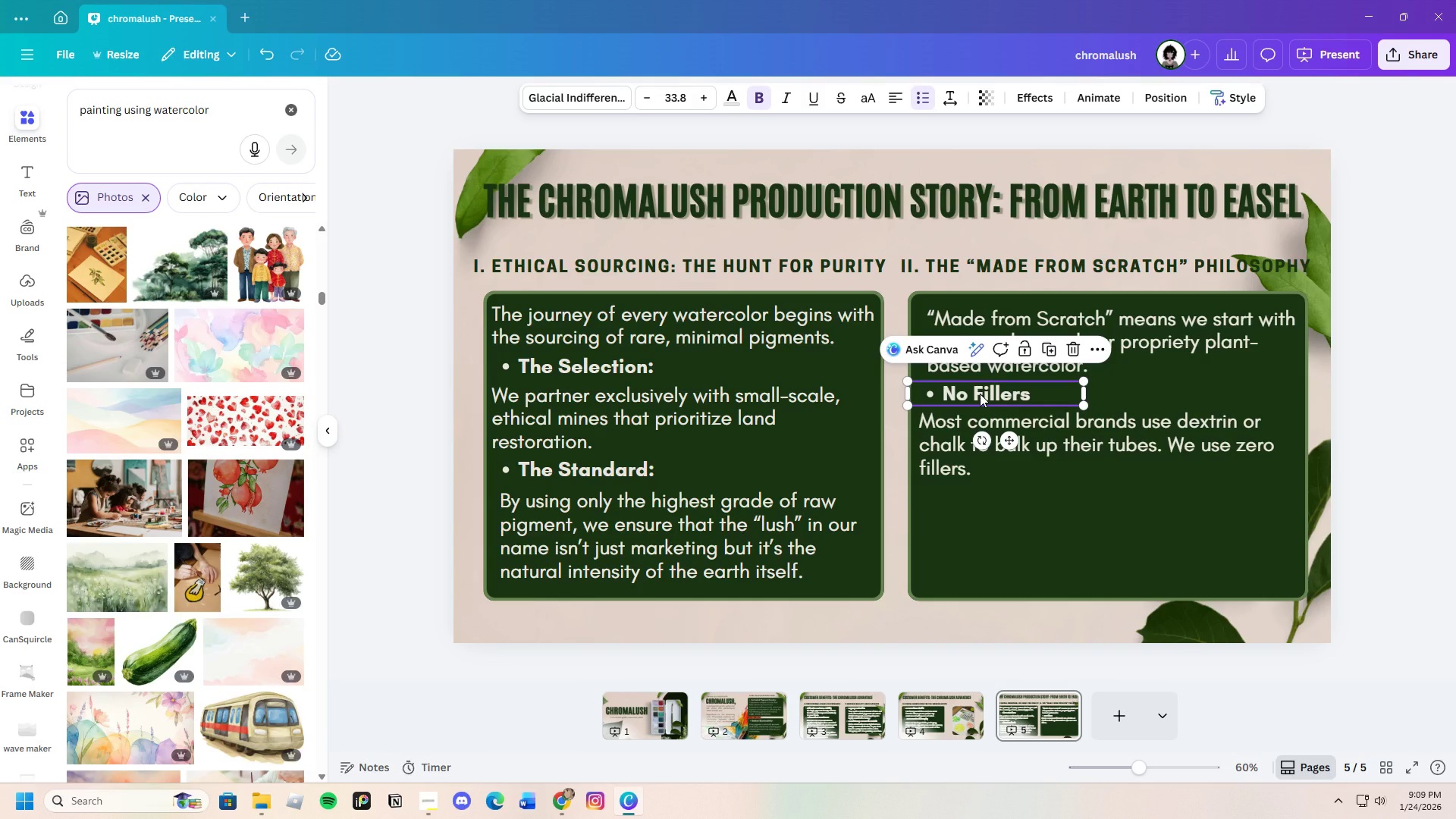 
key(Control+C)
 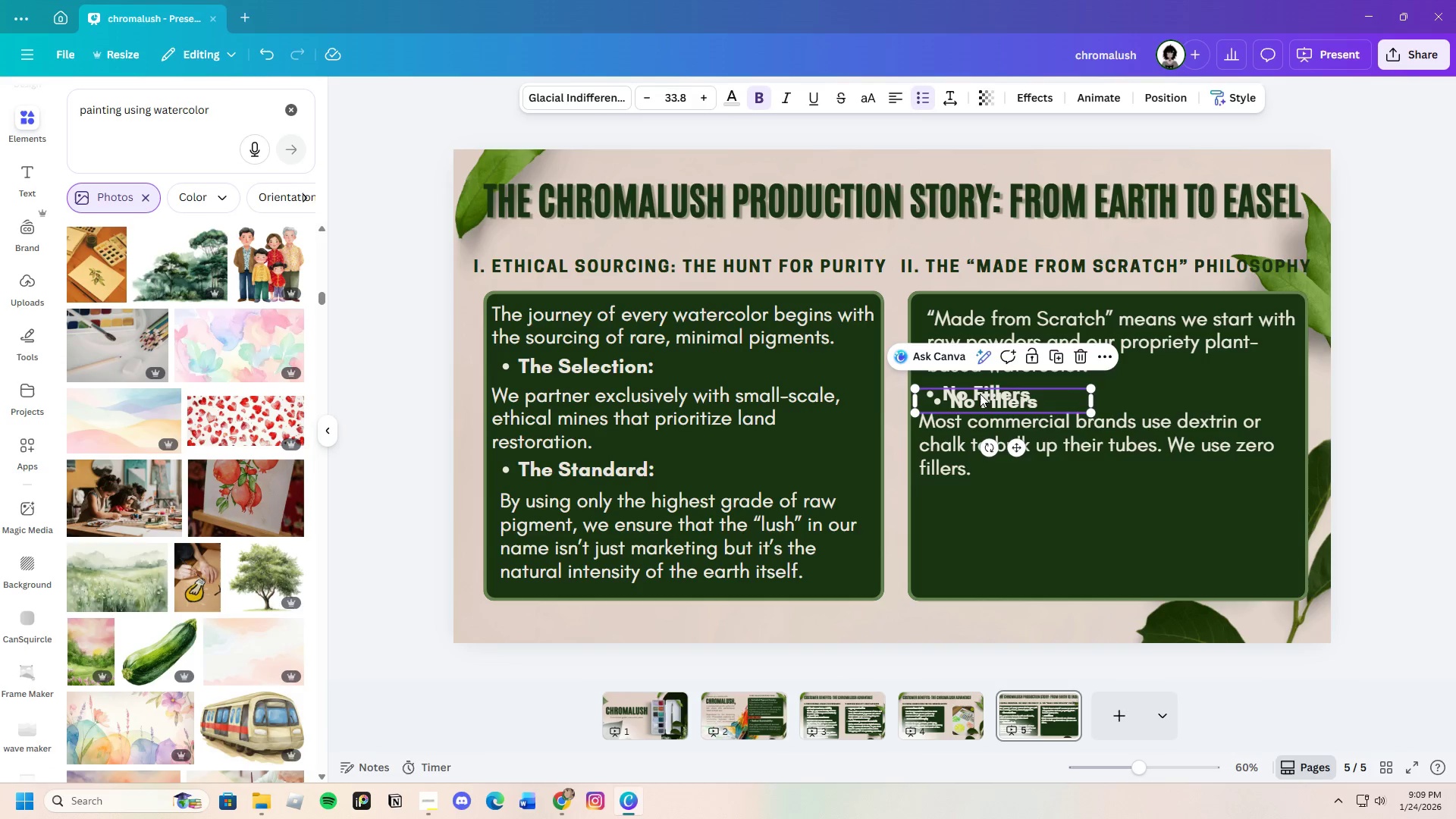 
key(Control+V)
 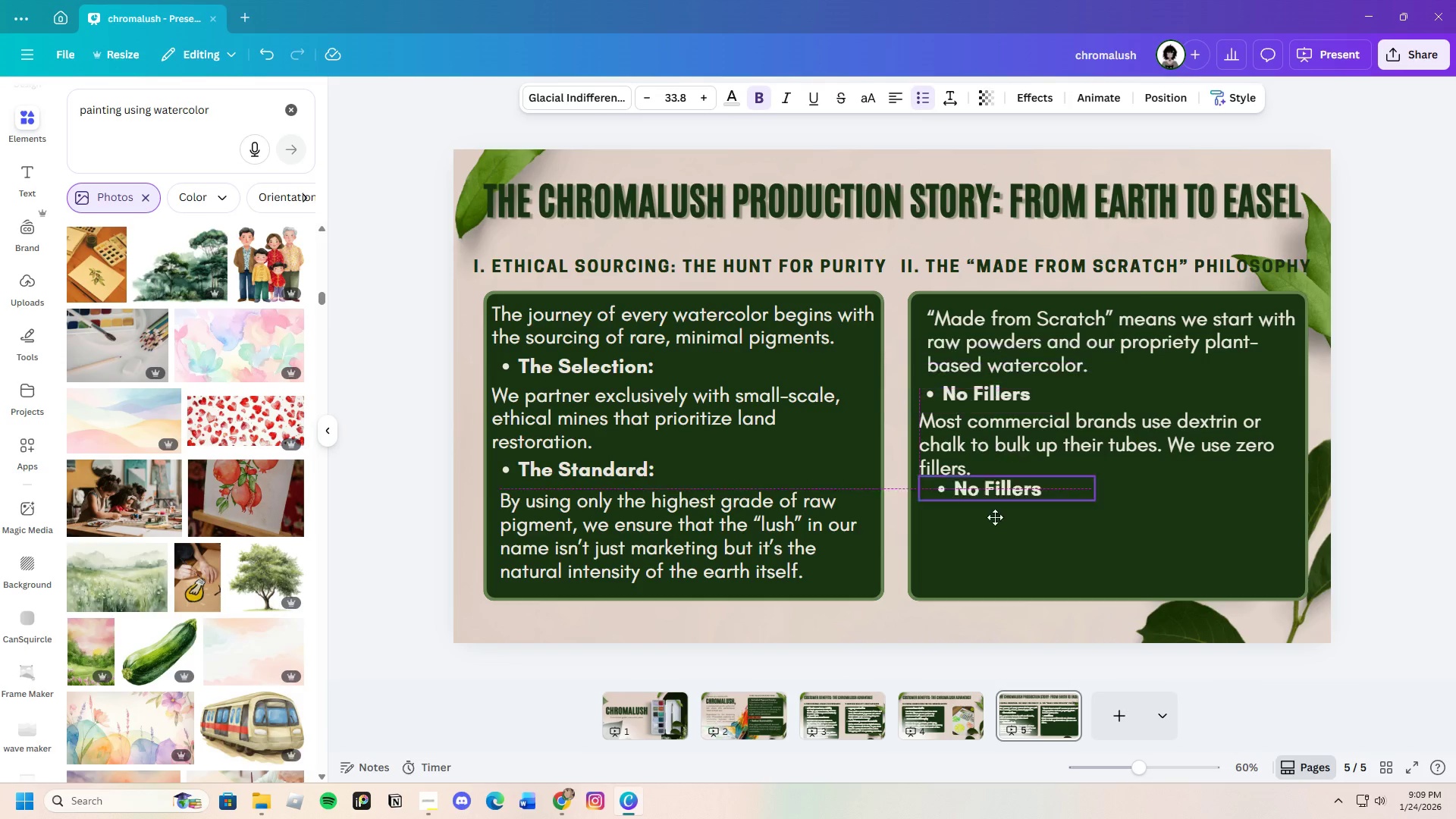 
left_click_drag(start_coordinate=[987, 405], to_coordinate=[981, 504])
 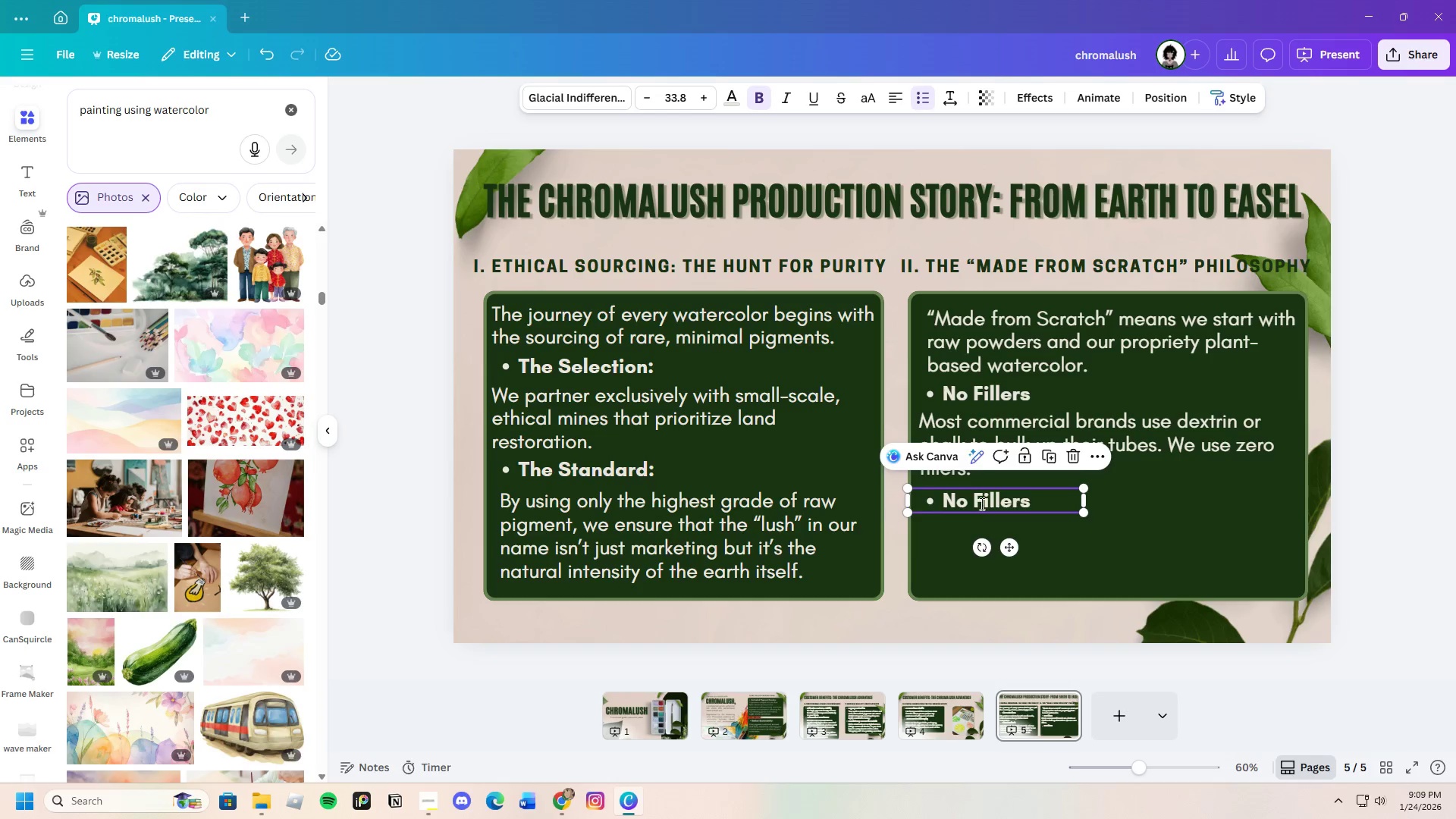 
left_click([981, 504])
 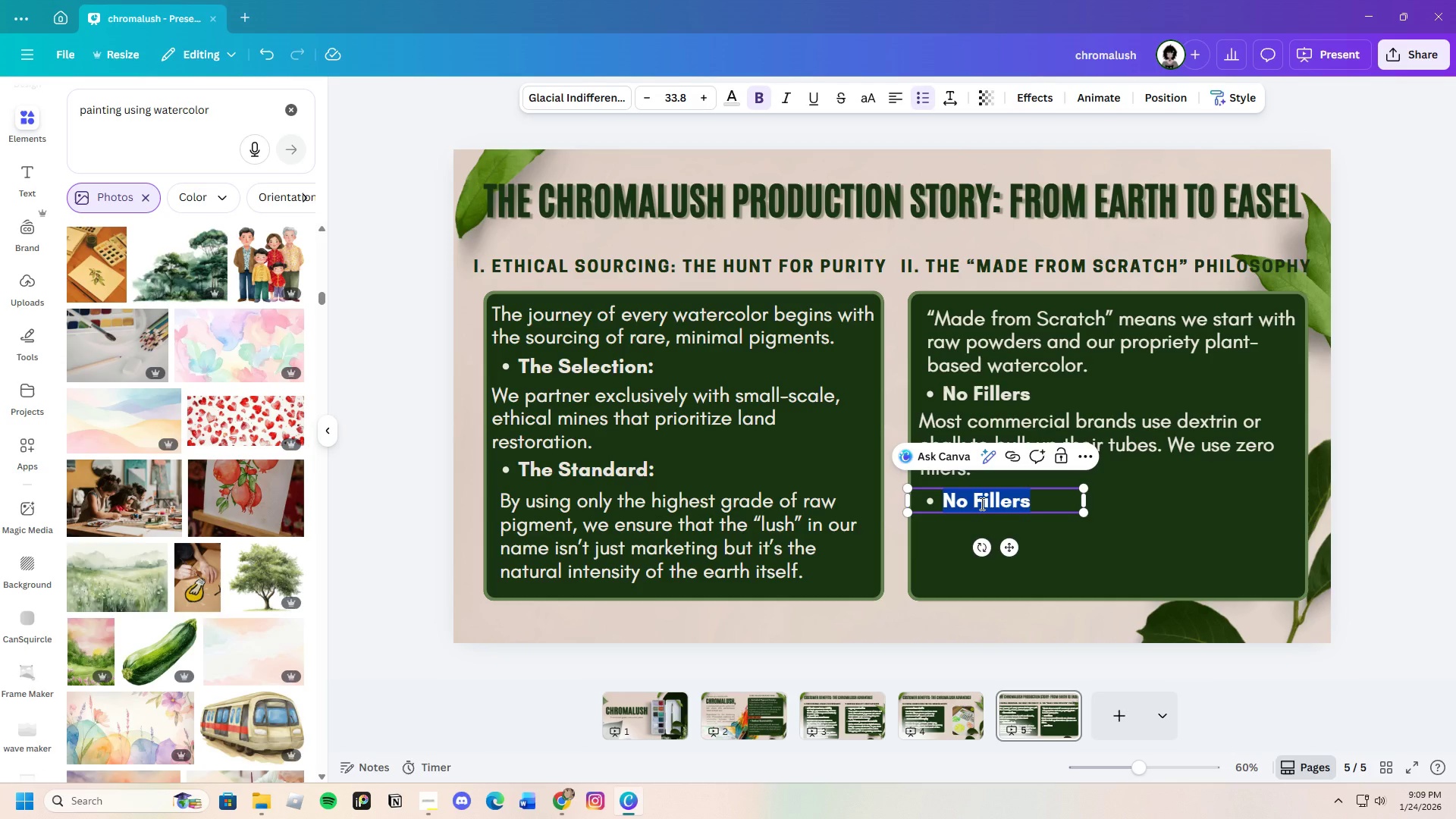 
wait(14.91)
 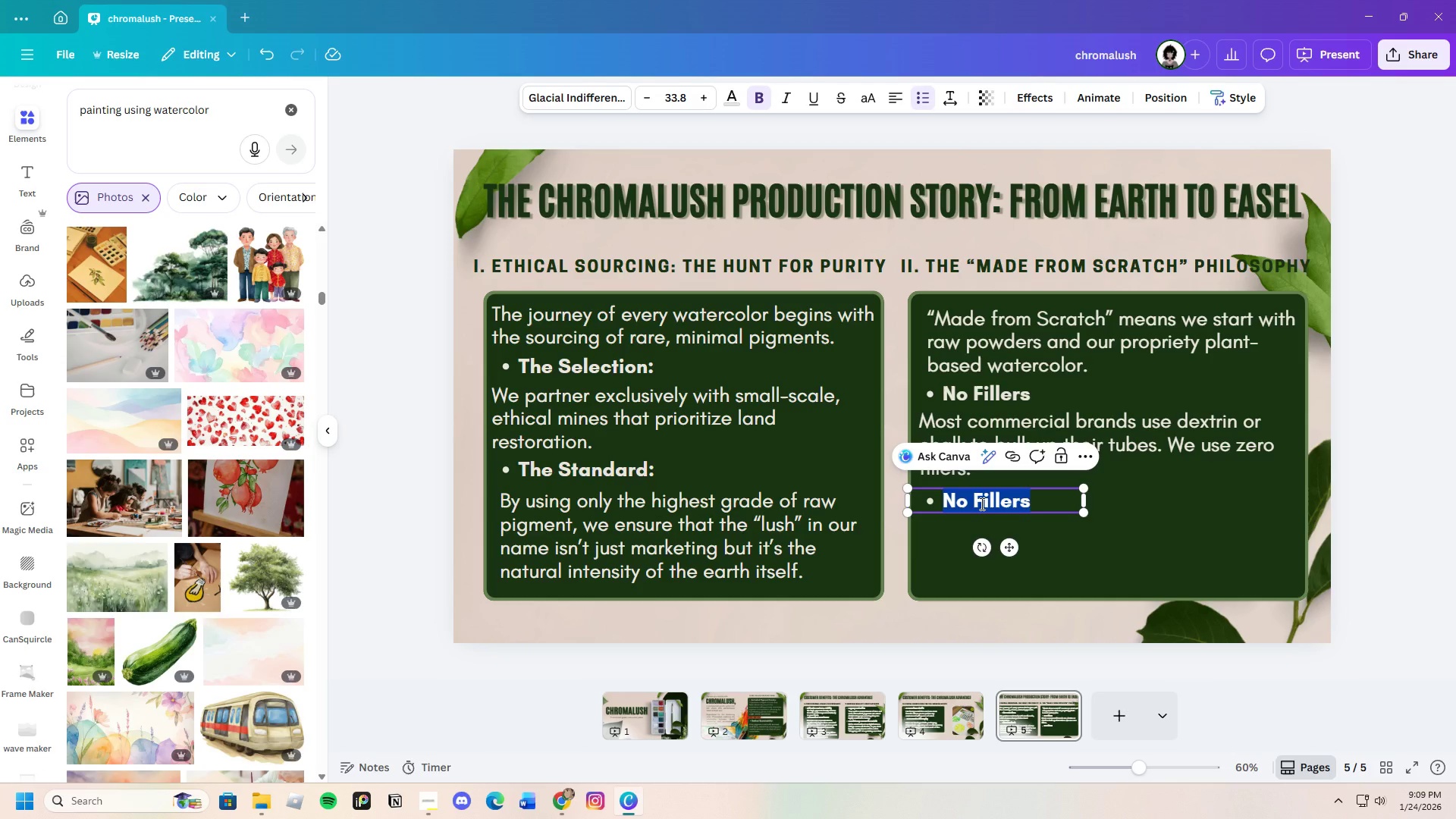 
key(Backspace)
type(The Secret Watercolor)
 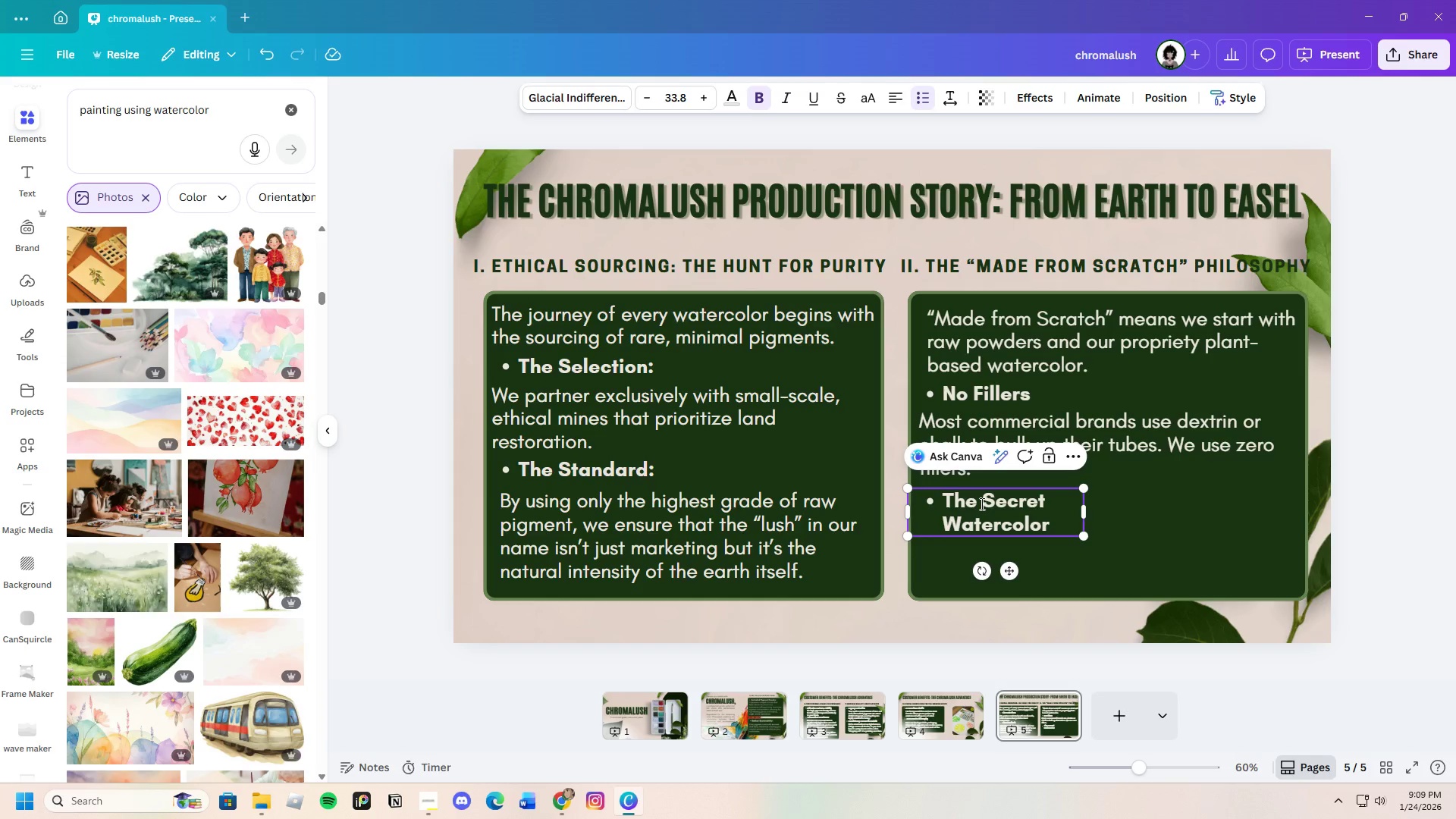 
left_click_drag(start_coordinate=[1087, 511], to_coordinate=[1160, 499])
 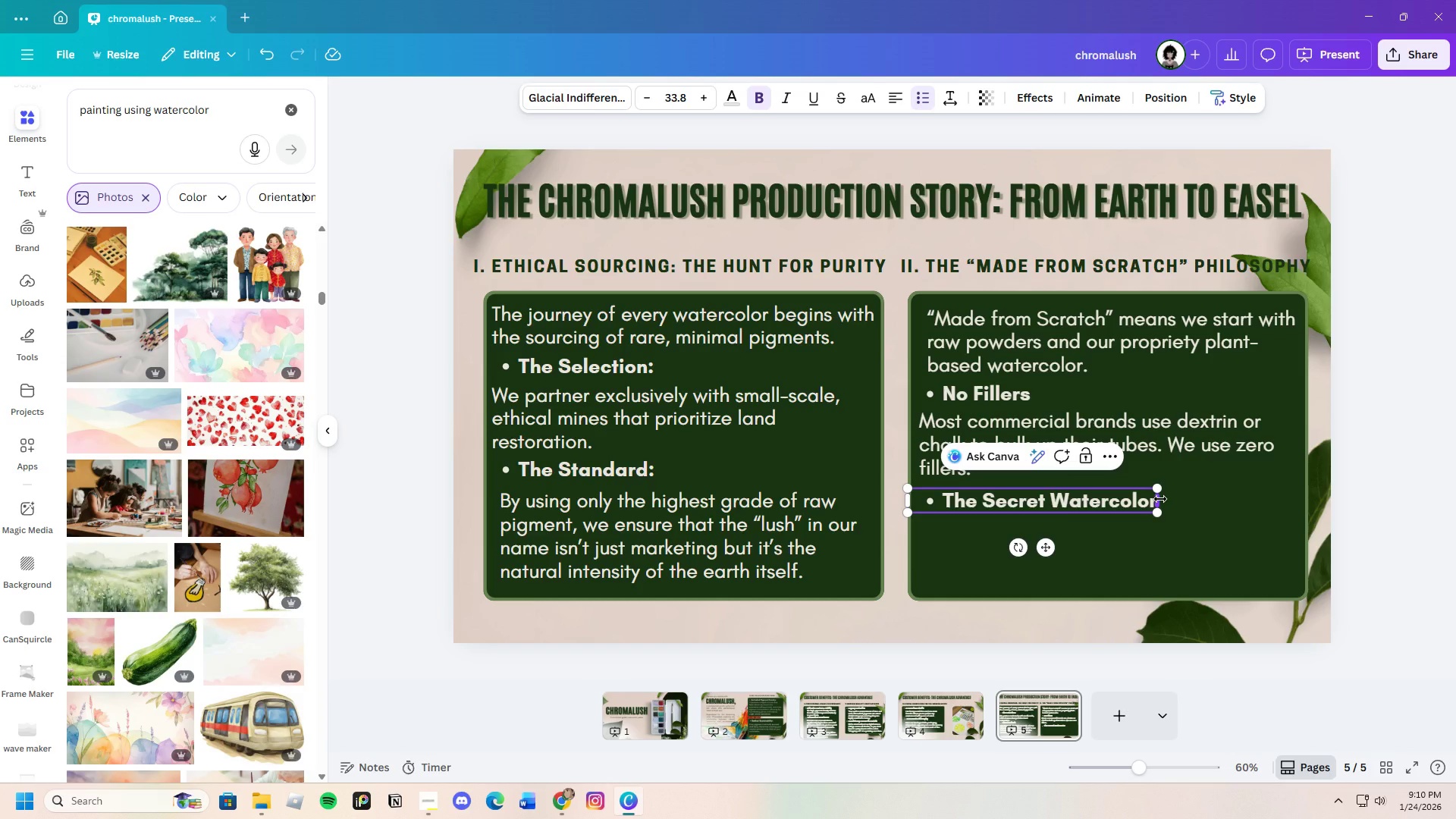 
wait(48.86)
 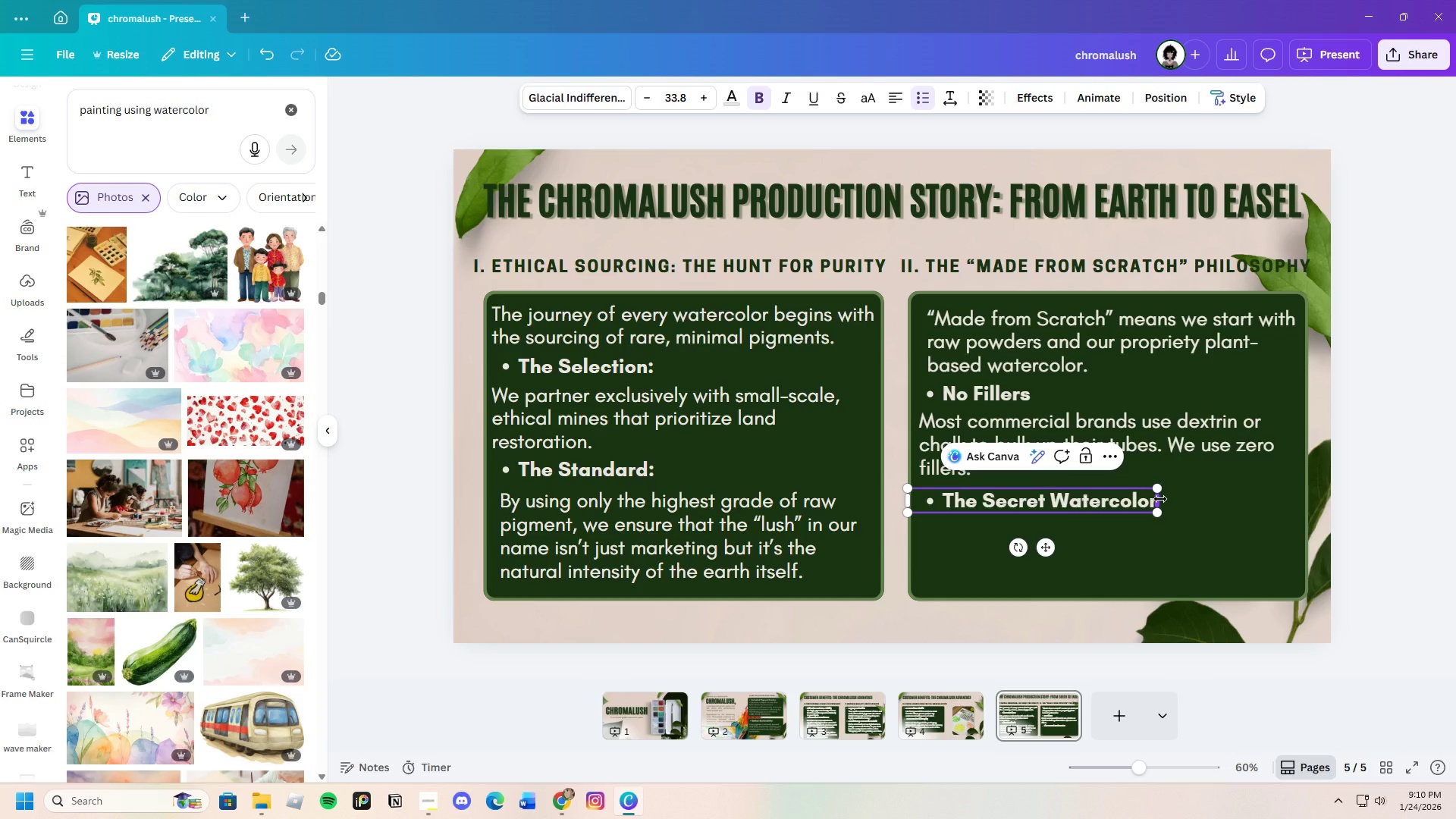 
left_click([1172, 504])
 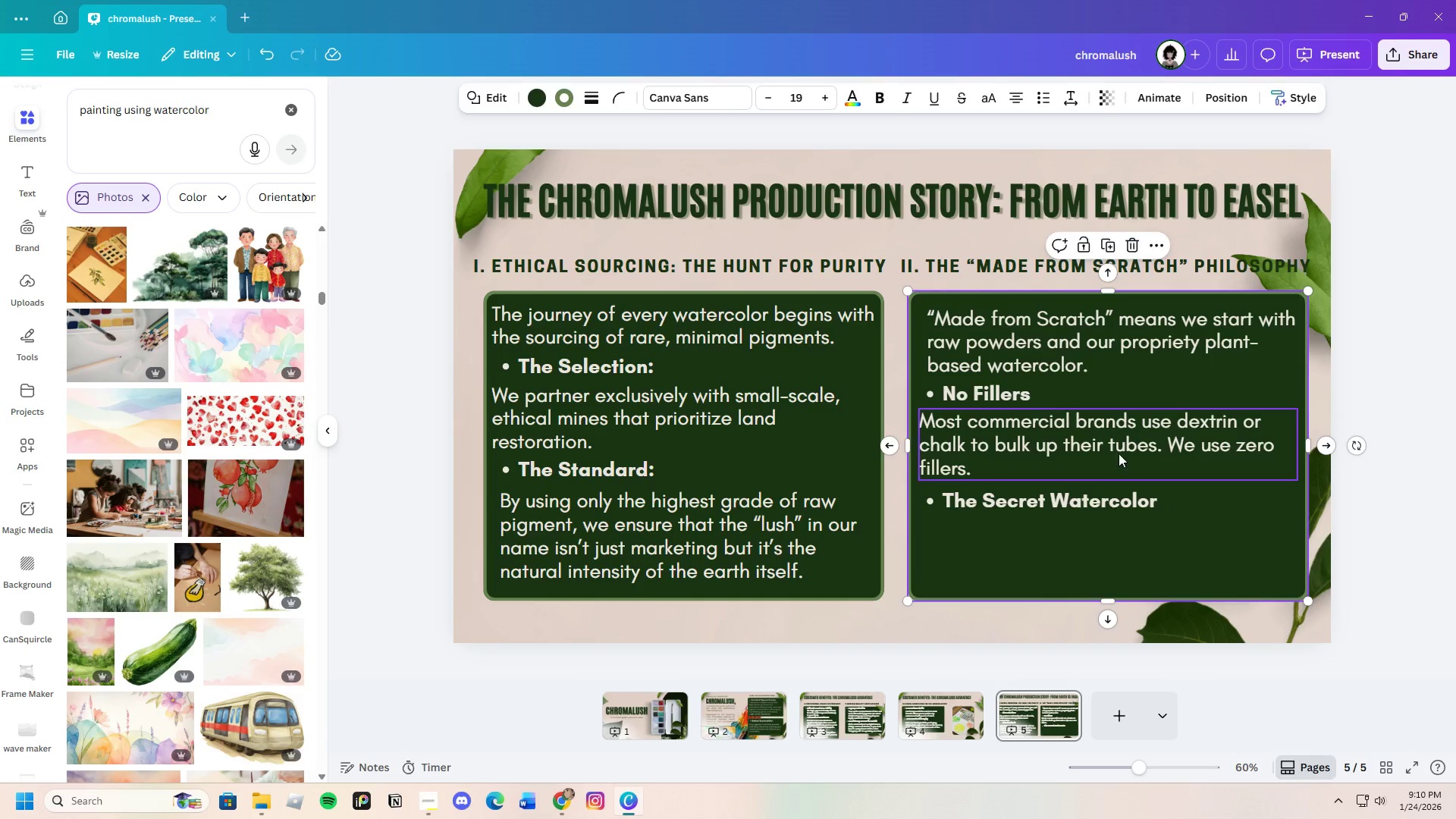 
left_click([1119, 453])
 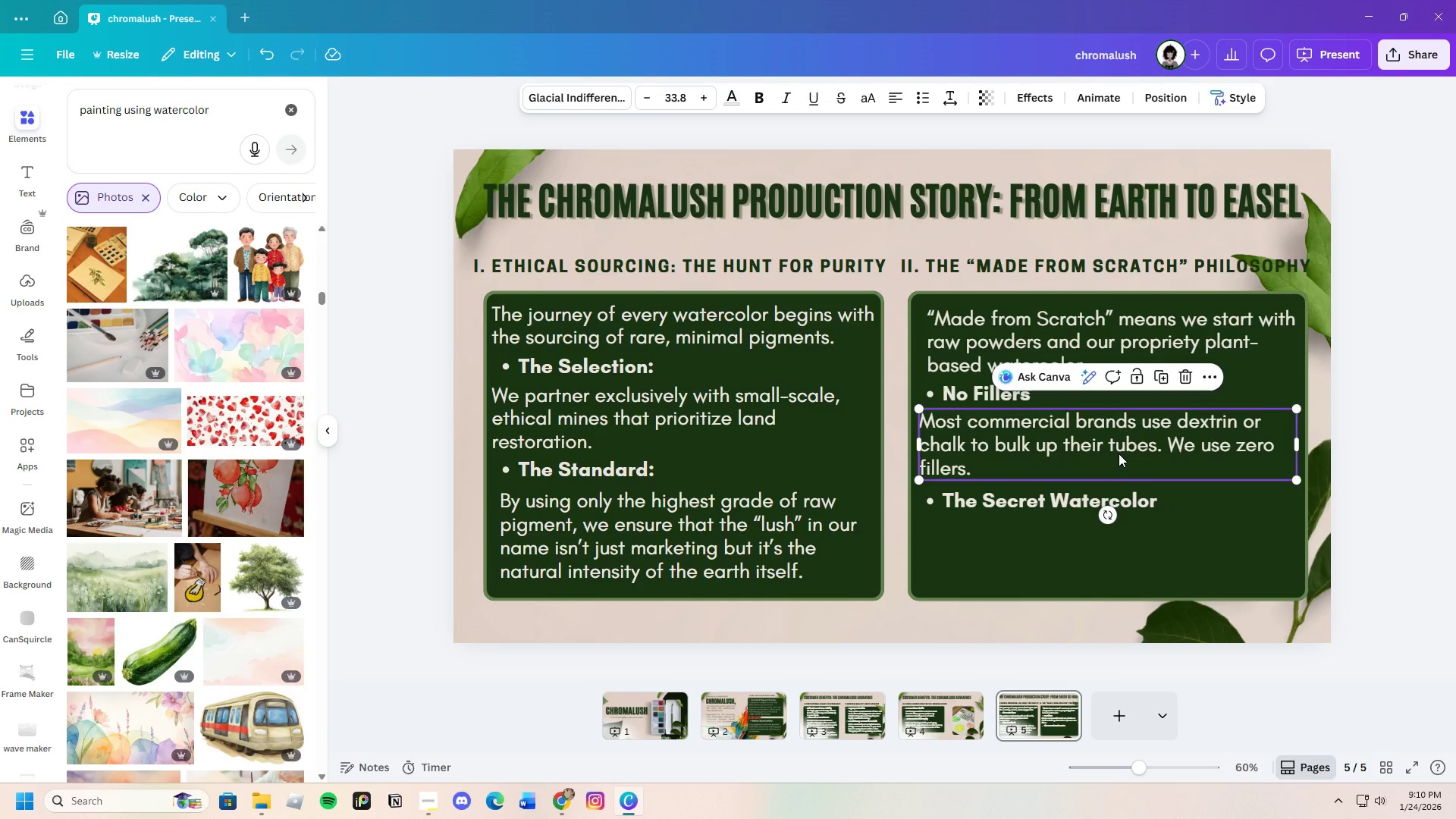 
key(Control+C)
 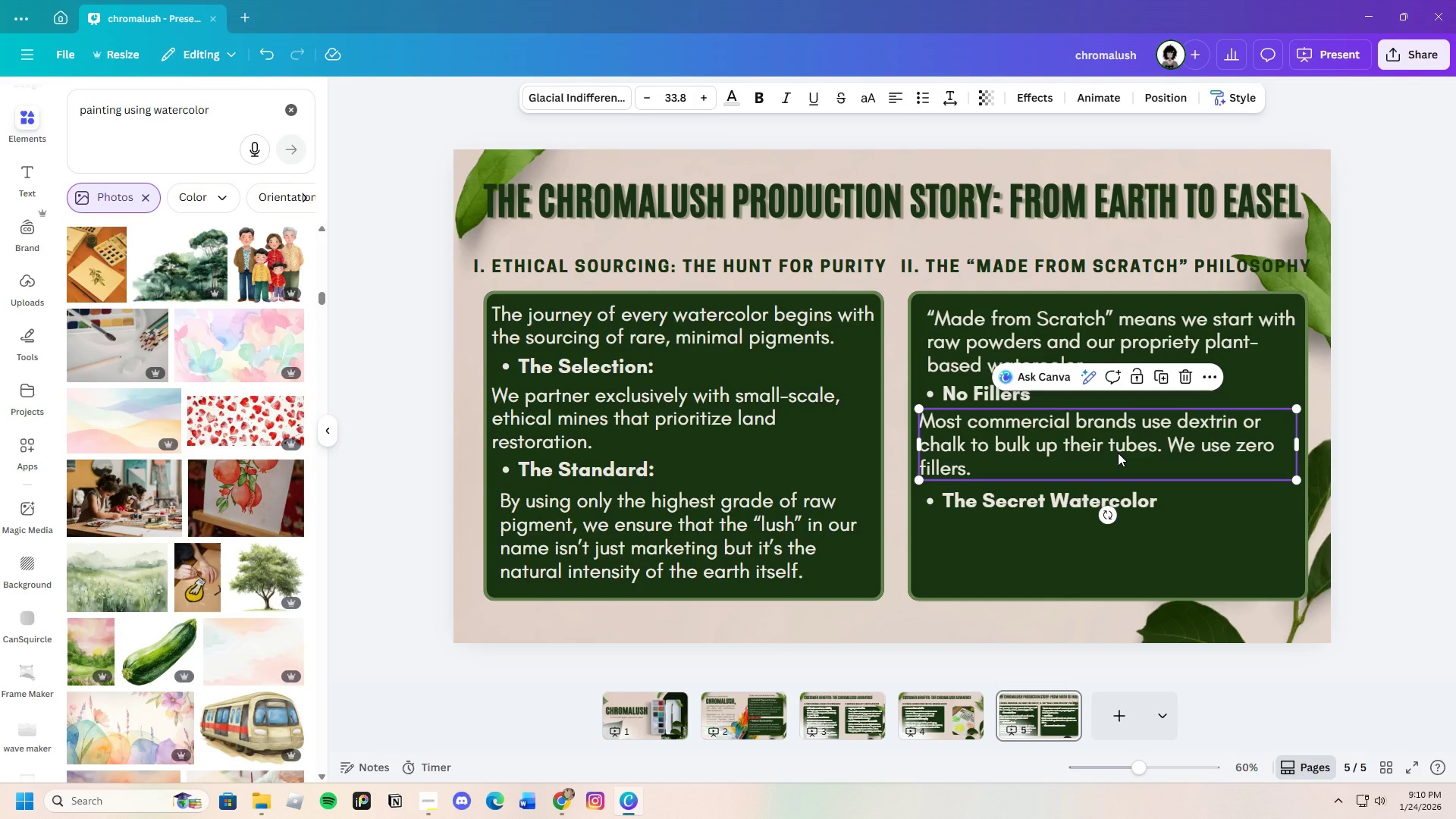 
key(Control+C)
 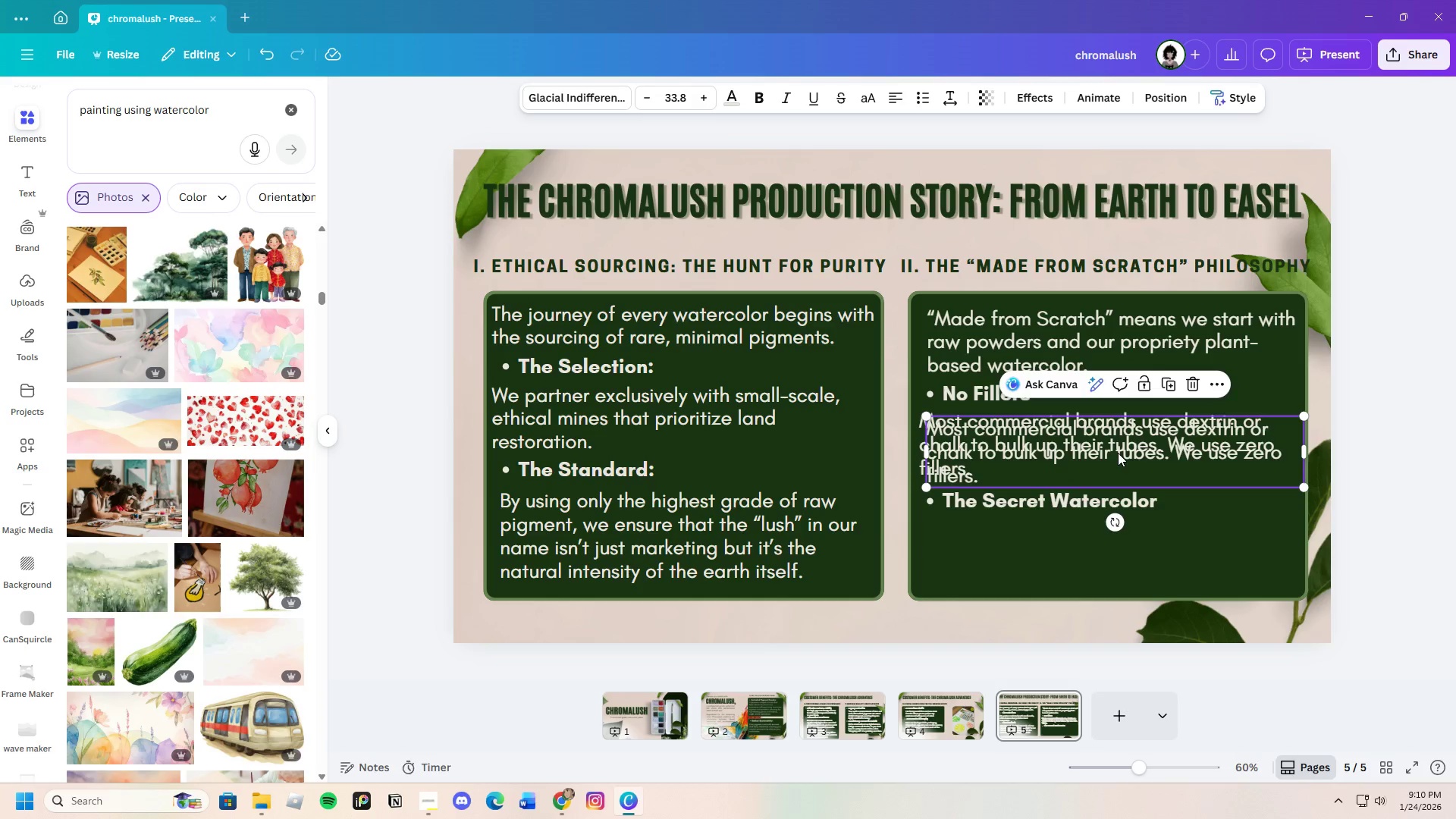 
key(Control+V)
 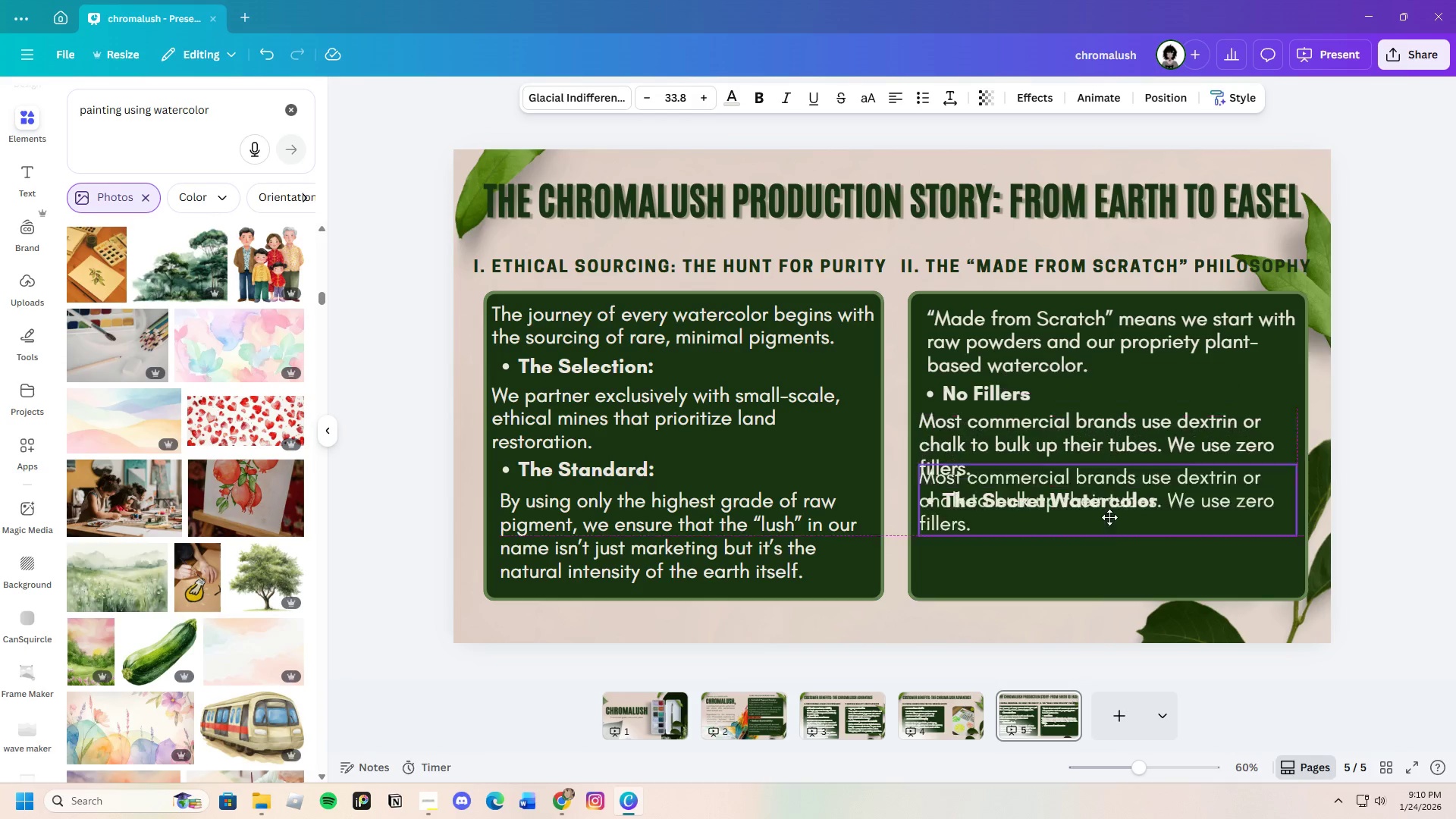 
left_click_drag(start_coordinate=[1118, 453], to_coordinate=[1104, 559])
 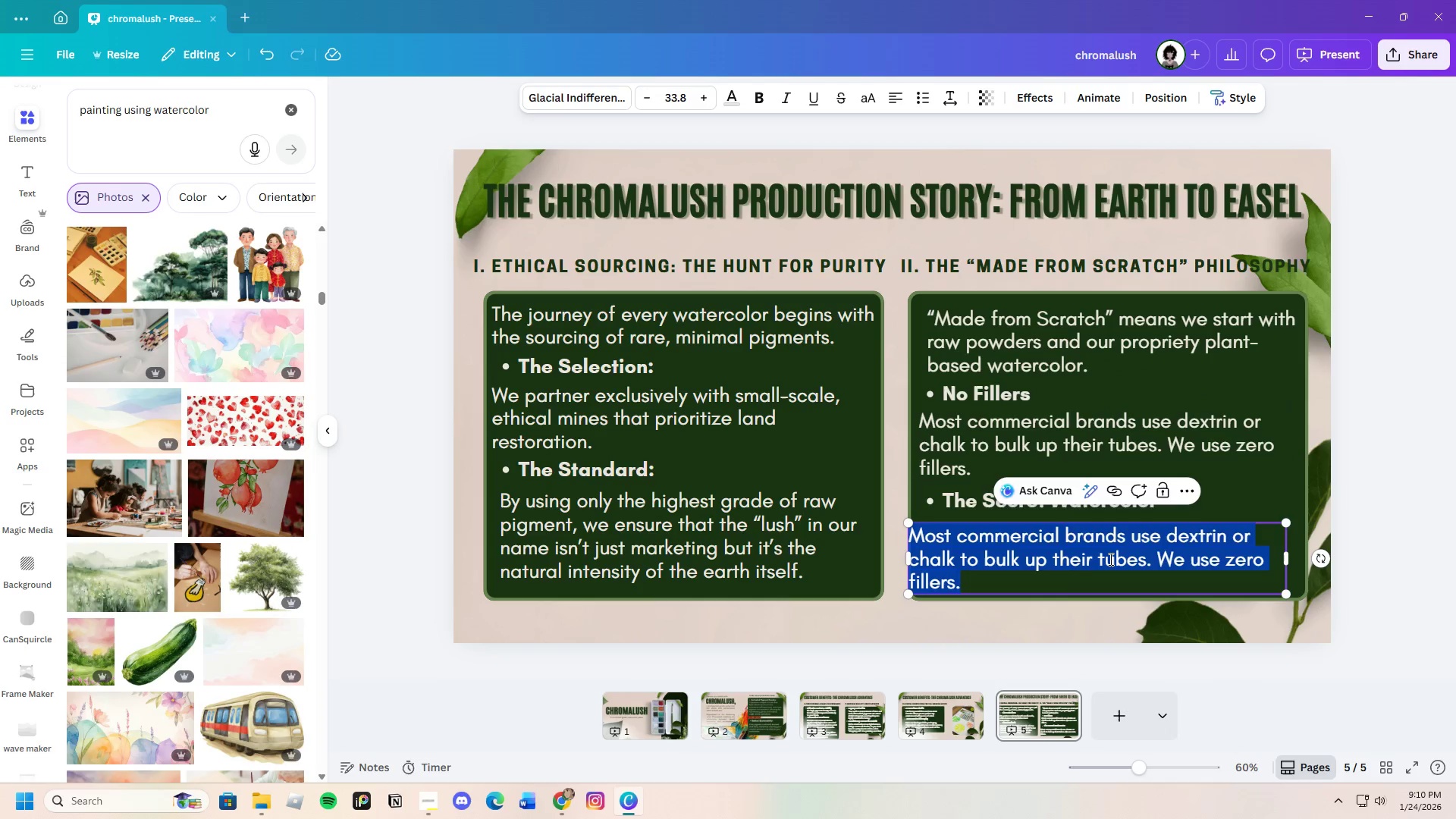 
left_click([1109, 559])
 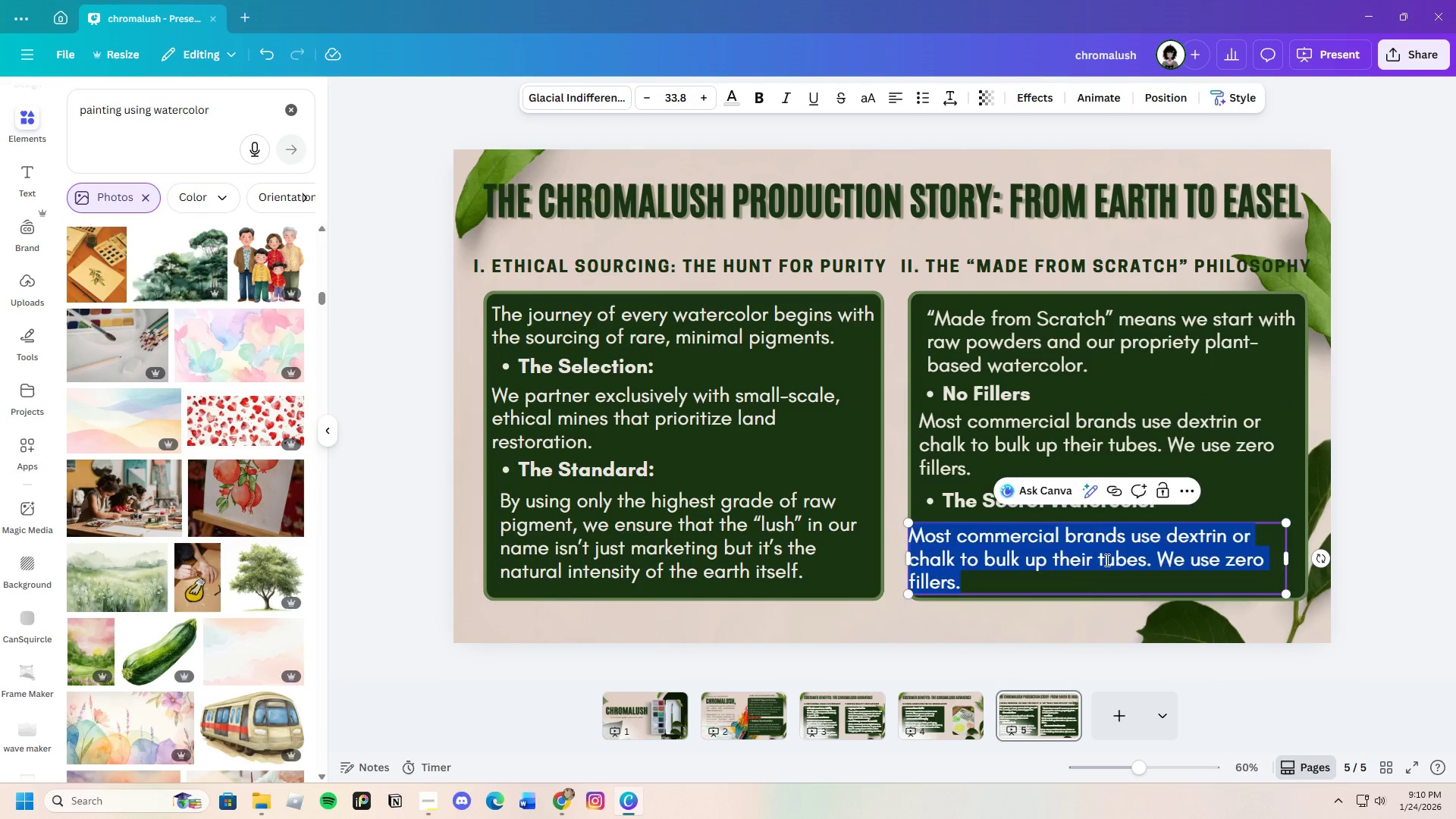 
key(Backspace)
 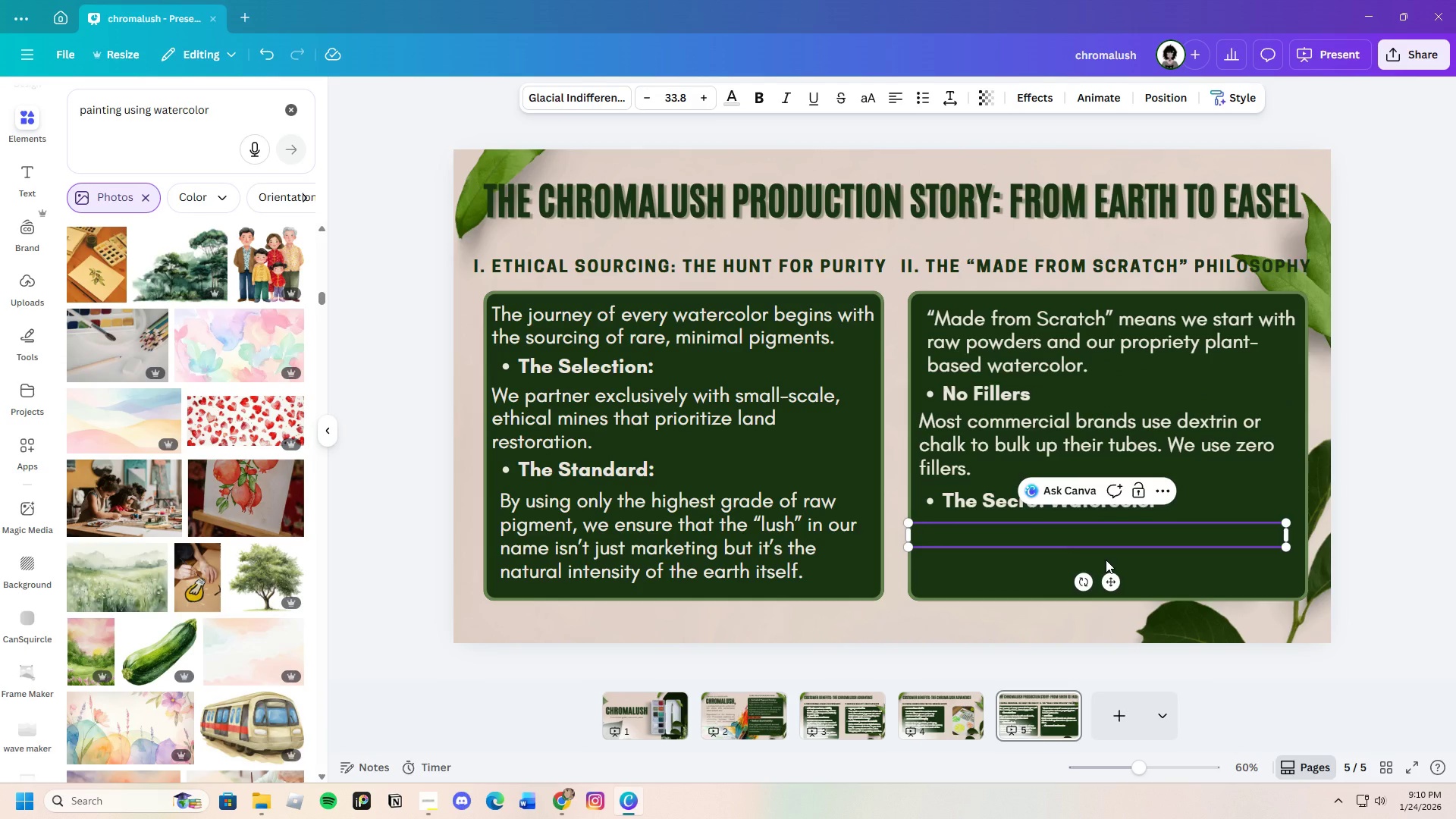 
type(Our )
 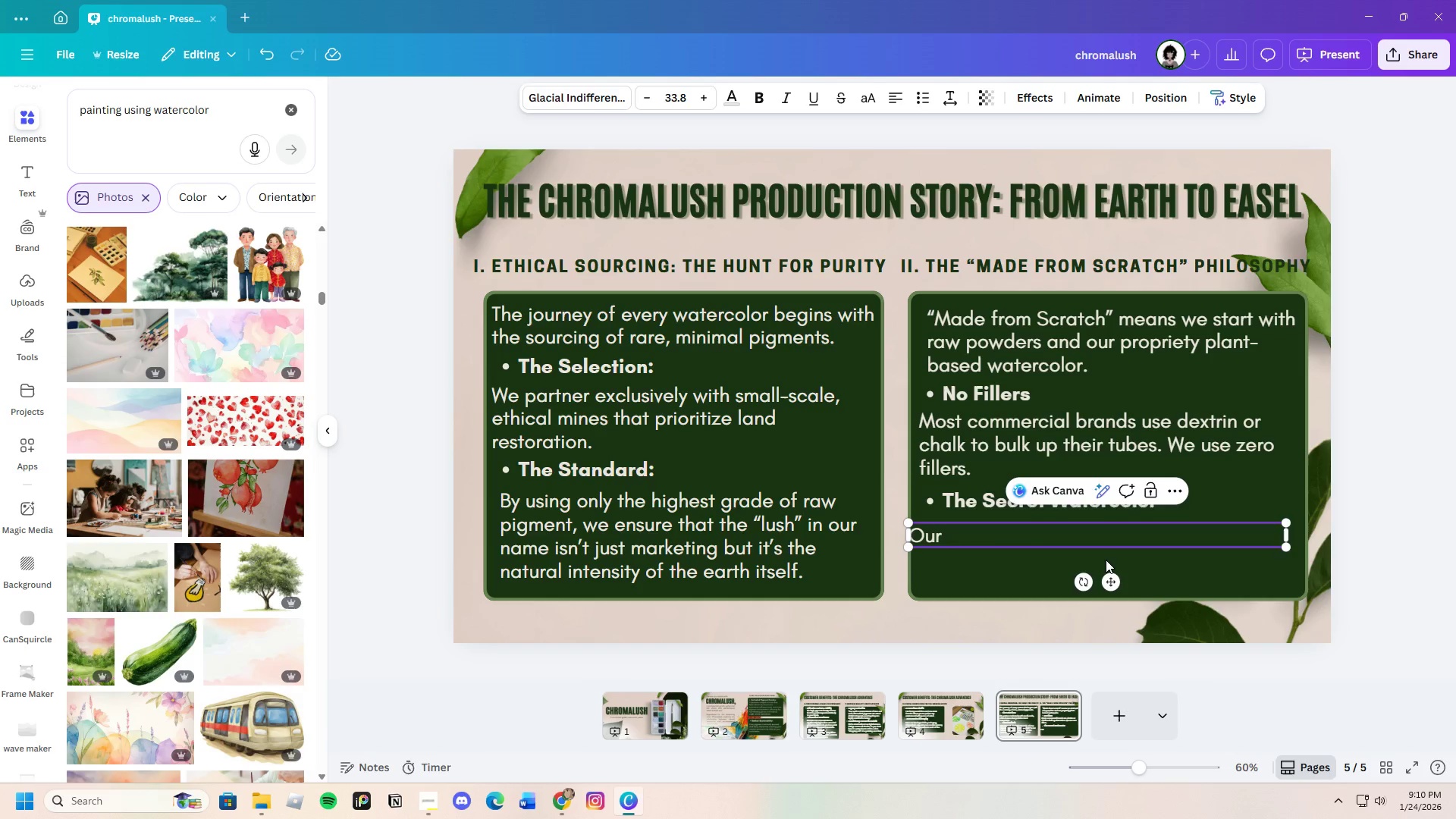 
wait(20.17)
 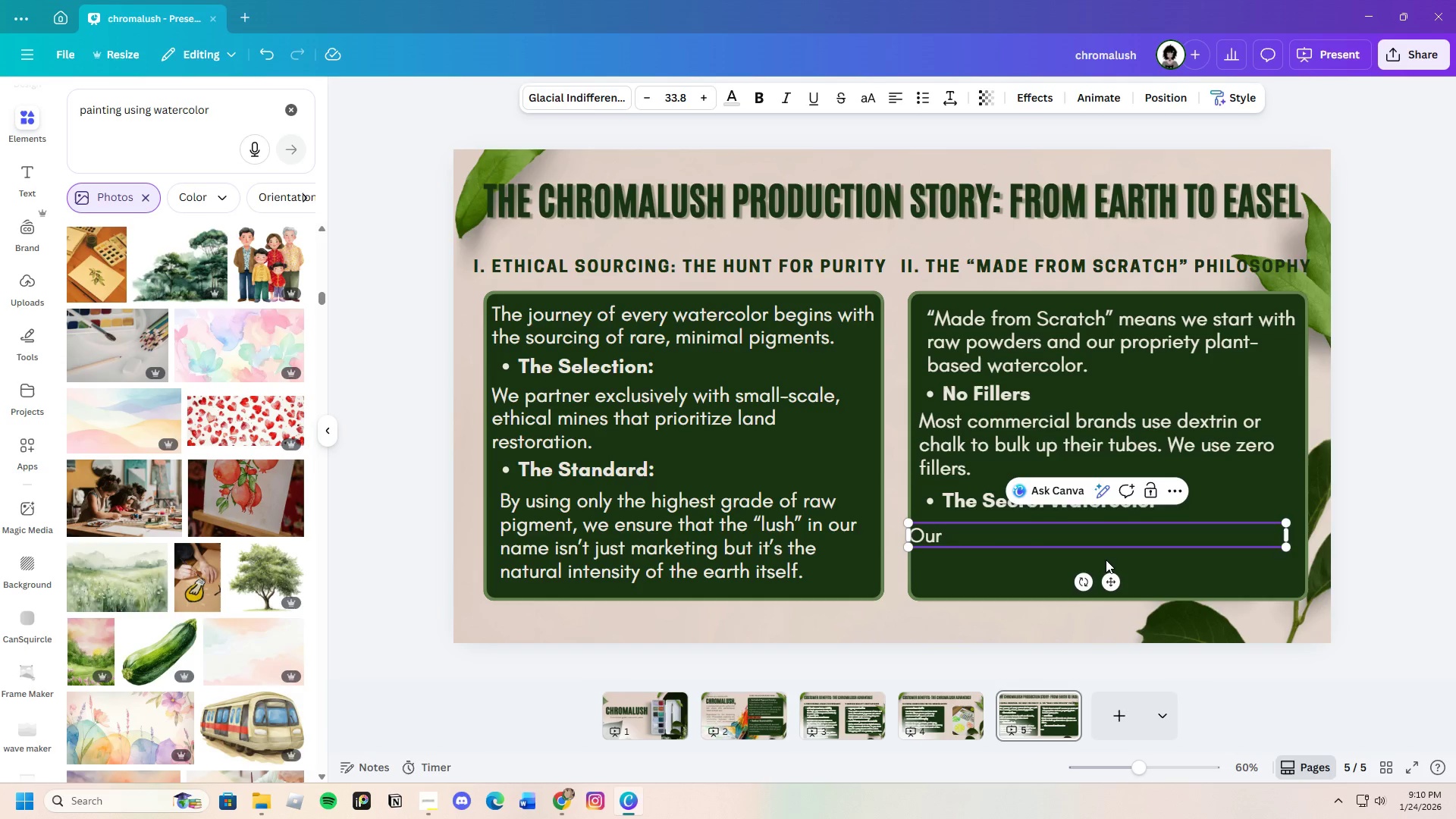 
type(chemist )
 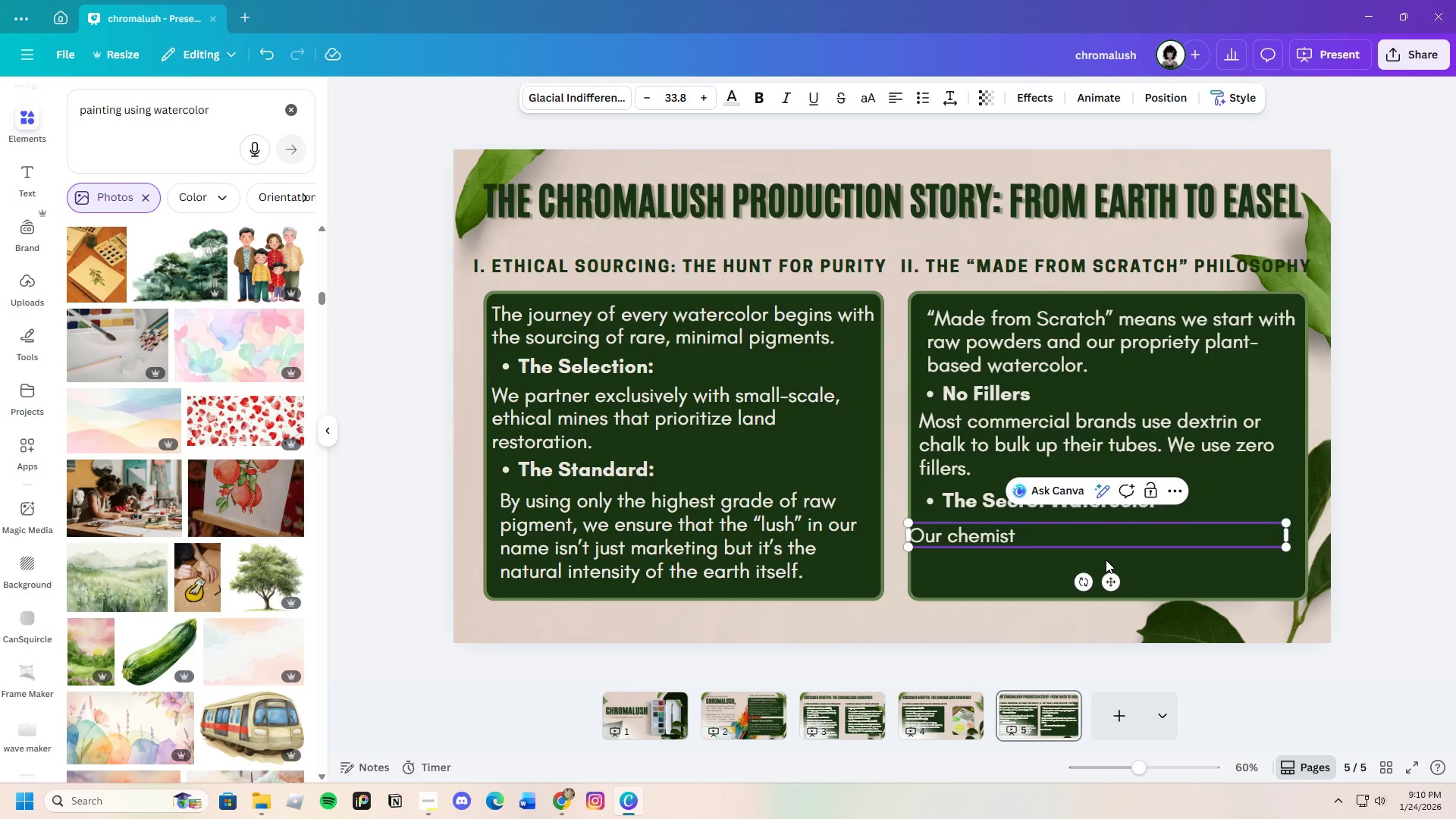 
key(Backspace)
type(s spent years perfecting a bio-synthetic )
 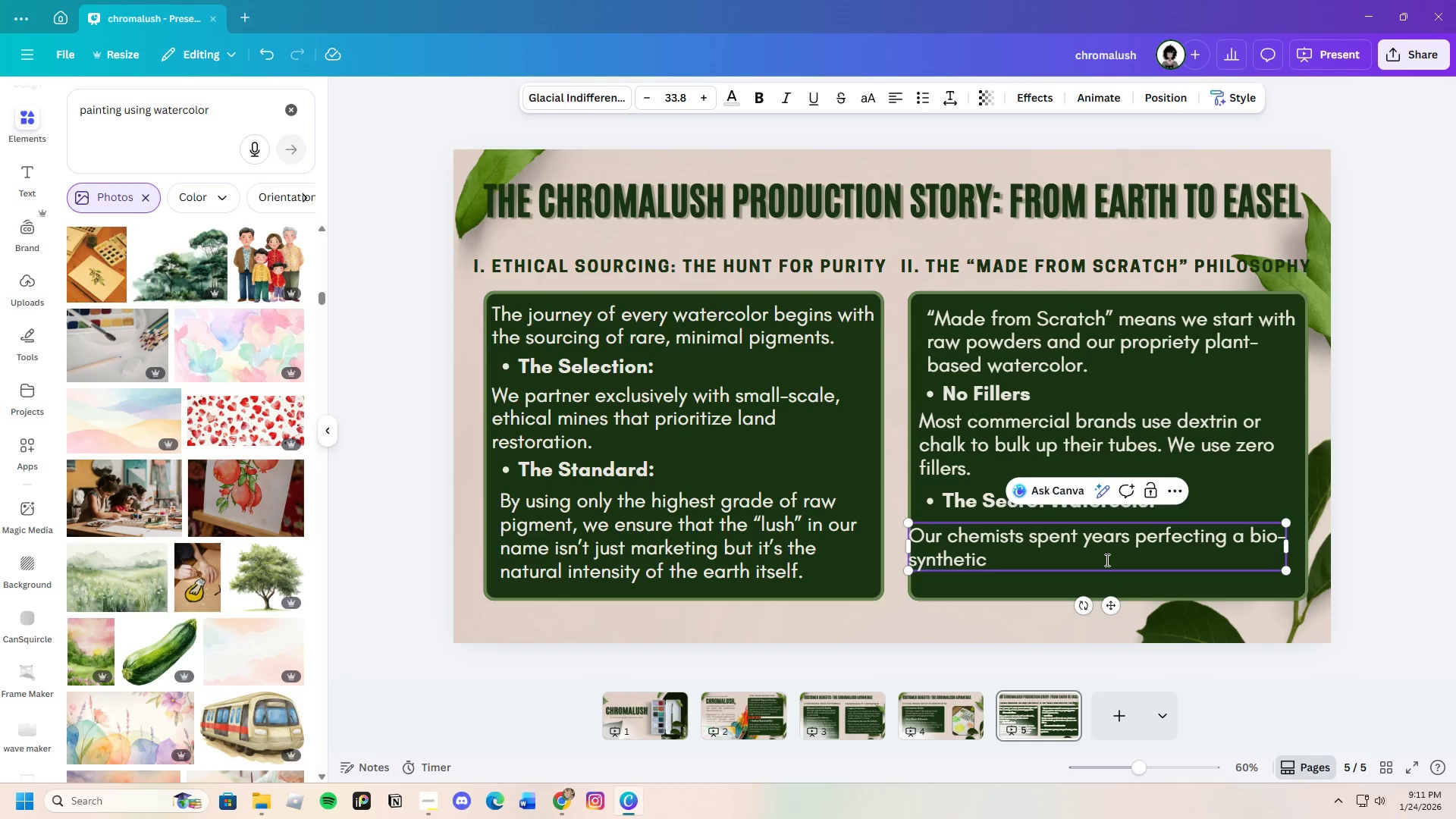 
type(water )
key(Backspace)
type(color that )
key(Backspace)
key(Backspace)
key(Backspace)
key(Backspace)
type(hat )
 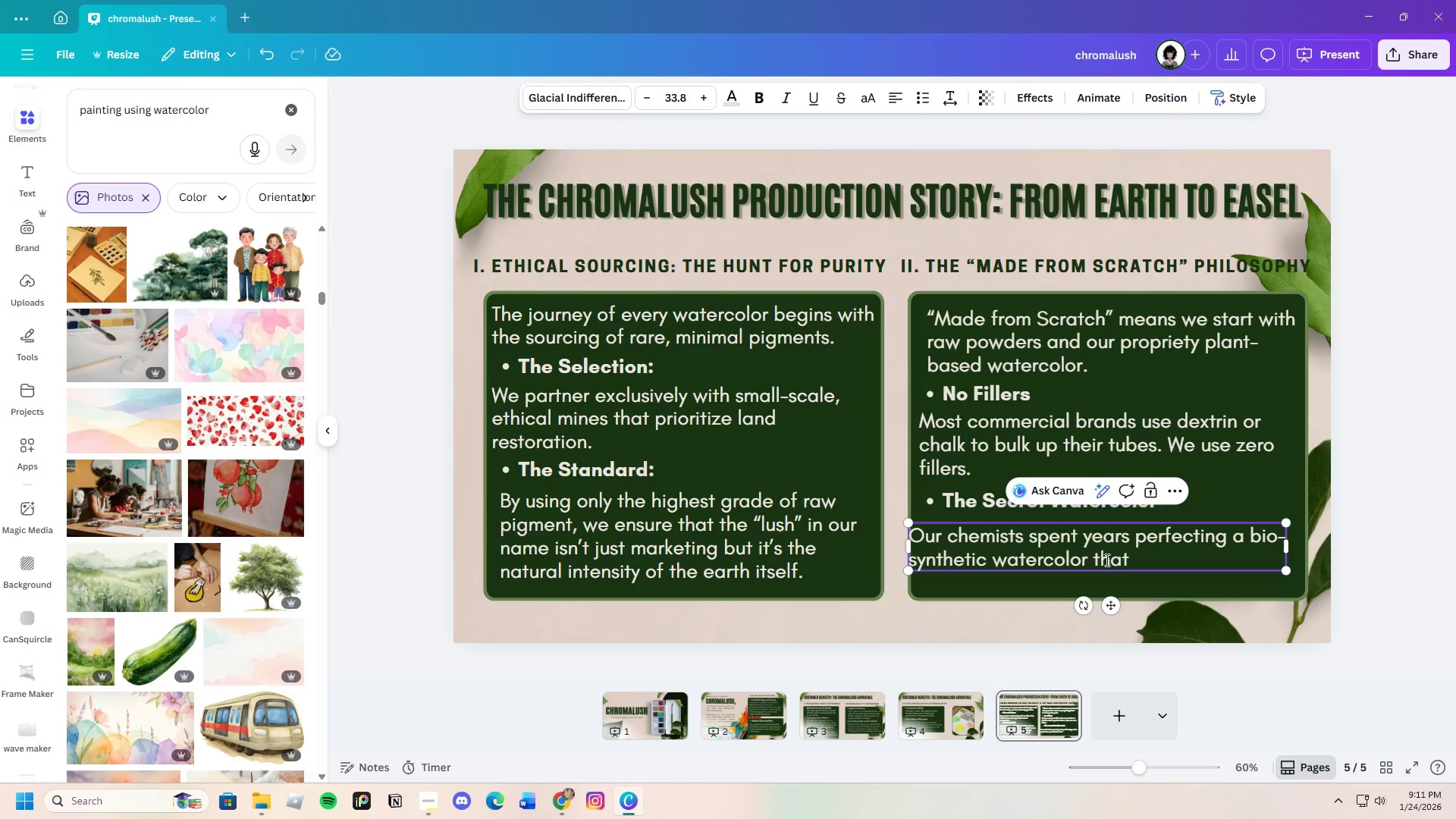 
type(mimics the flow of )
 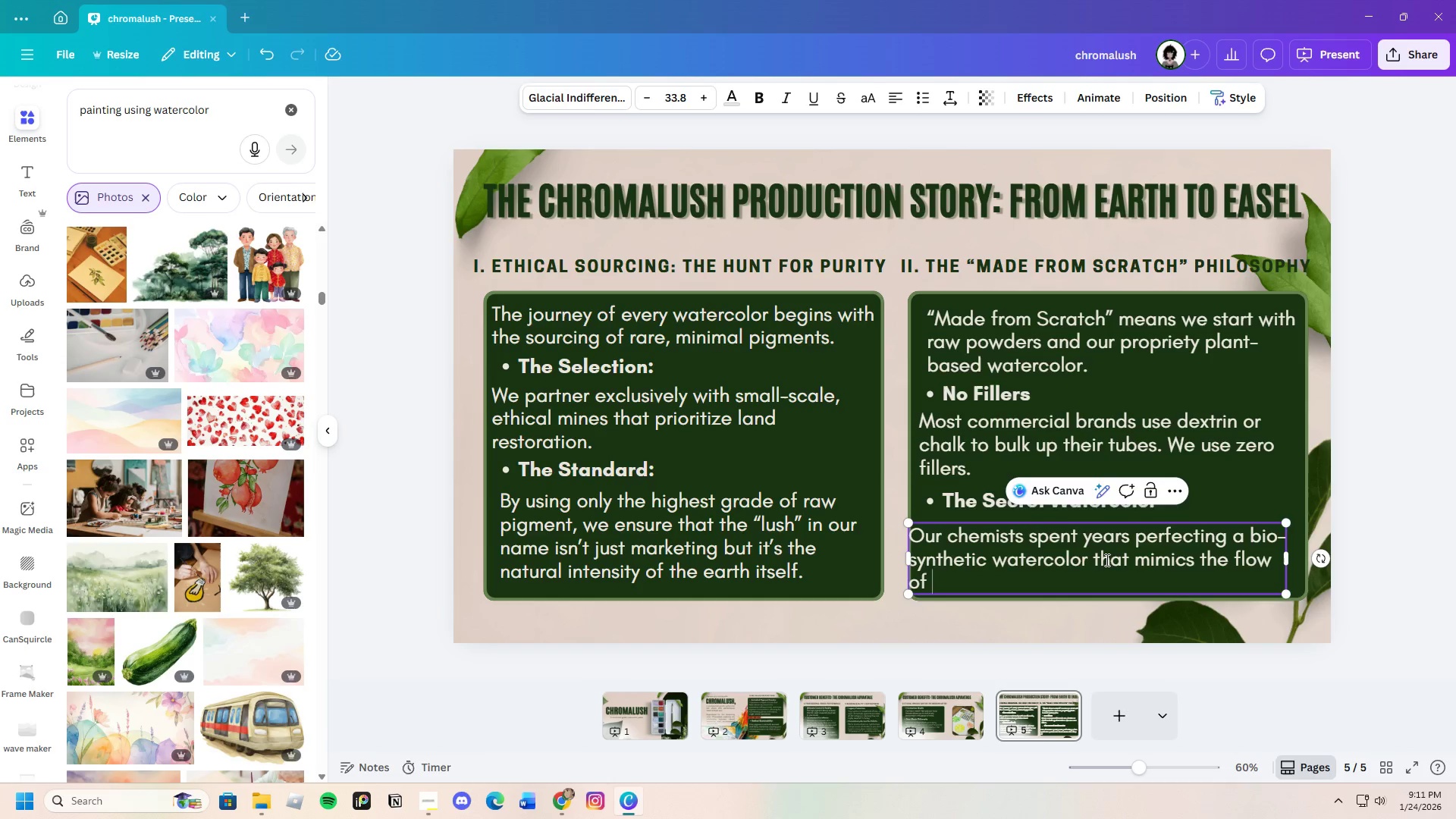 
type(traditional )
 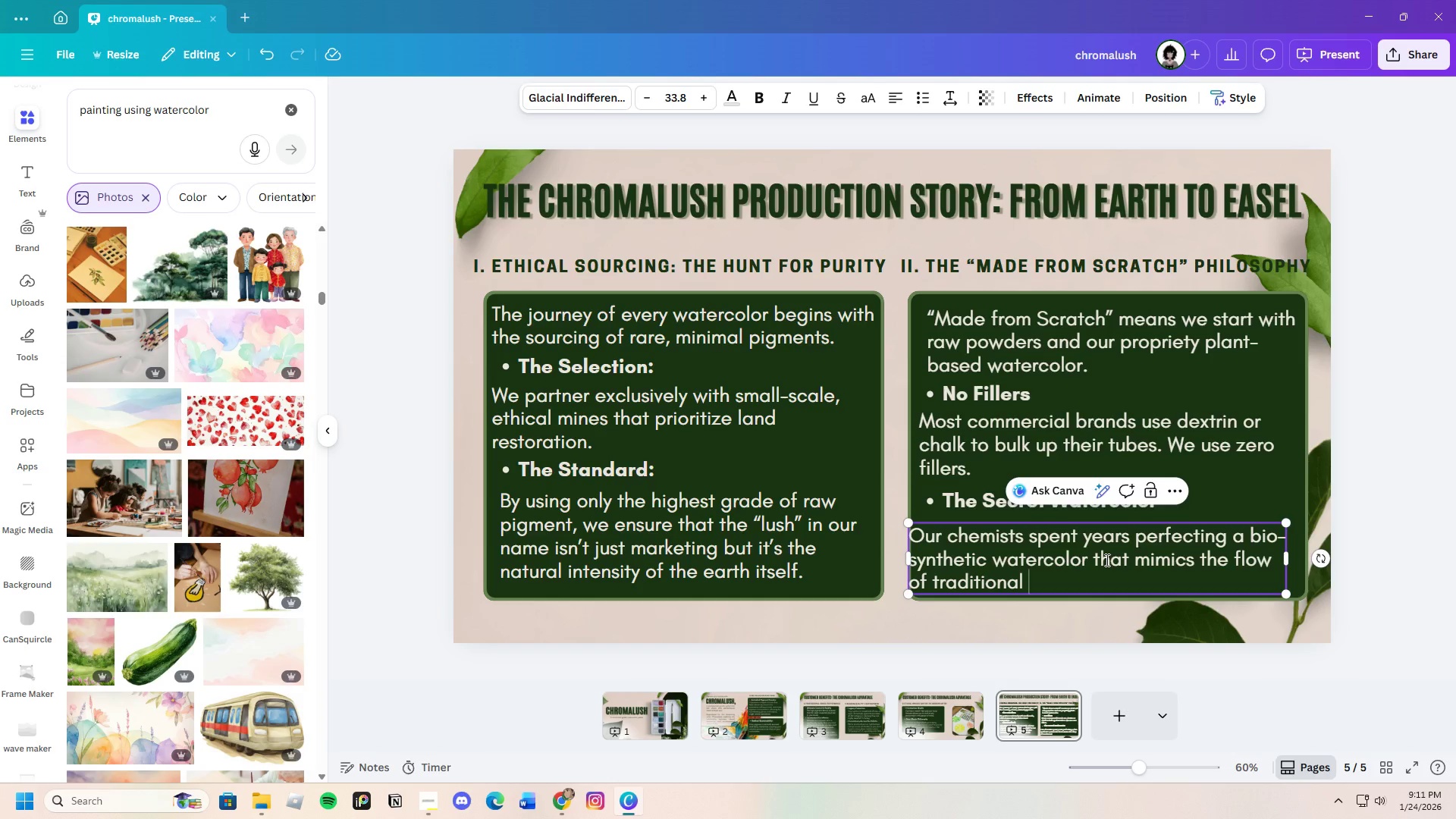 
wait(6.7)
 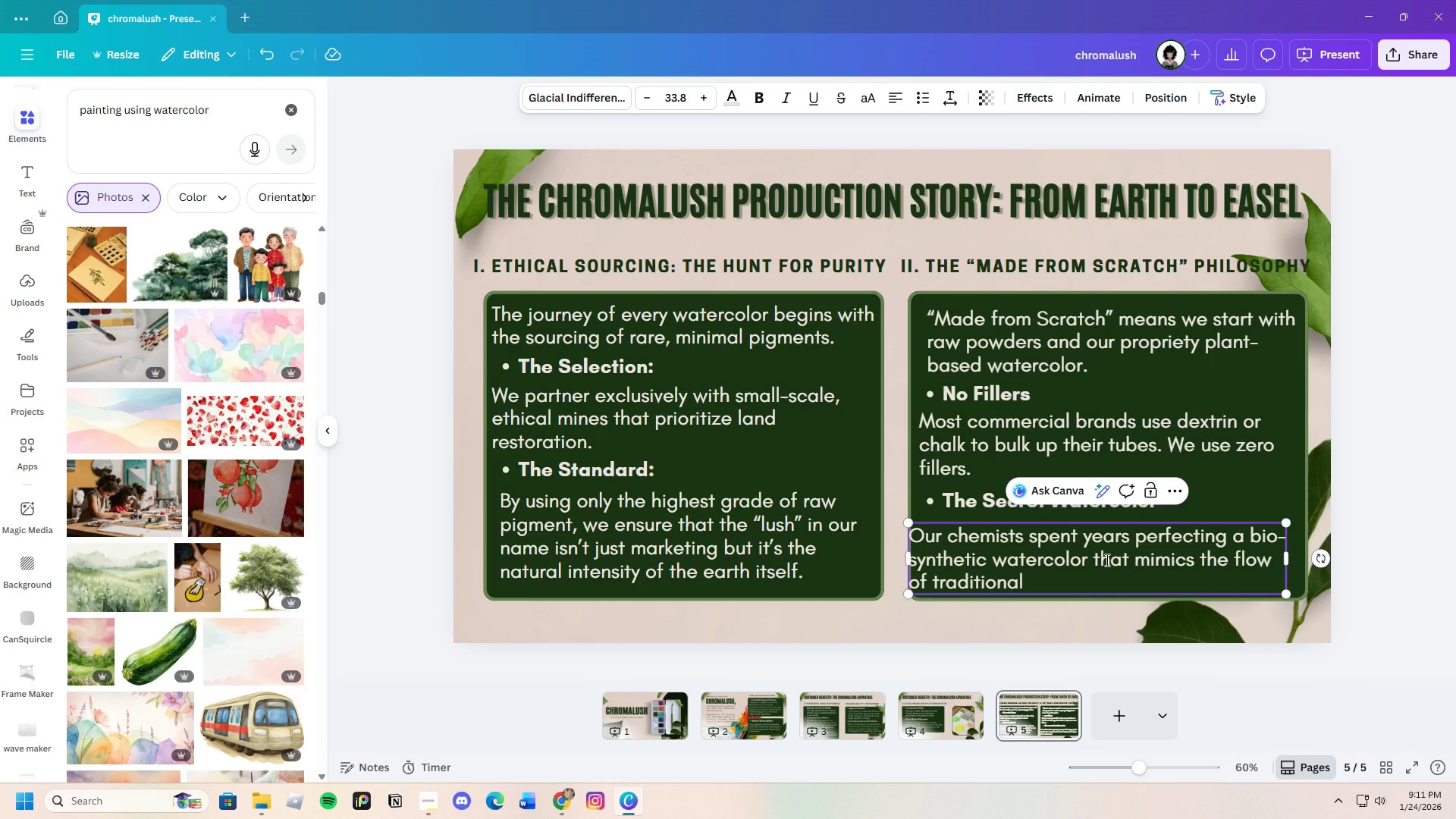 
type(gum arabic)
 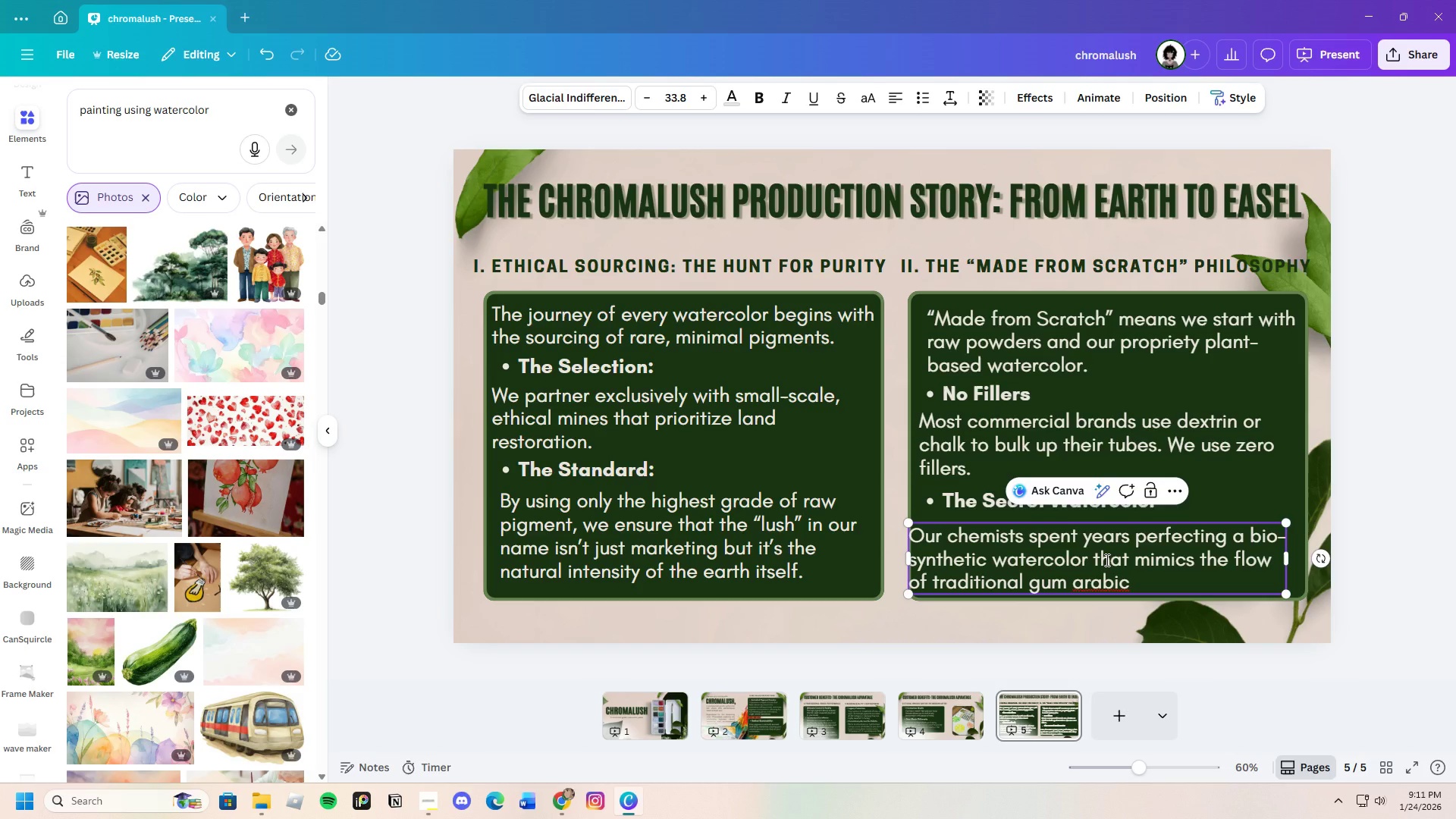 
wait(6.48)
 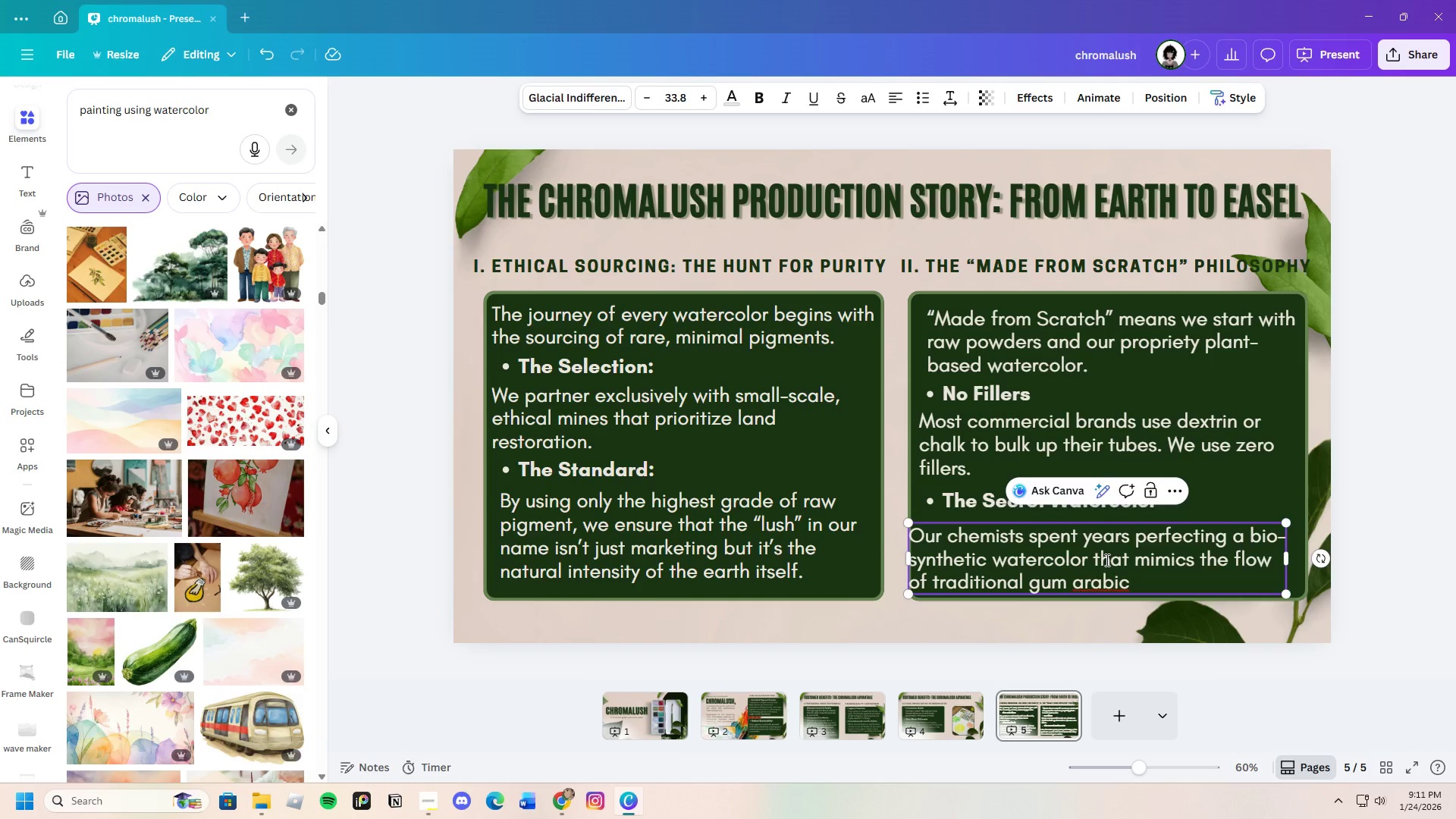 
type( but )
 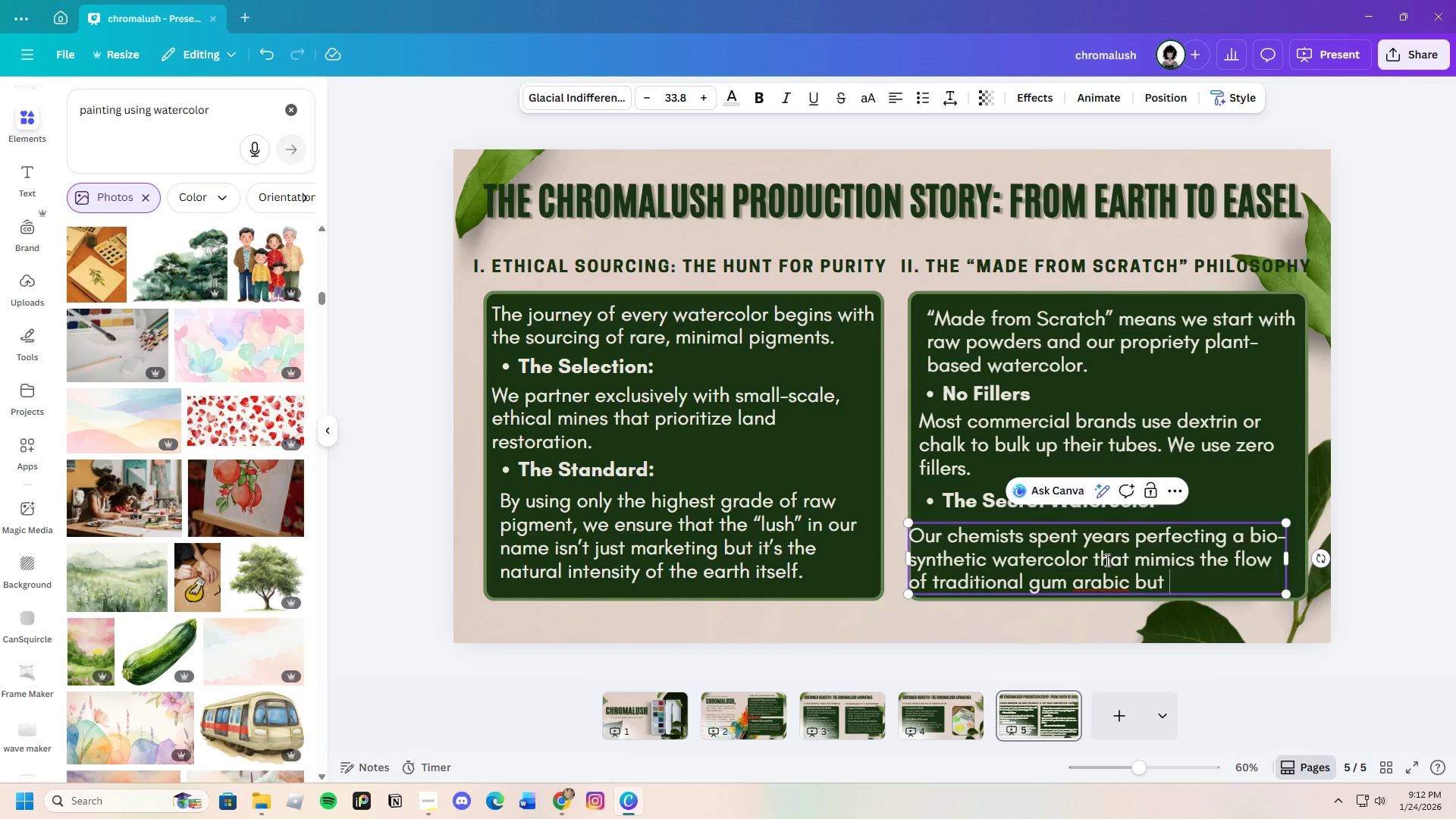 
wait(7.05)
 